 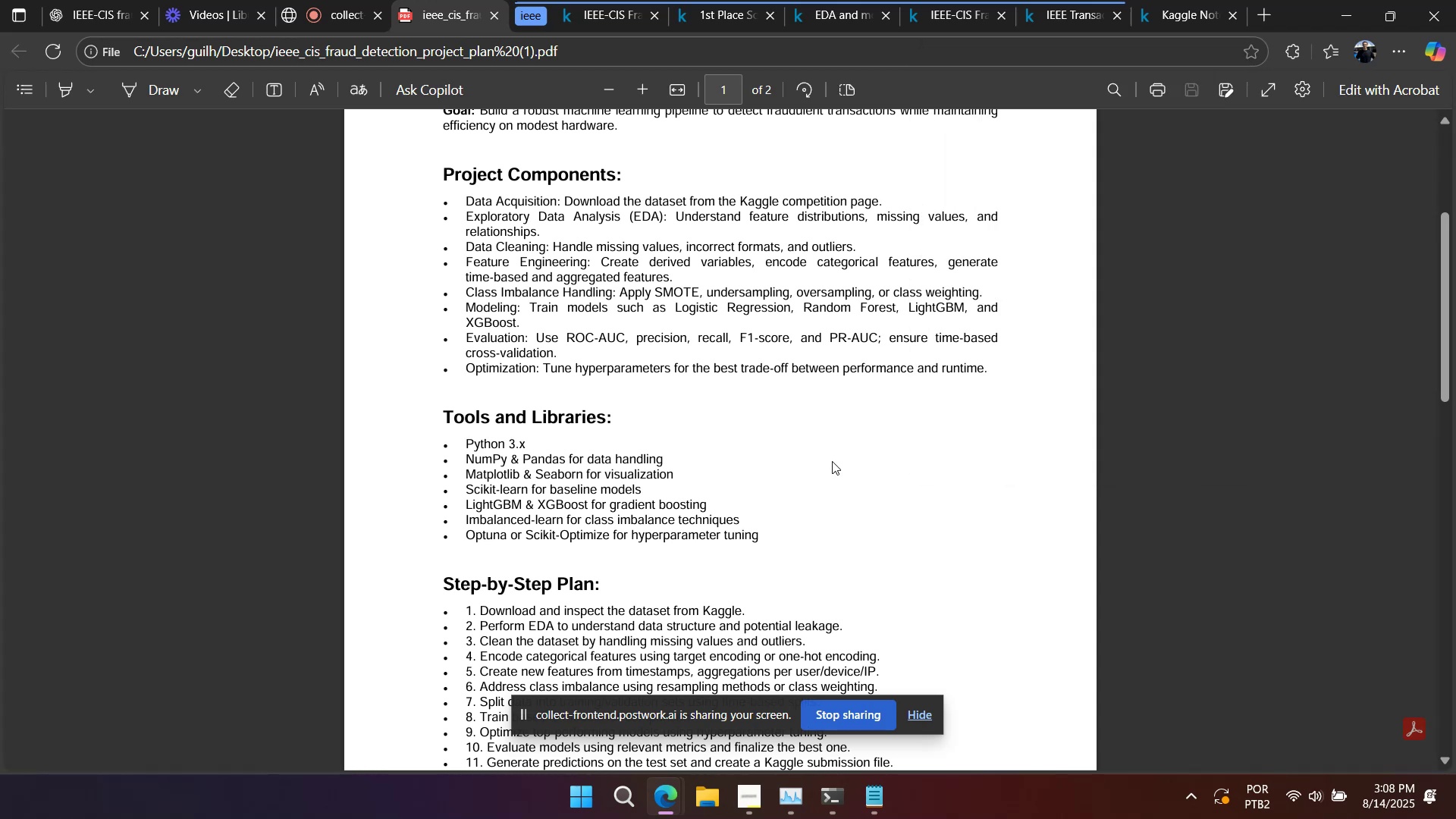 
left_click([832, 461])
 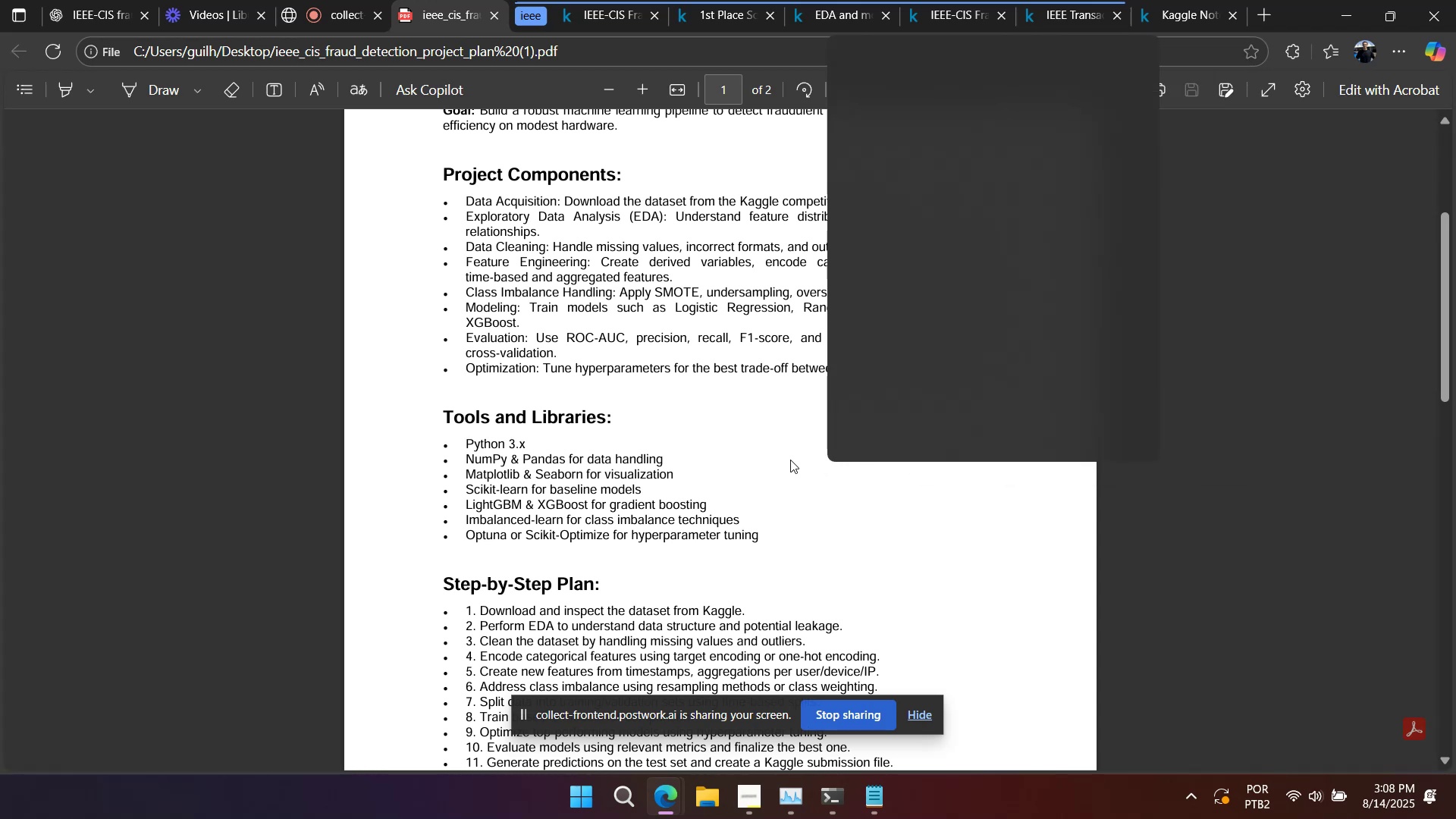 
left_click([790, 460])
 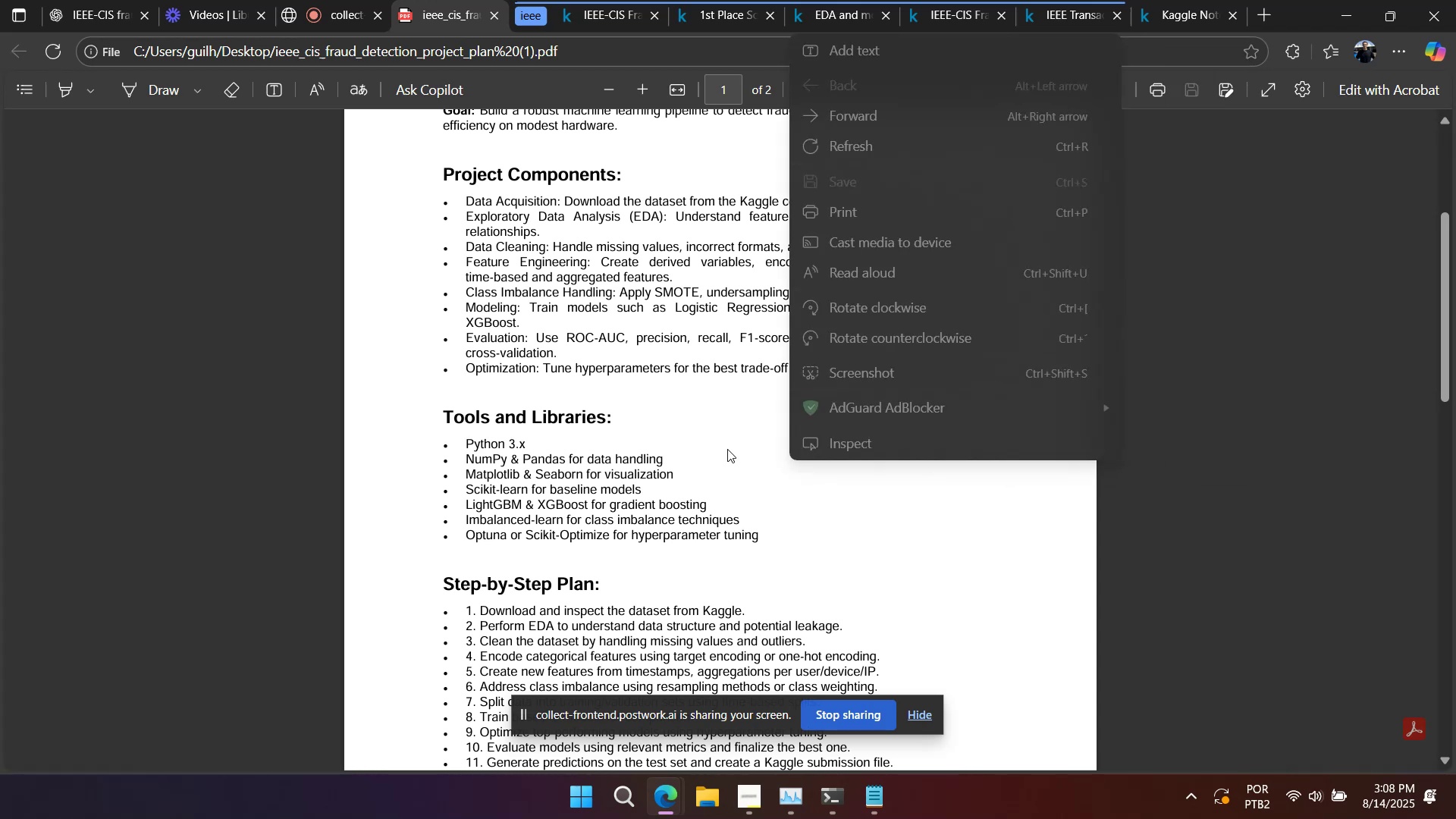 
left_click([720, 448])
 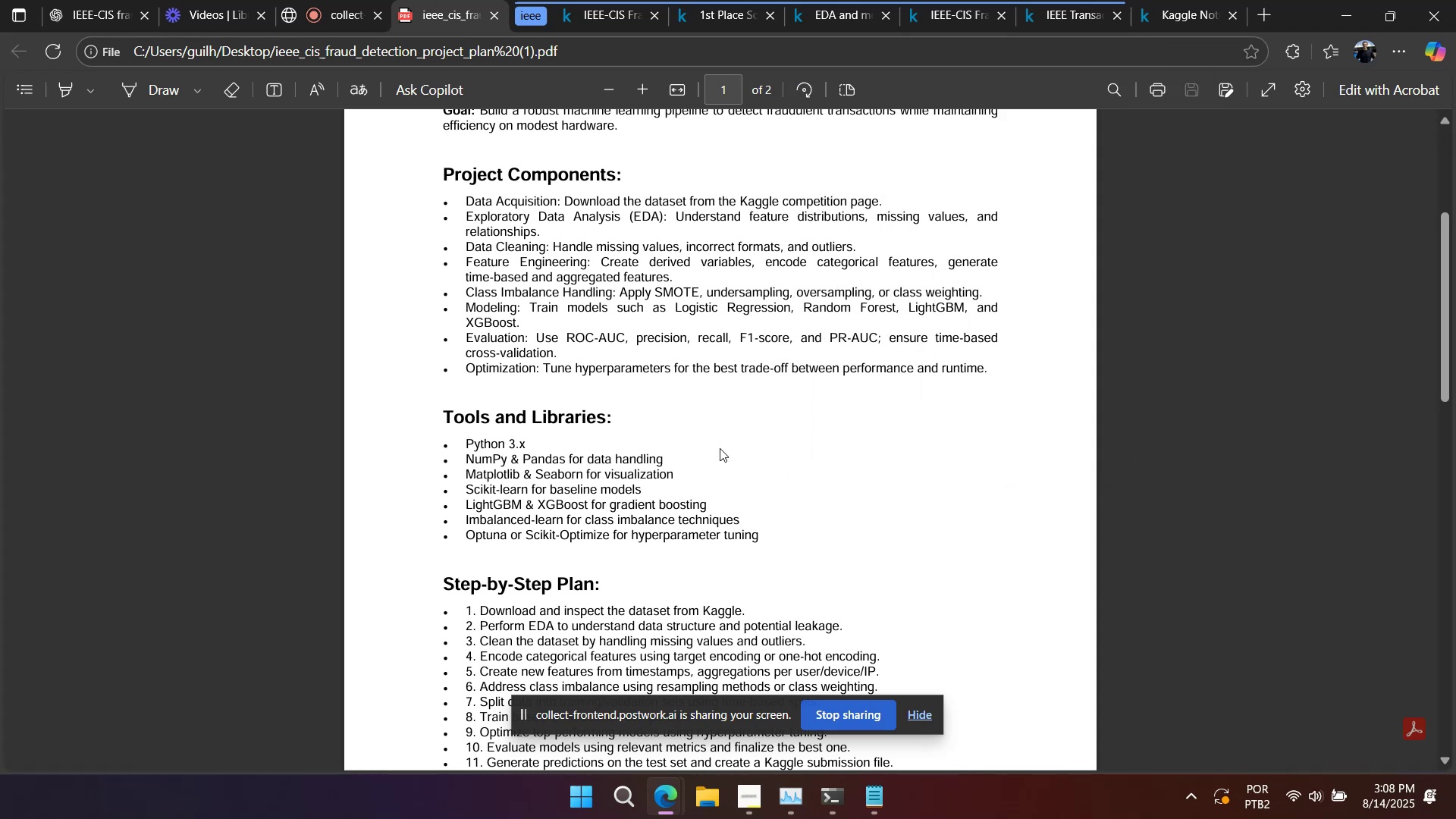 
right_click([720, 448])
 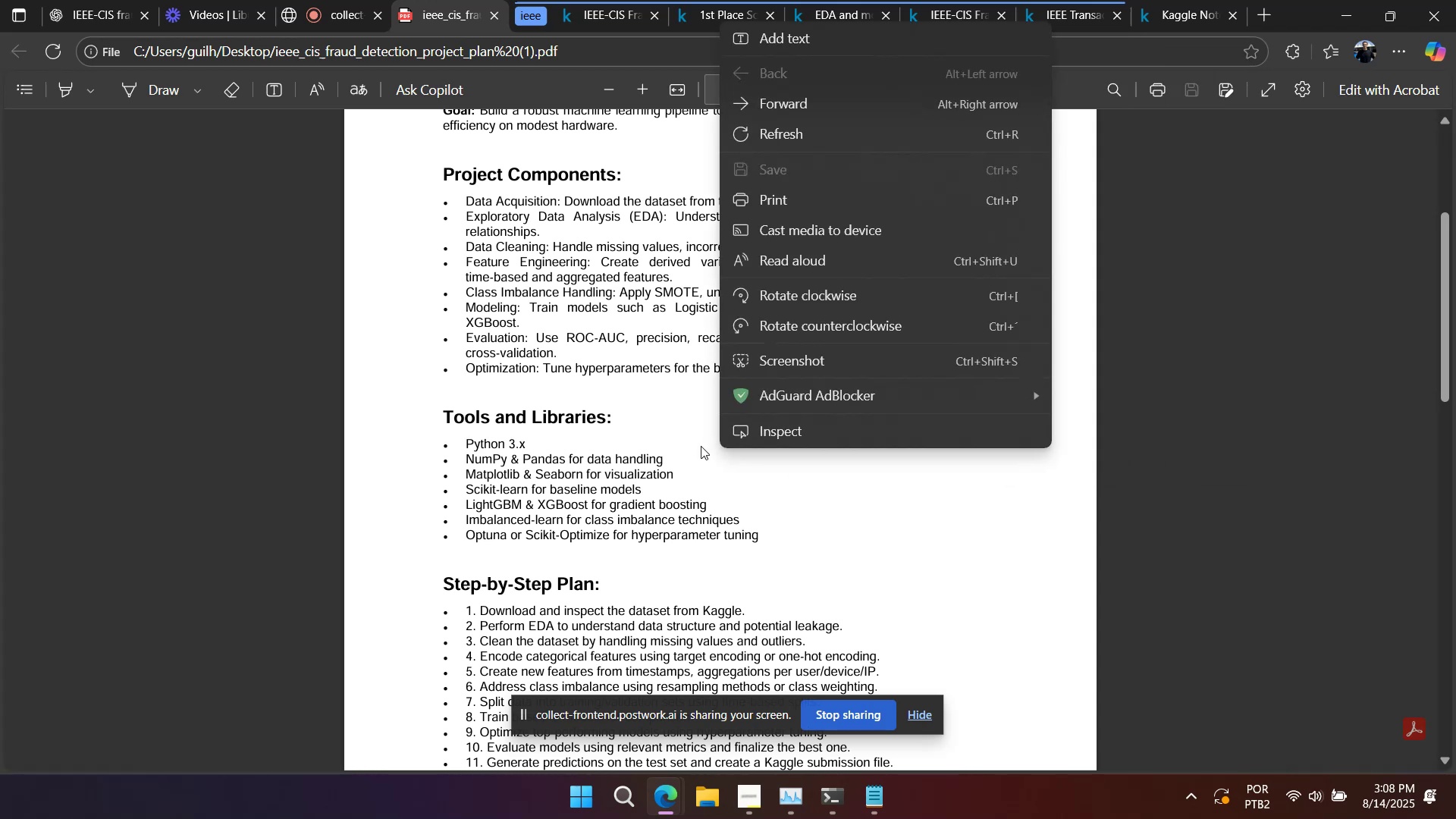 
left_click([701, 446])
 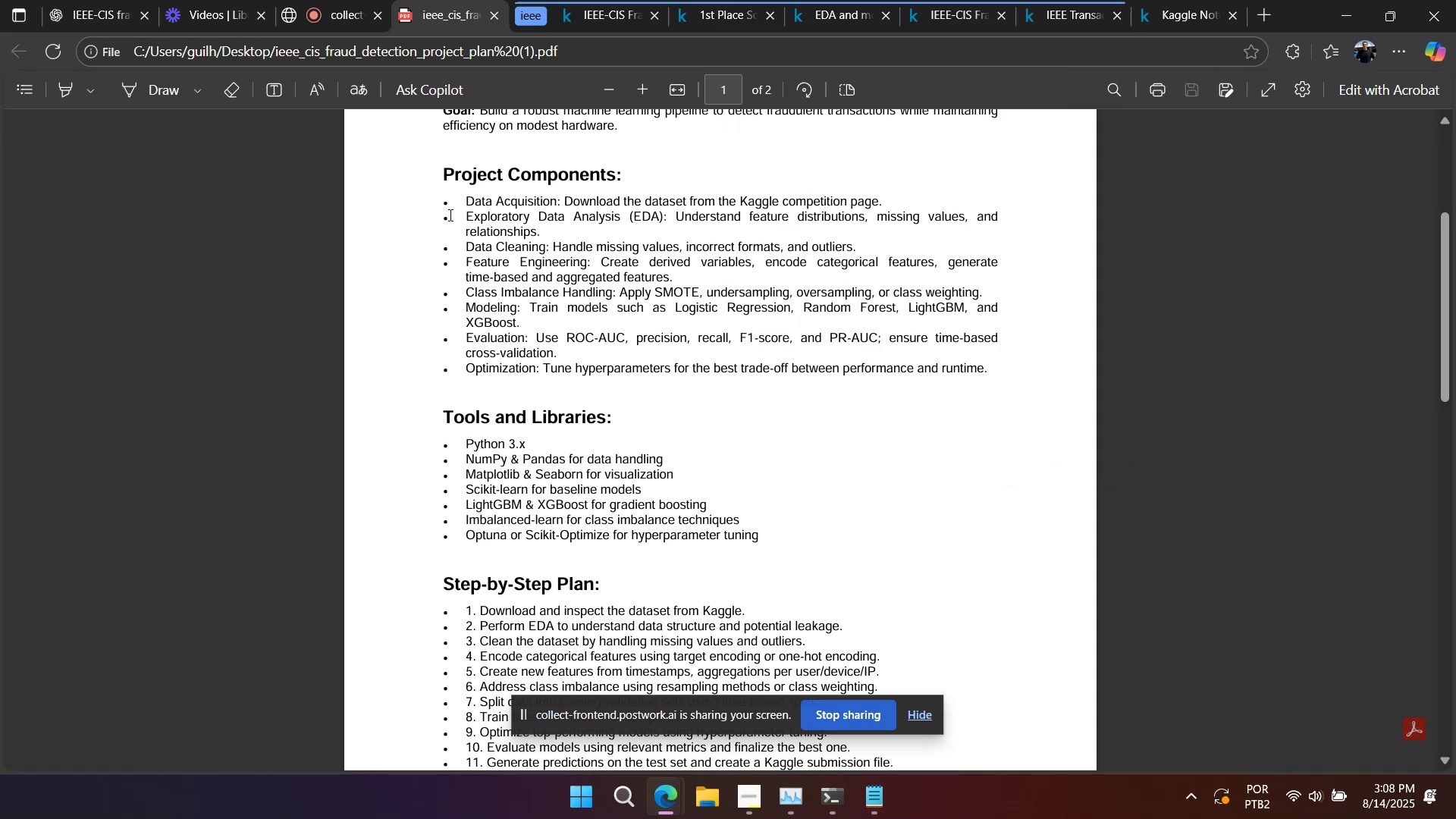 
left_click_drag(start_coordinate=[458, 209], to_coordinate=[573, 236])
 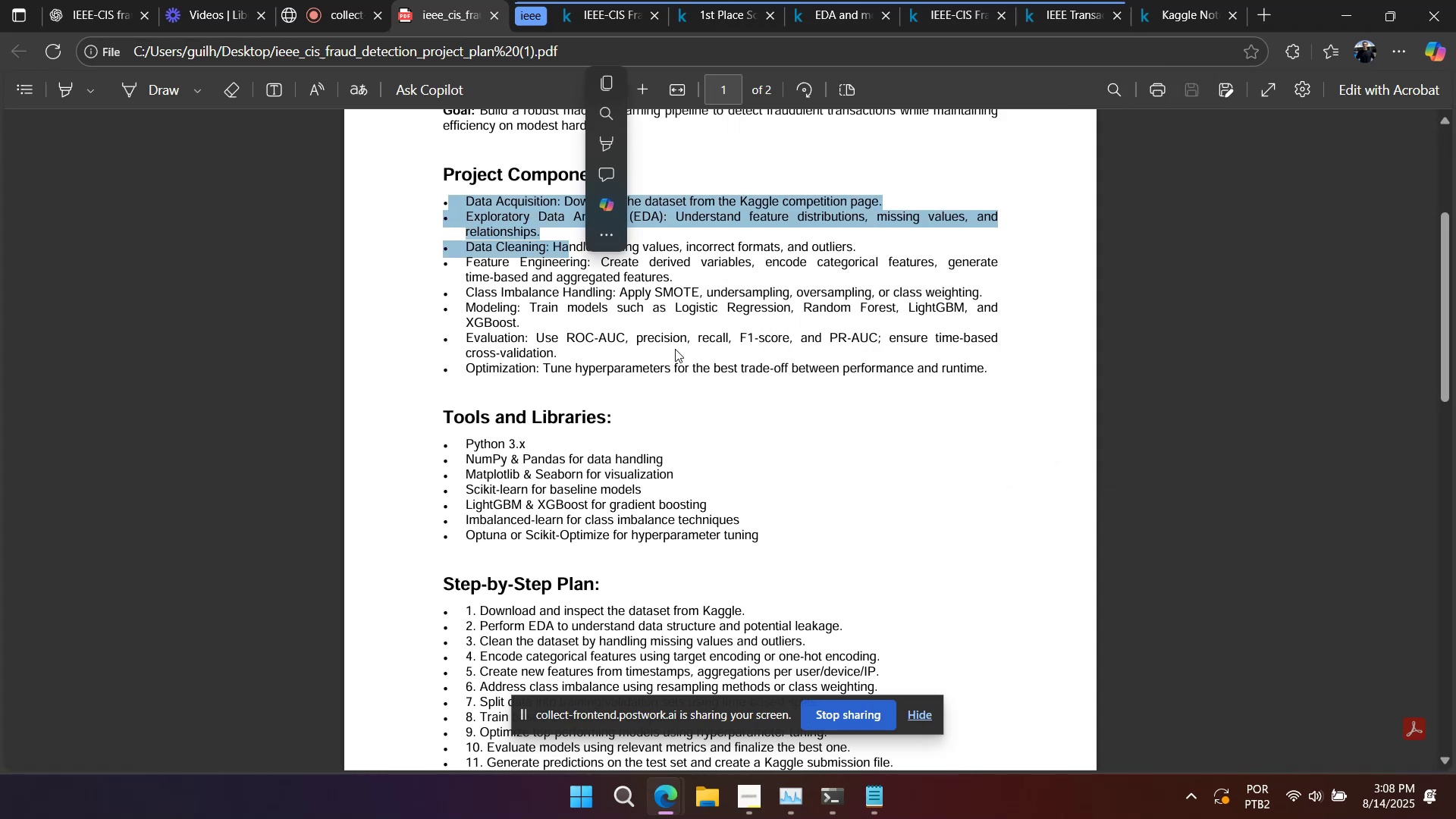 
left_click([677, 359])
 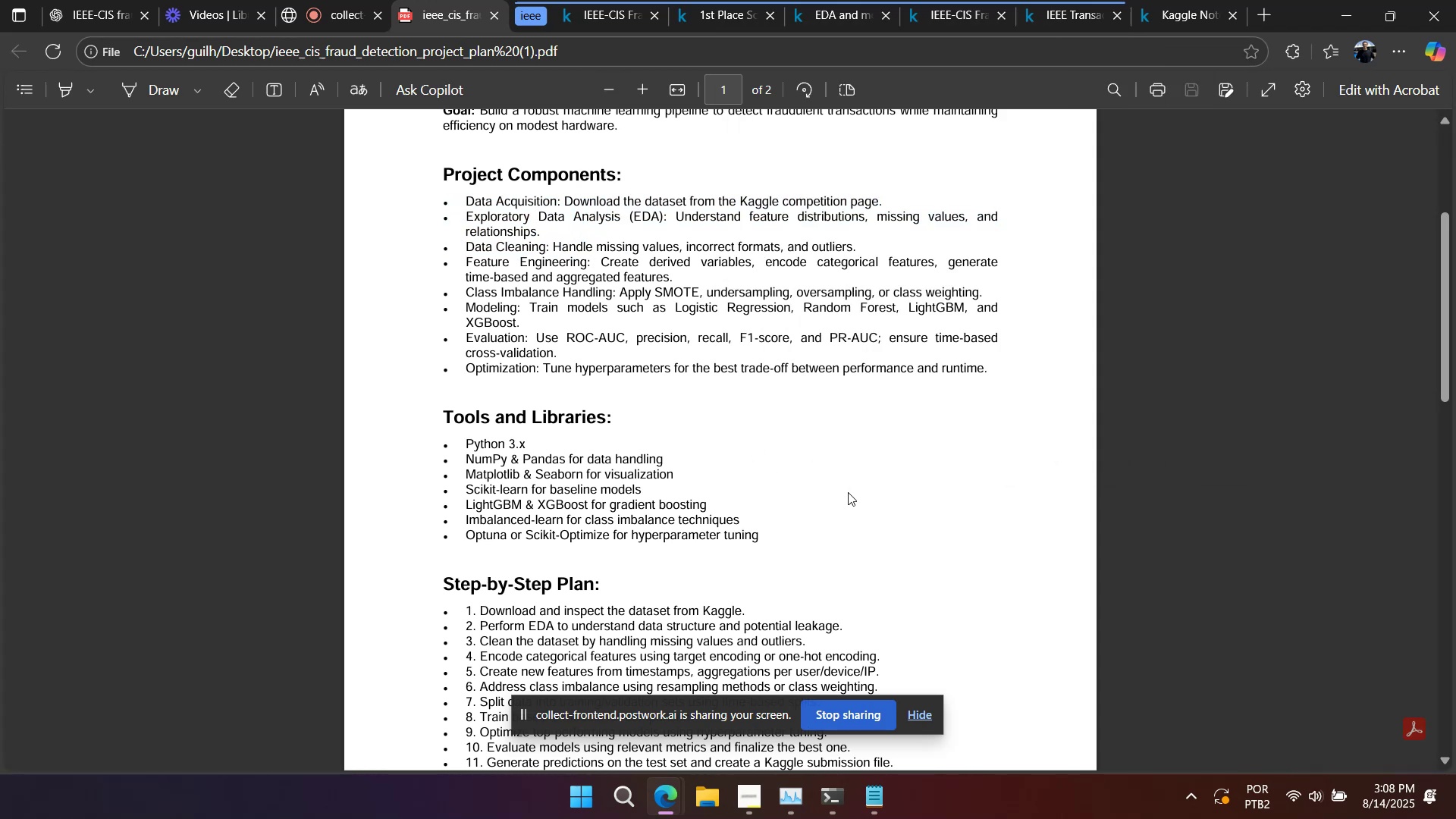 
wait(6.0)
 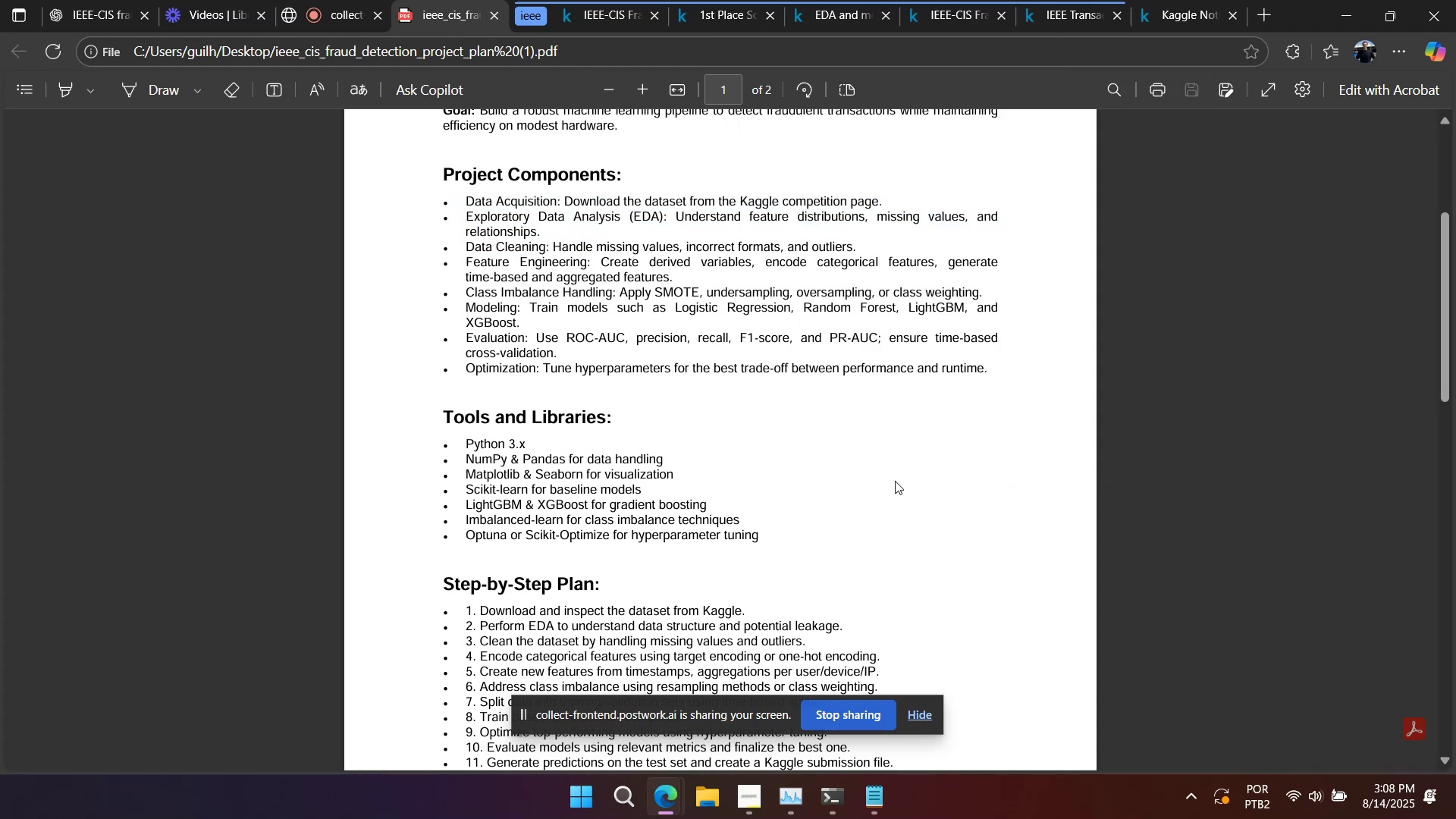 
left_click([1163, 10])
 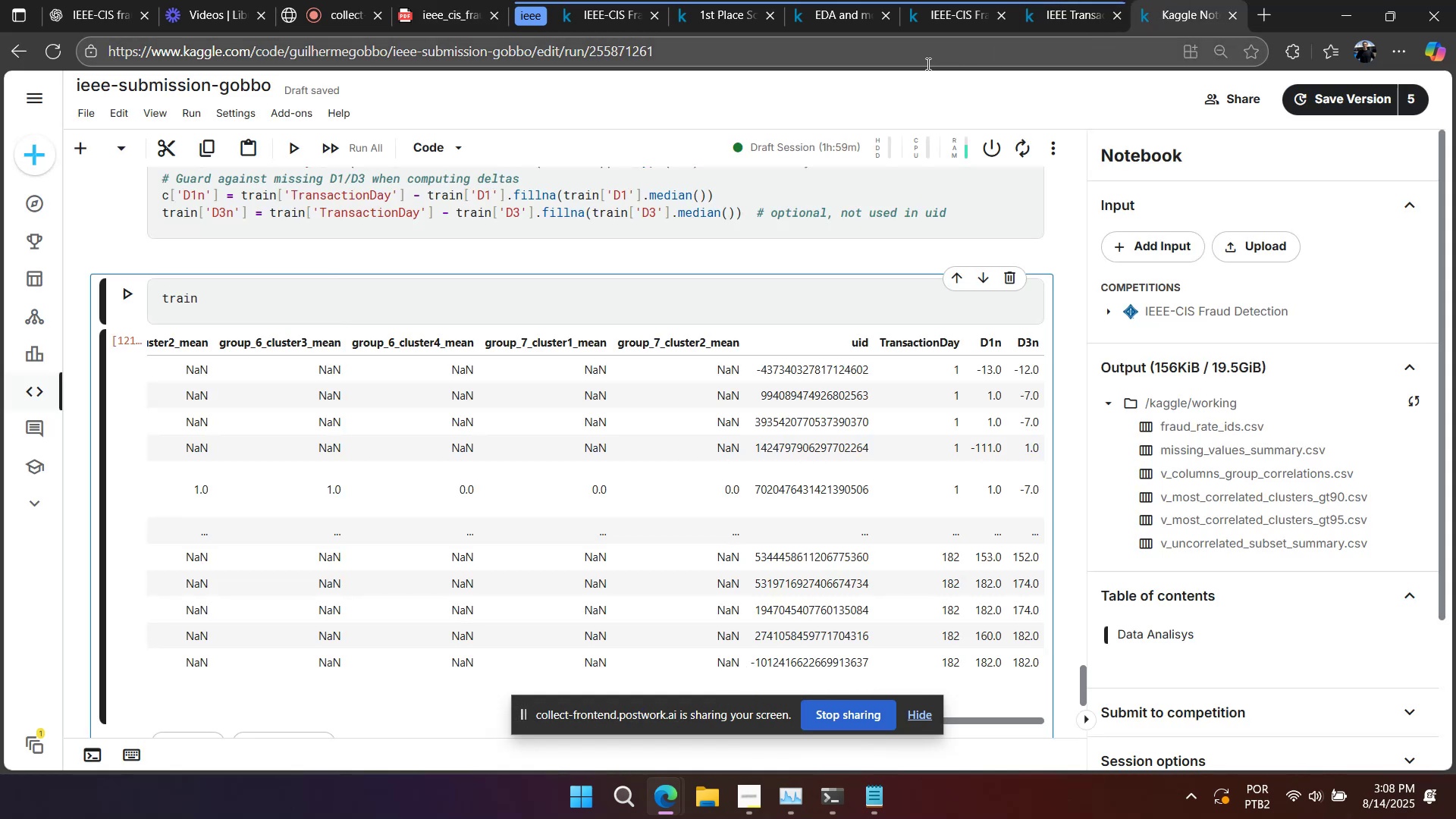 
scroll: coordinate [770, 258], scroll_direction: down, amount: 1.0
 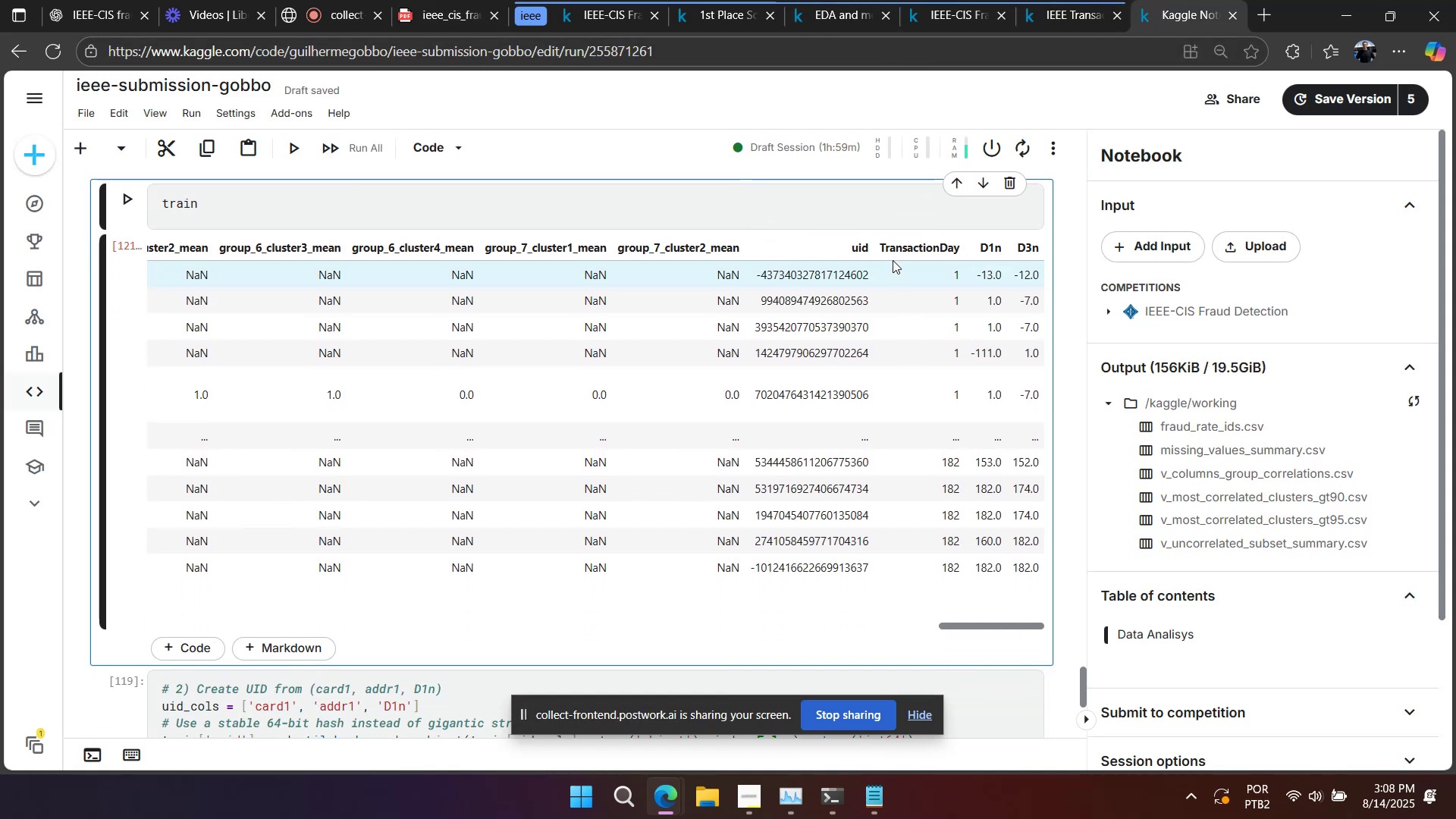 
left_click_drag(start_coordinate=[880, 249], to_coordinate=[1051, 249])
 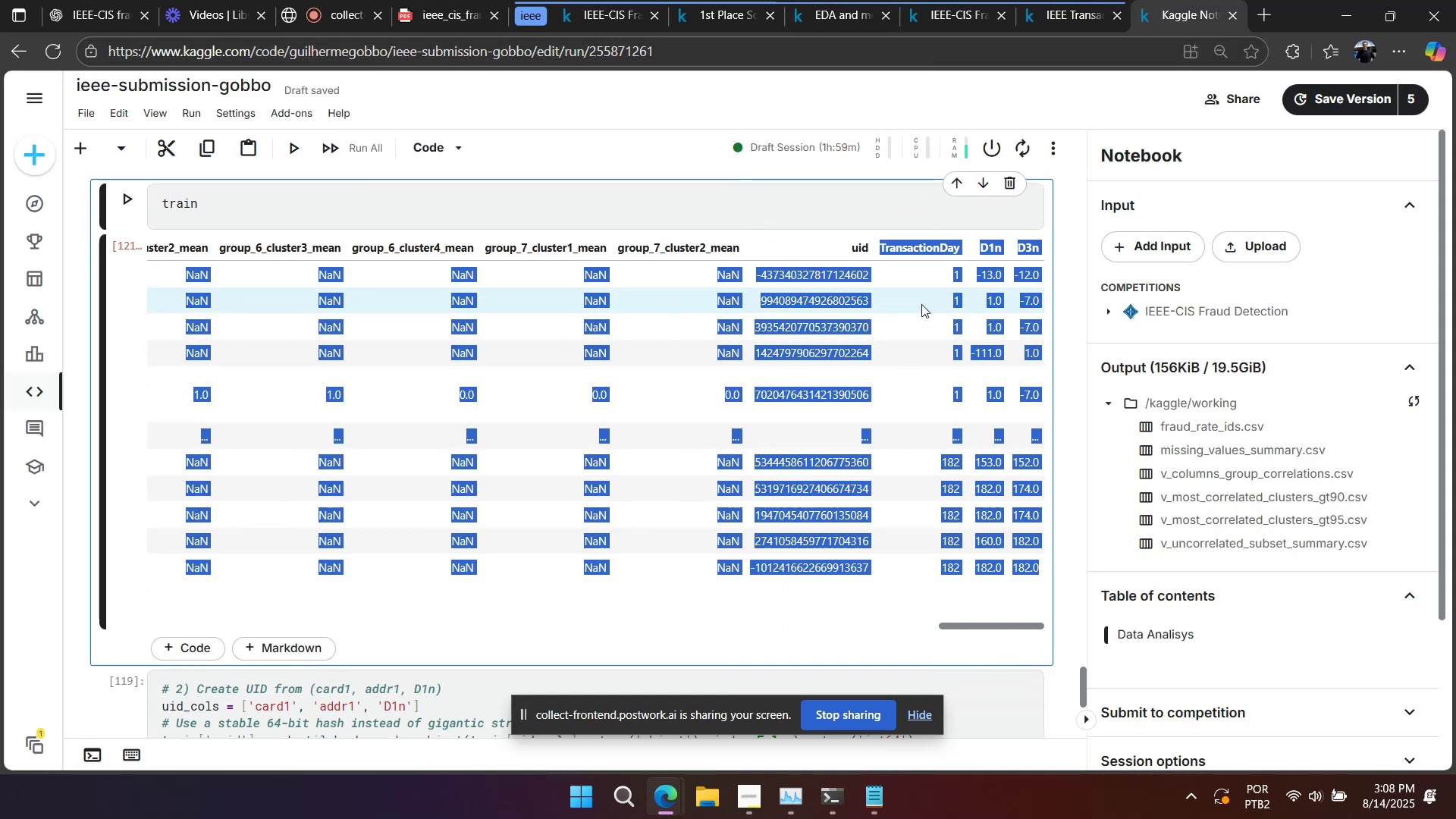 
scroll: coordinate [860, 337], scroll_direction: up, amount: 3.0
 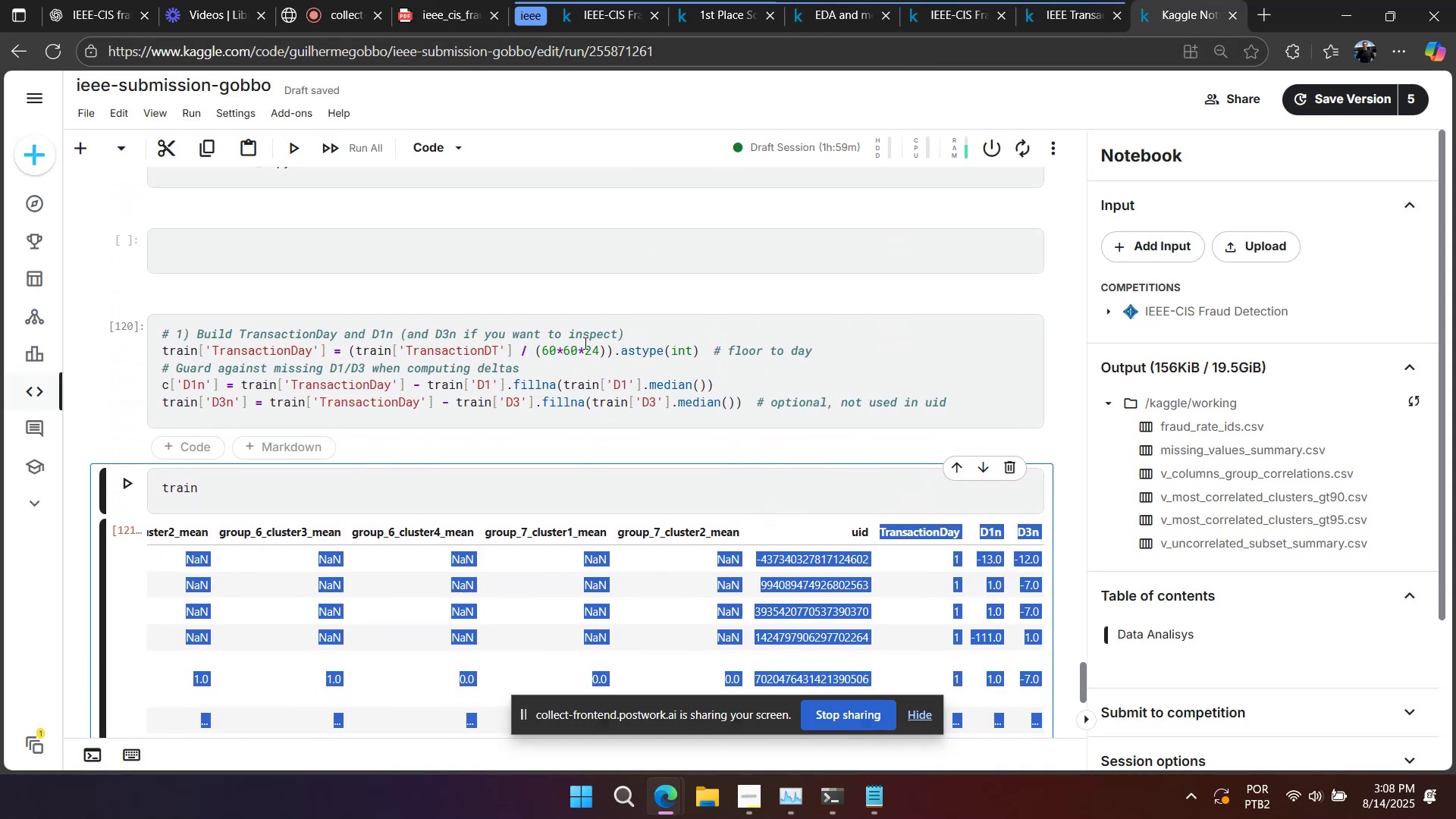 
left_click([490, 326])
 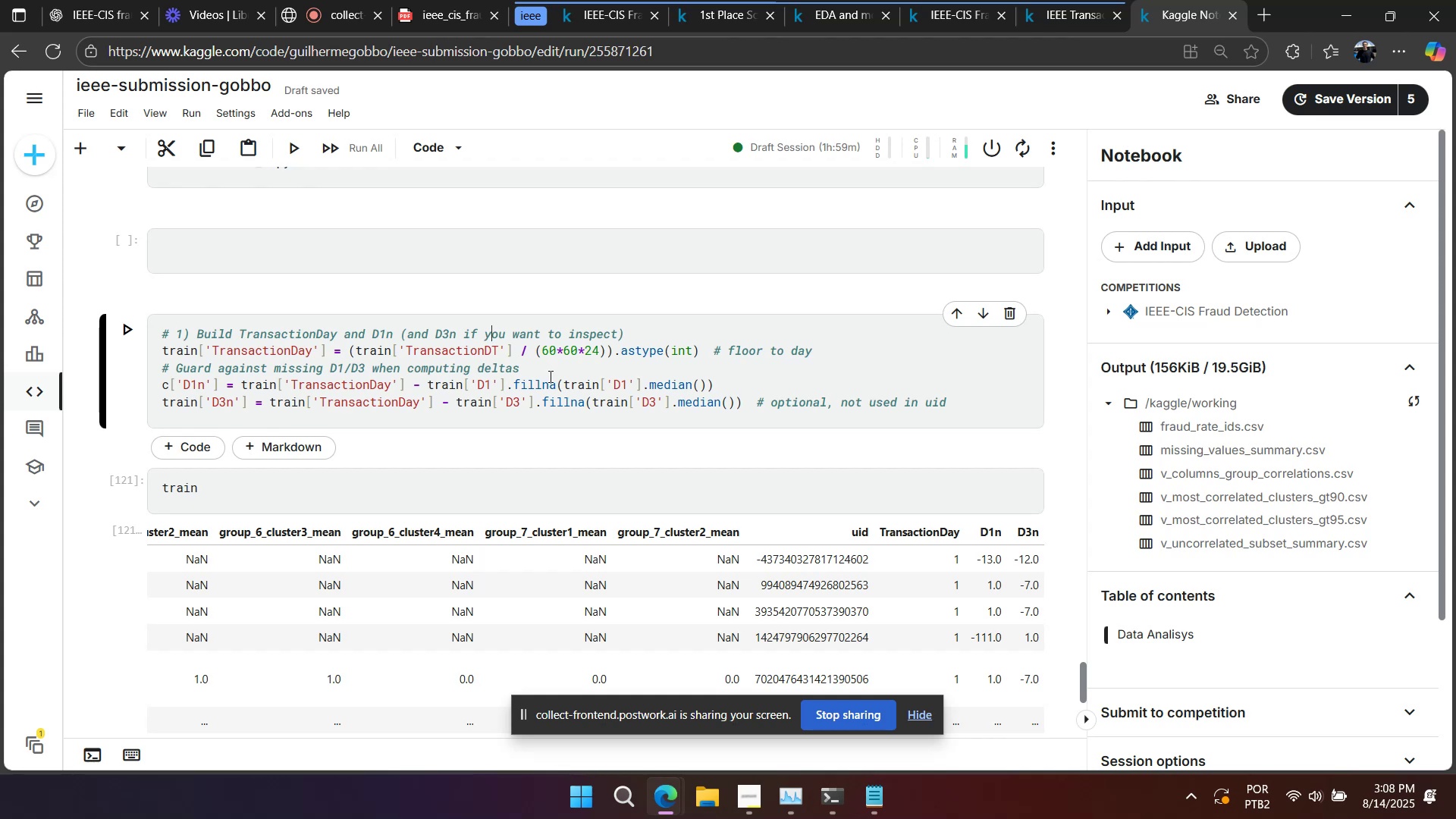 
scroll: coordinate [508, 414], scroll_direction: down, amount: 2.0
 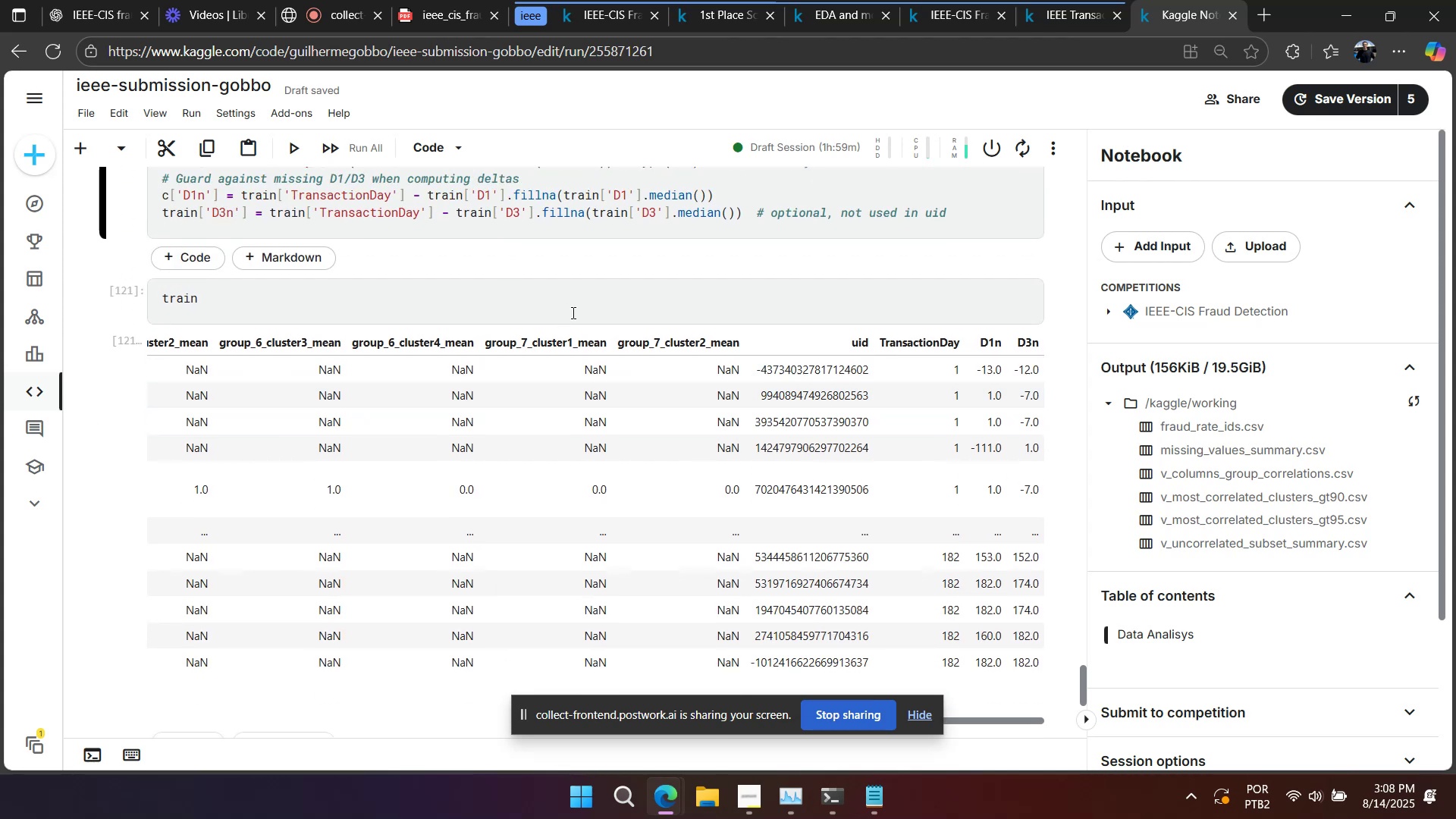 
left_click([595, 297])
 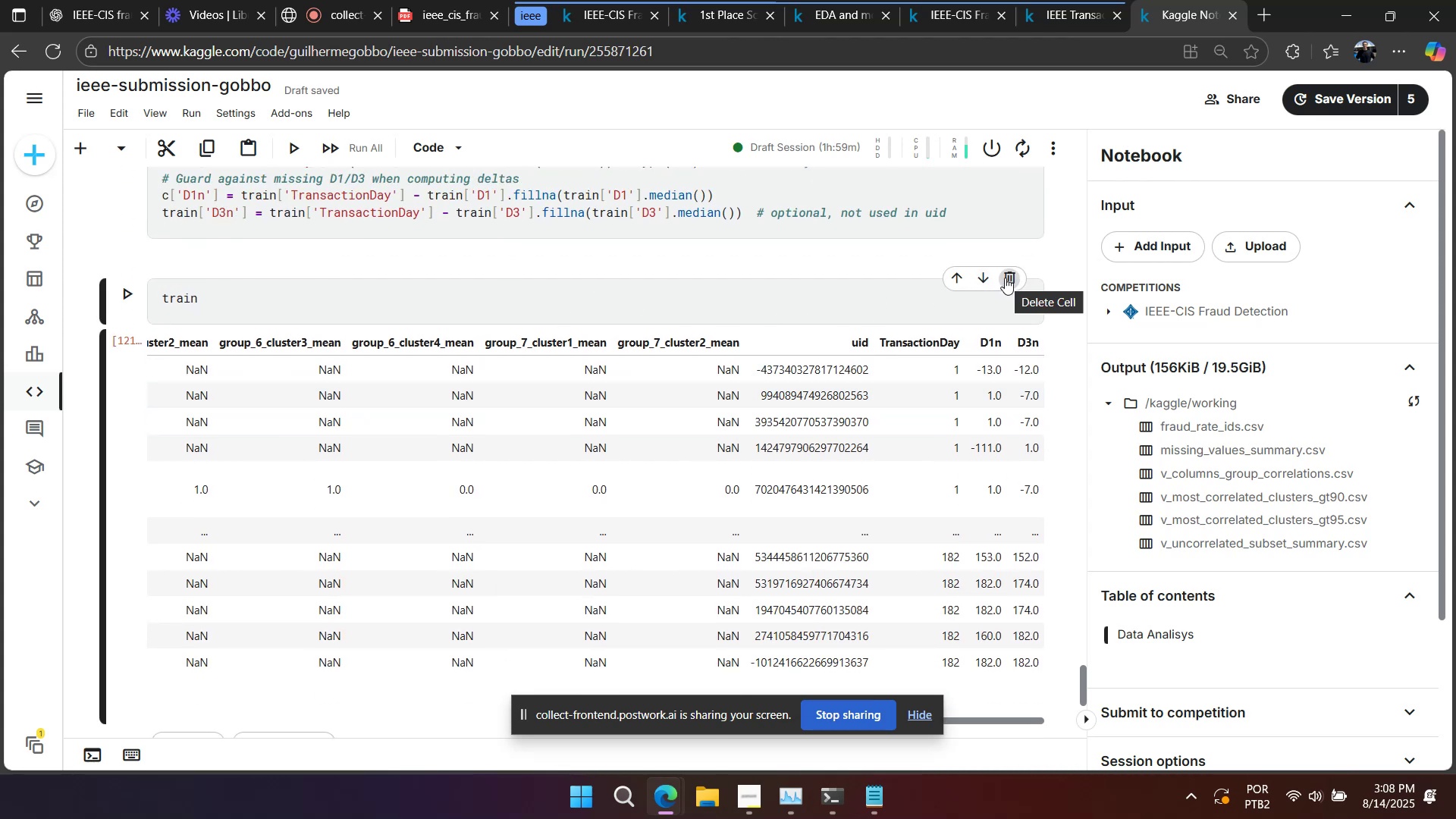 
left_click([1006, 278])
 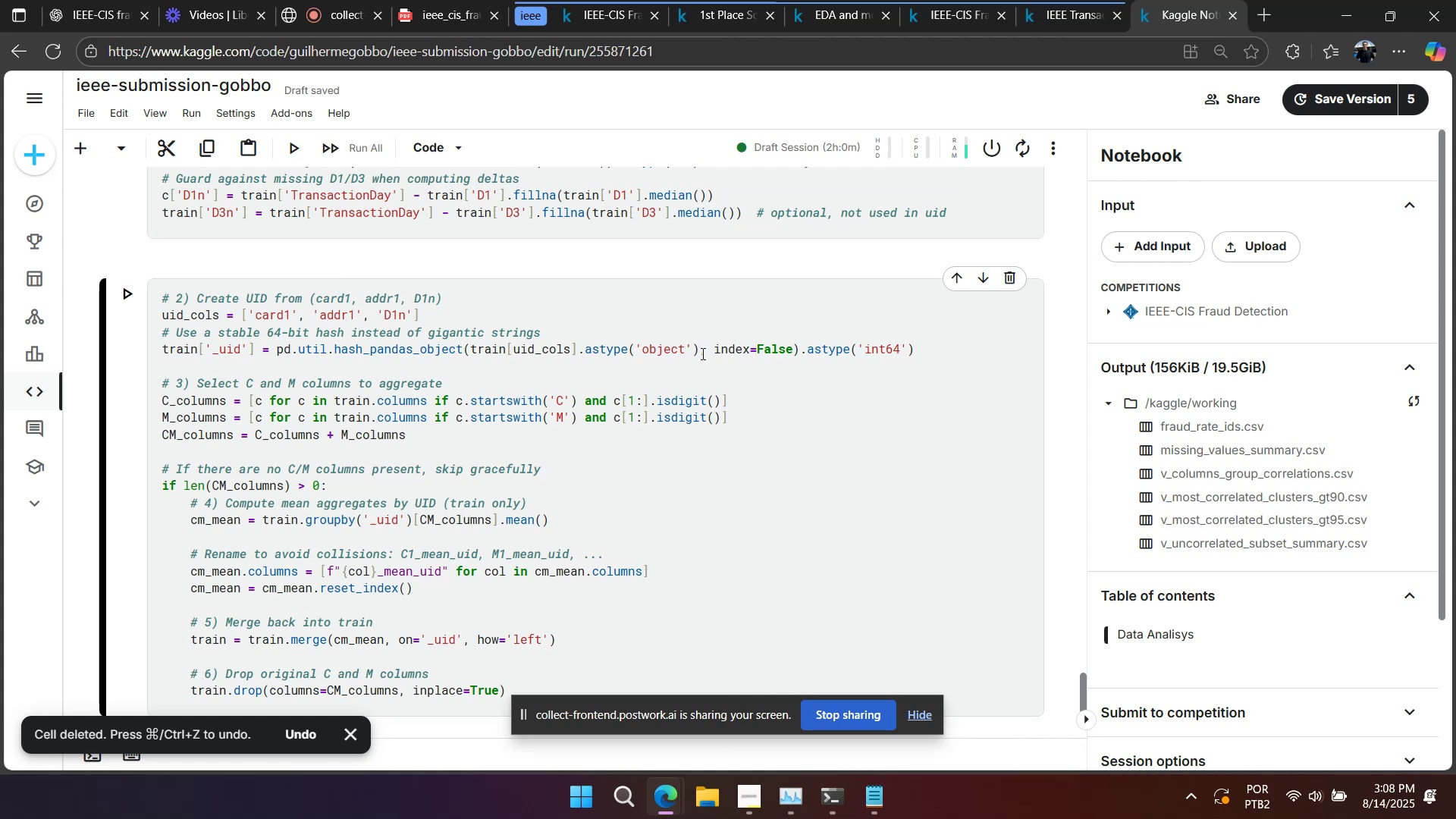 
wait(7.13)
 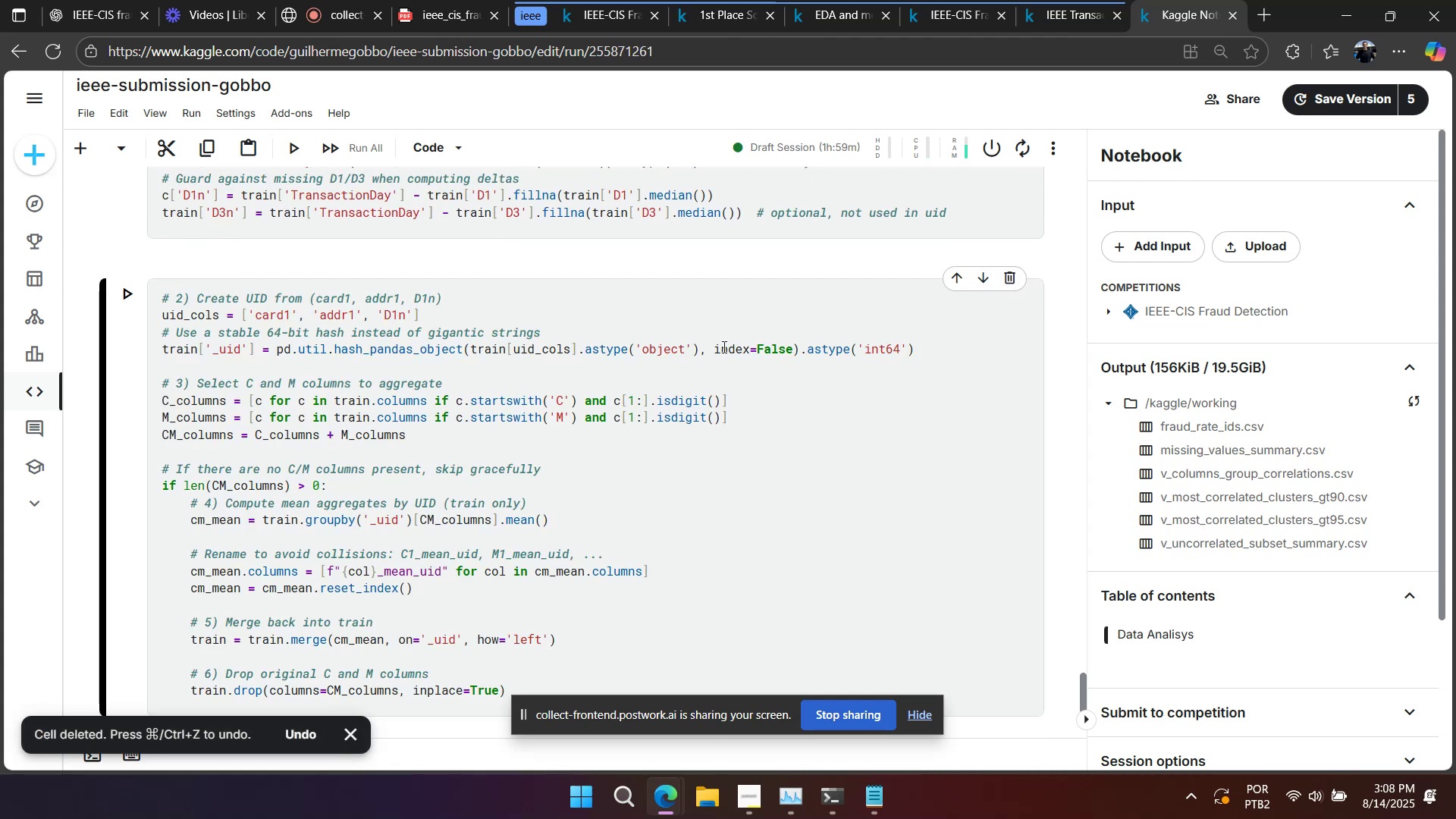 
scroll: coordinate [701, 353], scroll_direction: up, amount: 1.0
 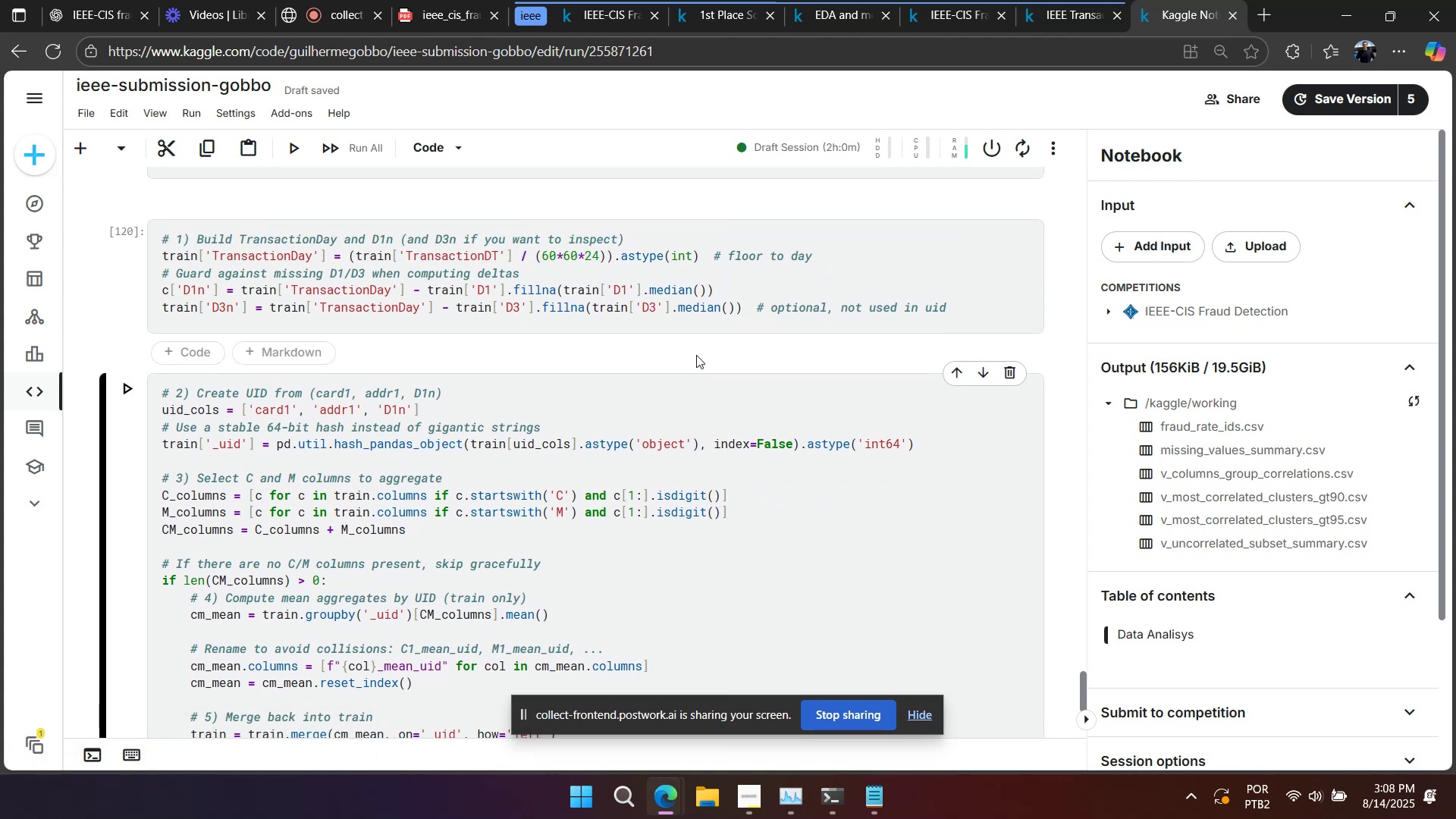 
wait(9.3)
 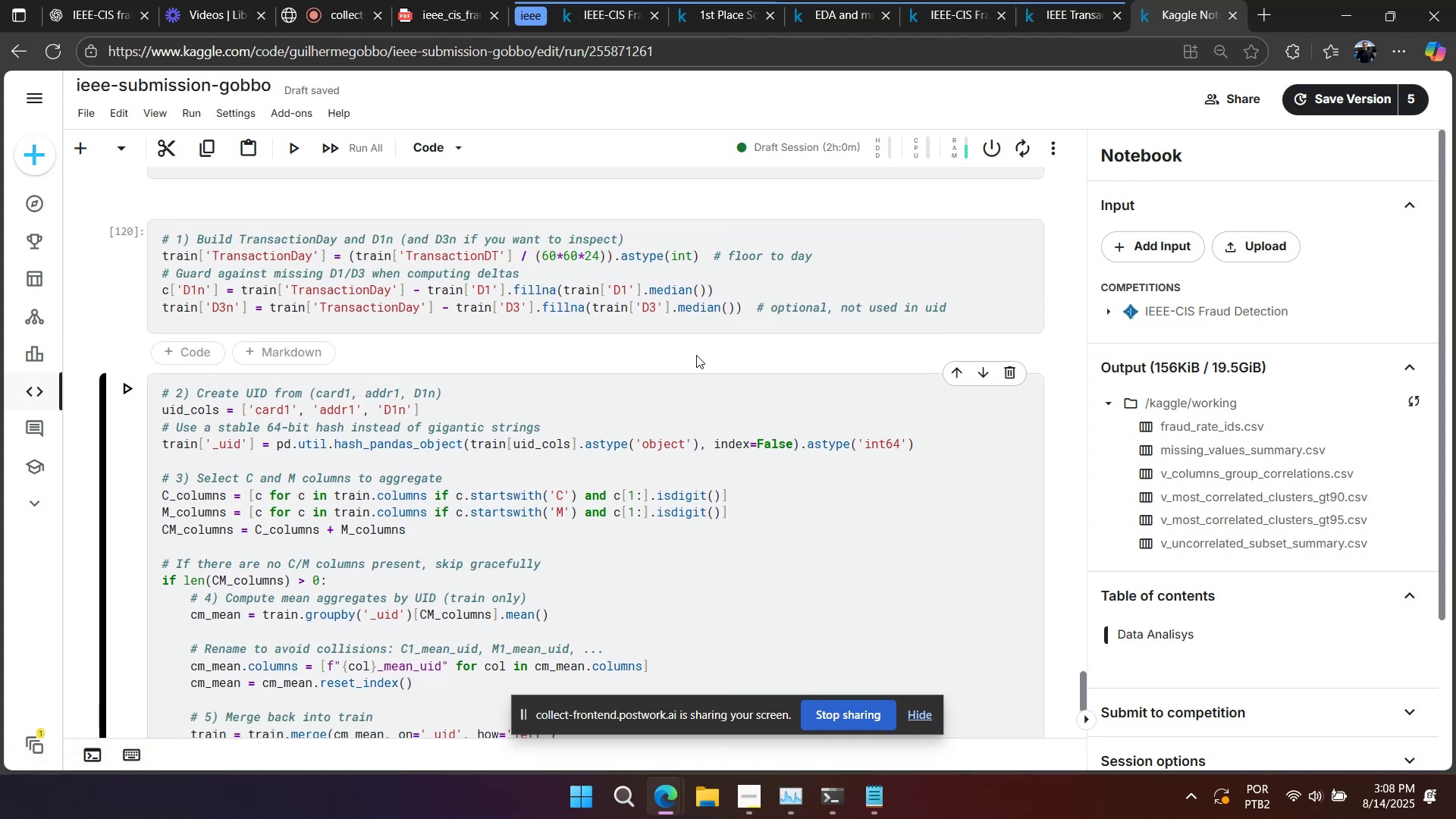 
double_click([965, 19])
 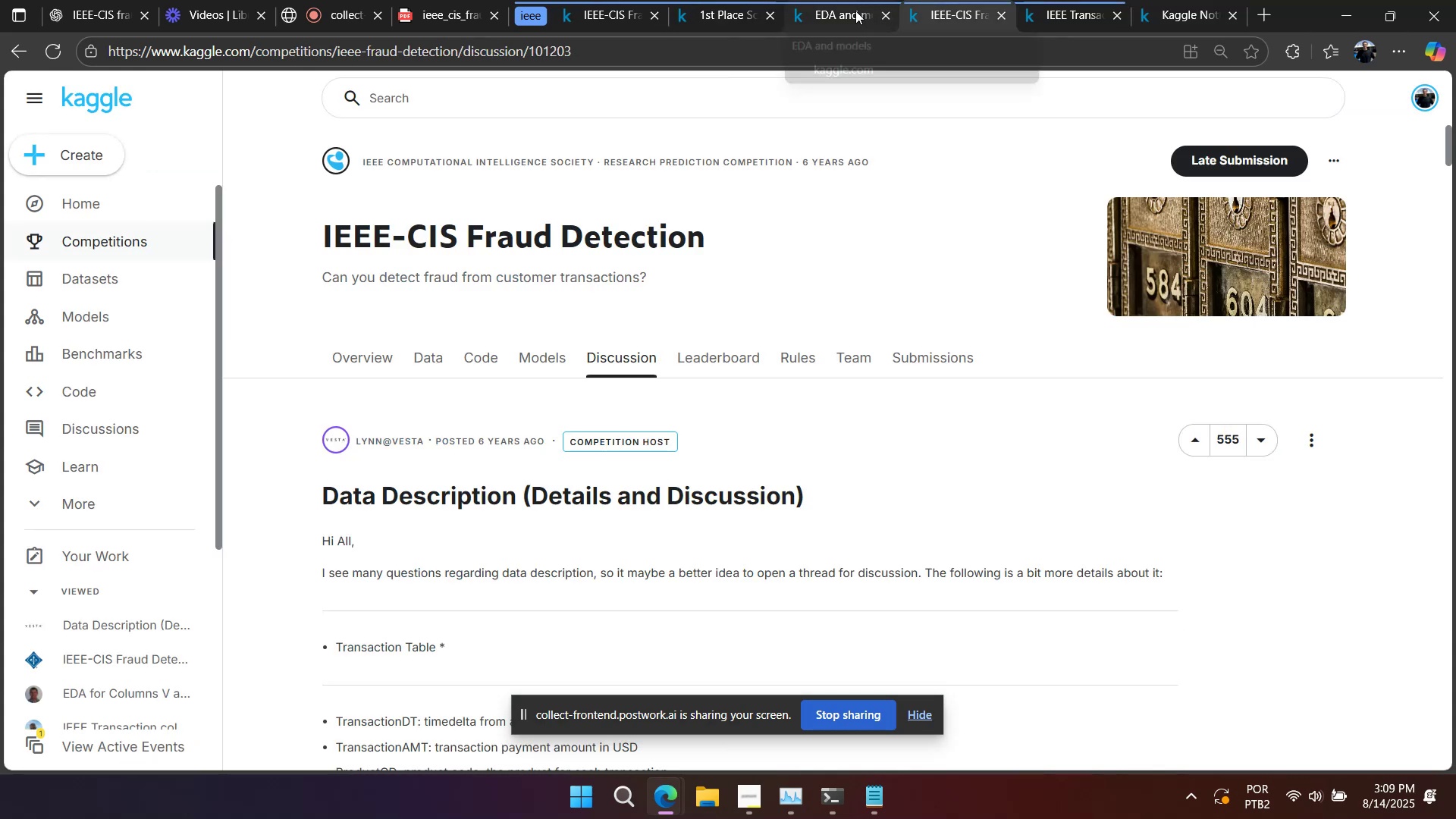 
left_click([855, 11])
 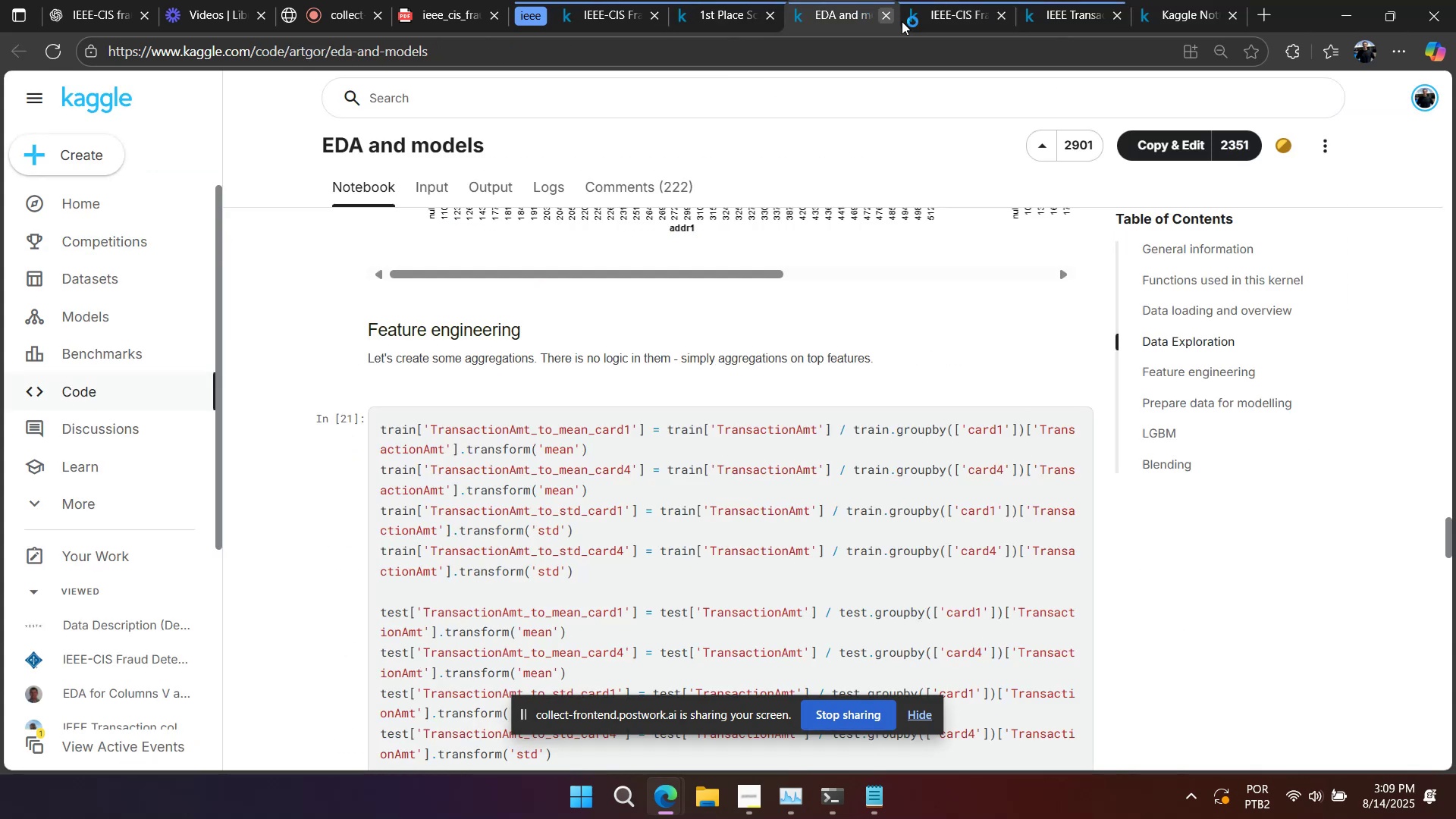 
left_click([932, 22])
 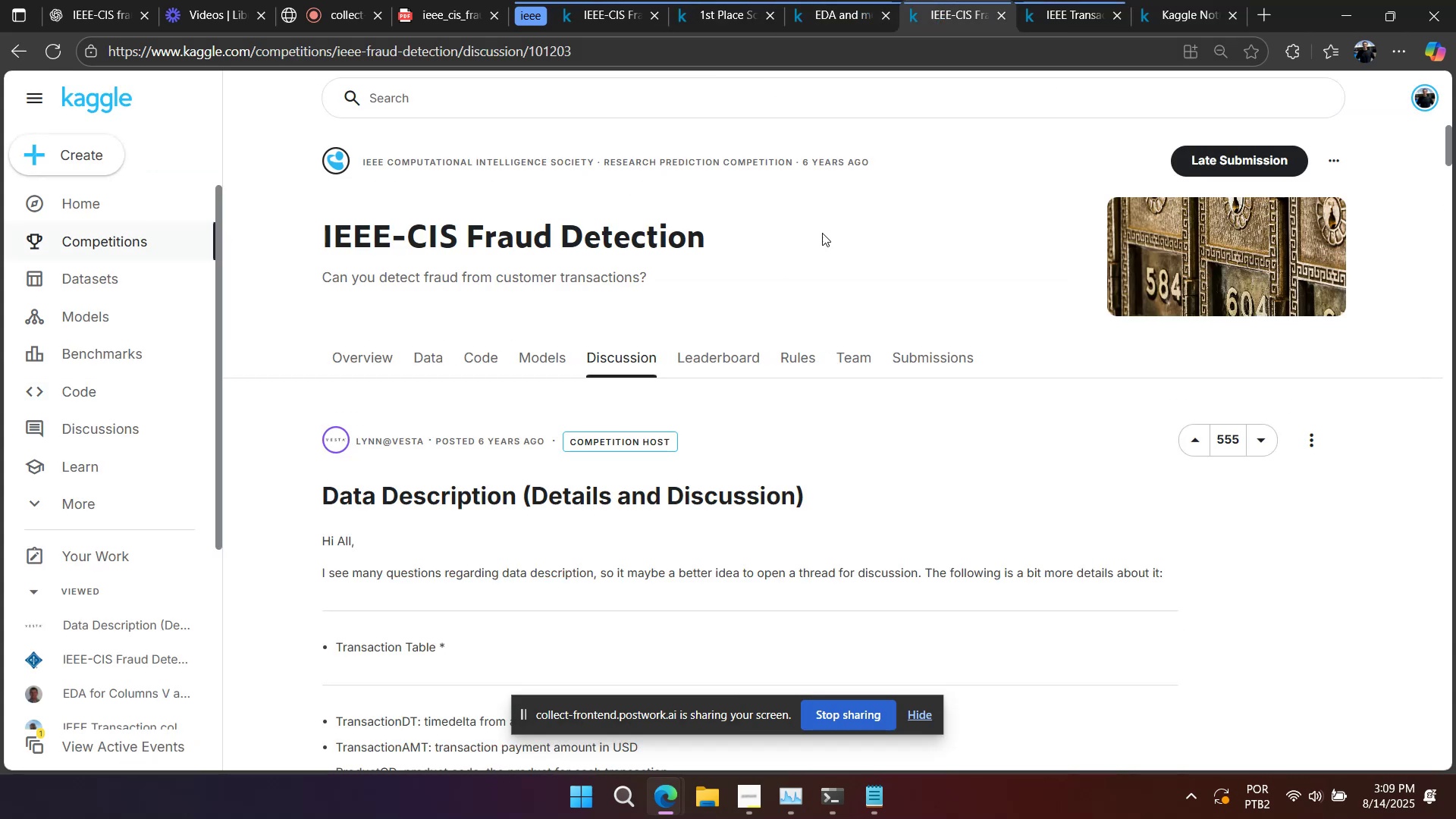 
scroll: coordinate [784, 325], scroll_direction: down, amount: 4.0
 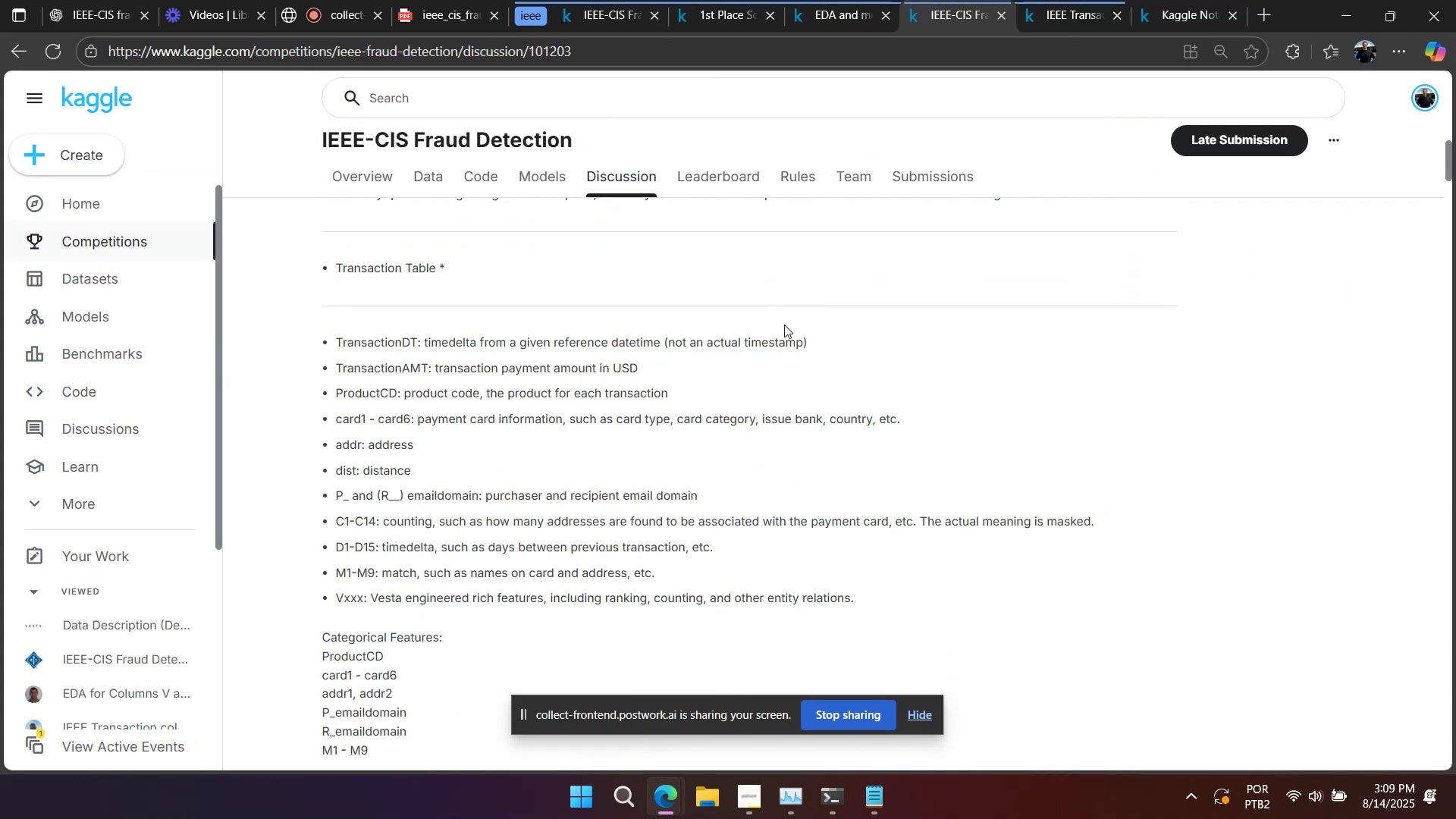 
left_click([1171, 20])
 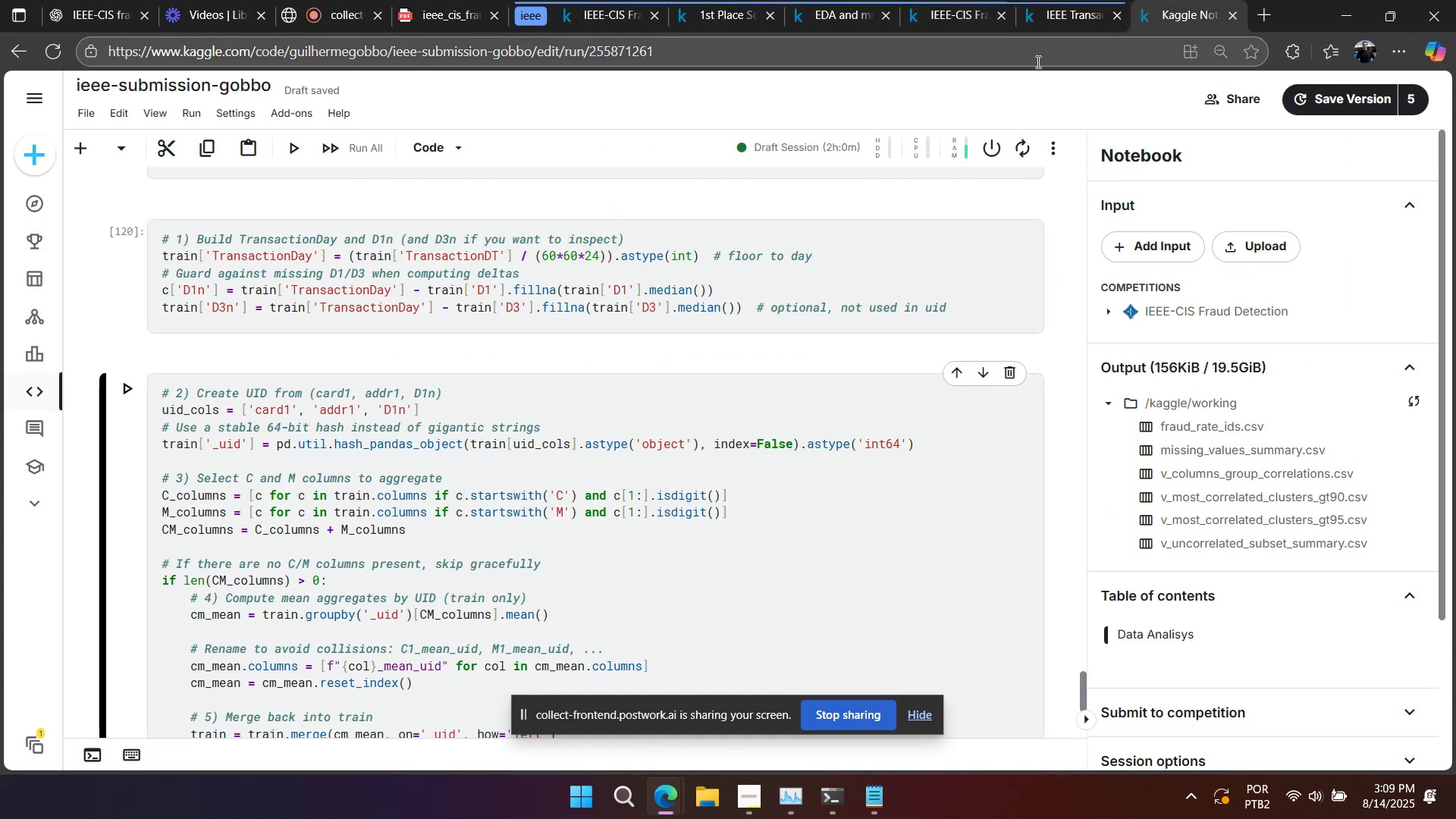 
scroll: coordinate [661, 408], scroll_direction: down, amount: 1.0
 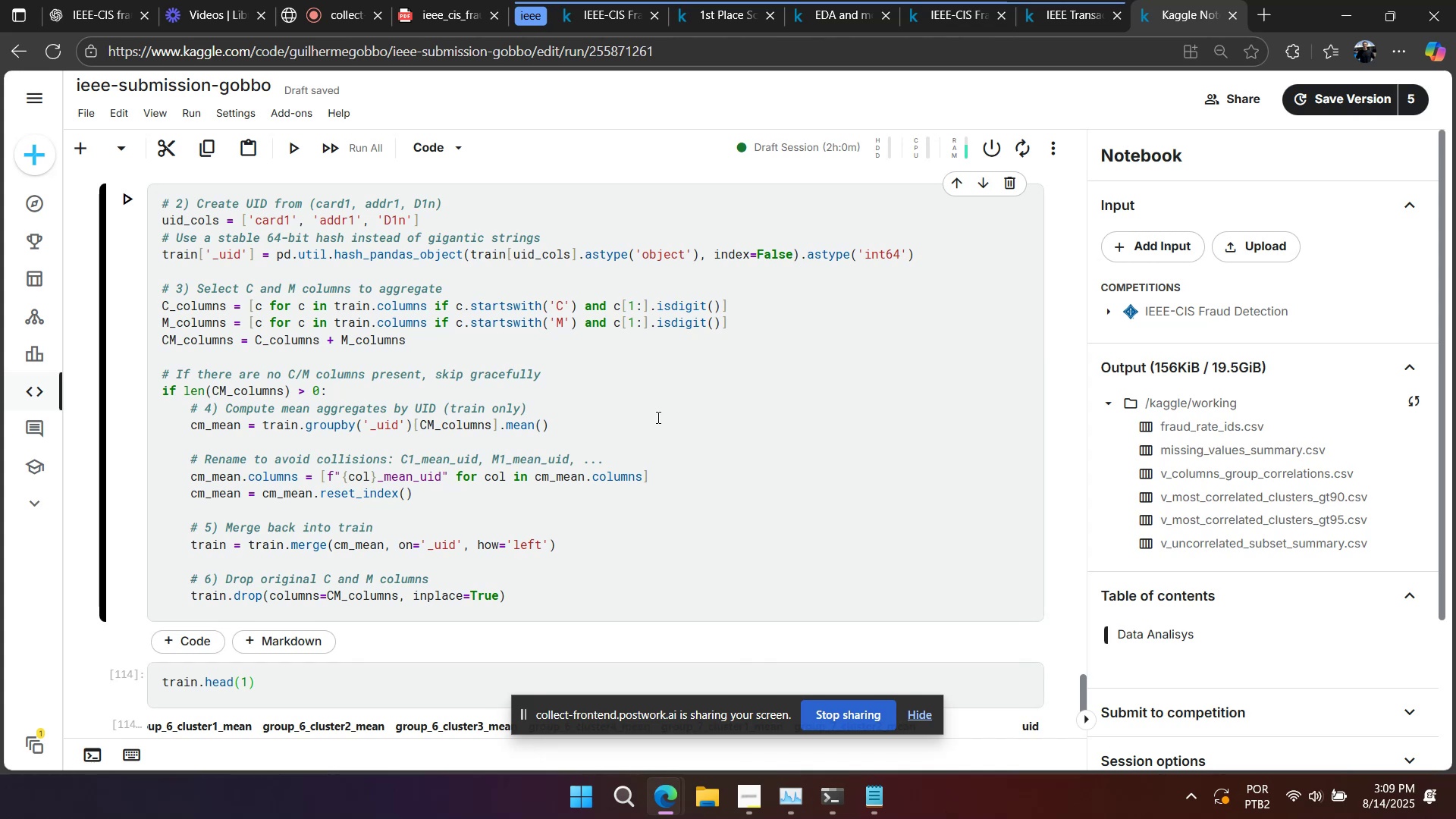 
wait(14.74)
 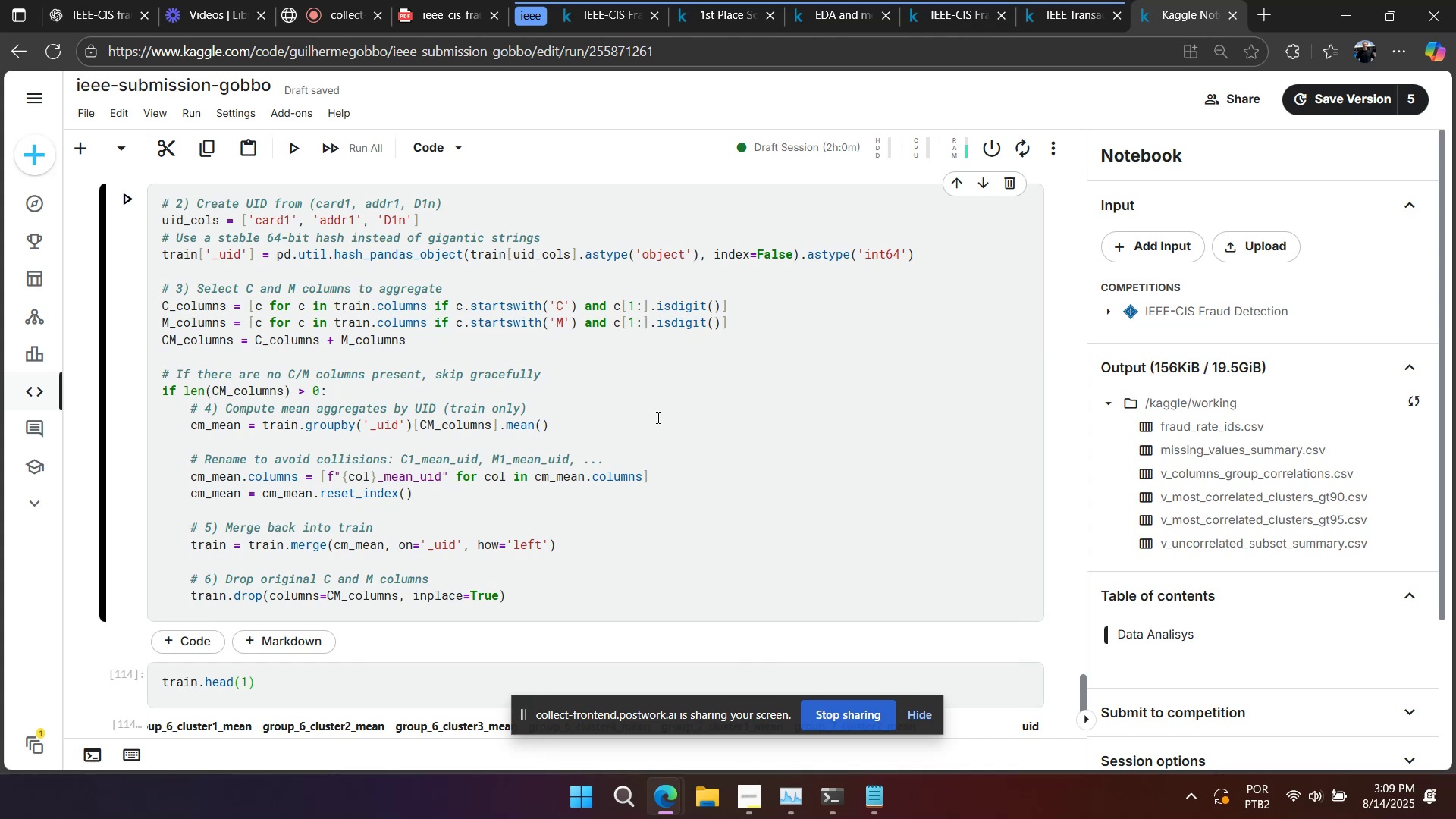 
left_click([664, 418])
 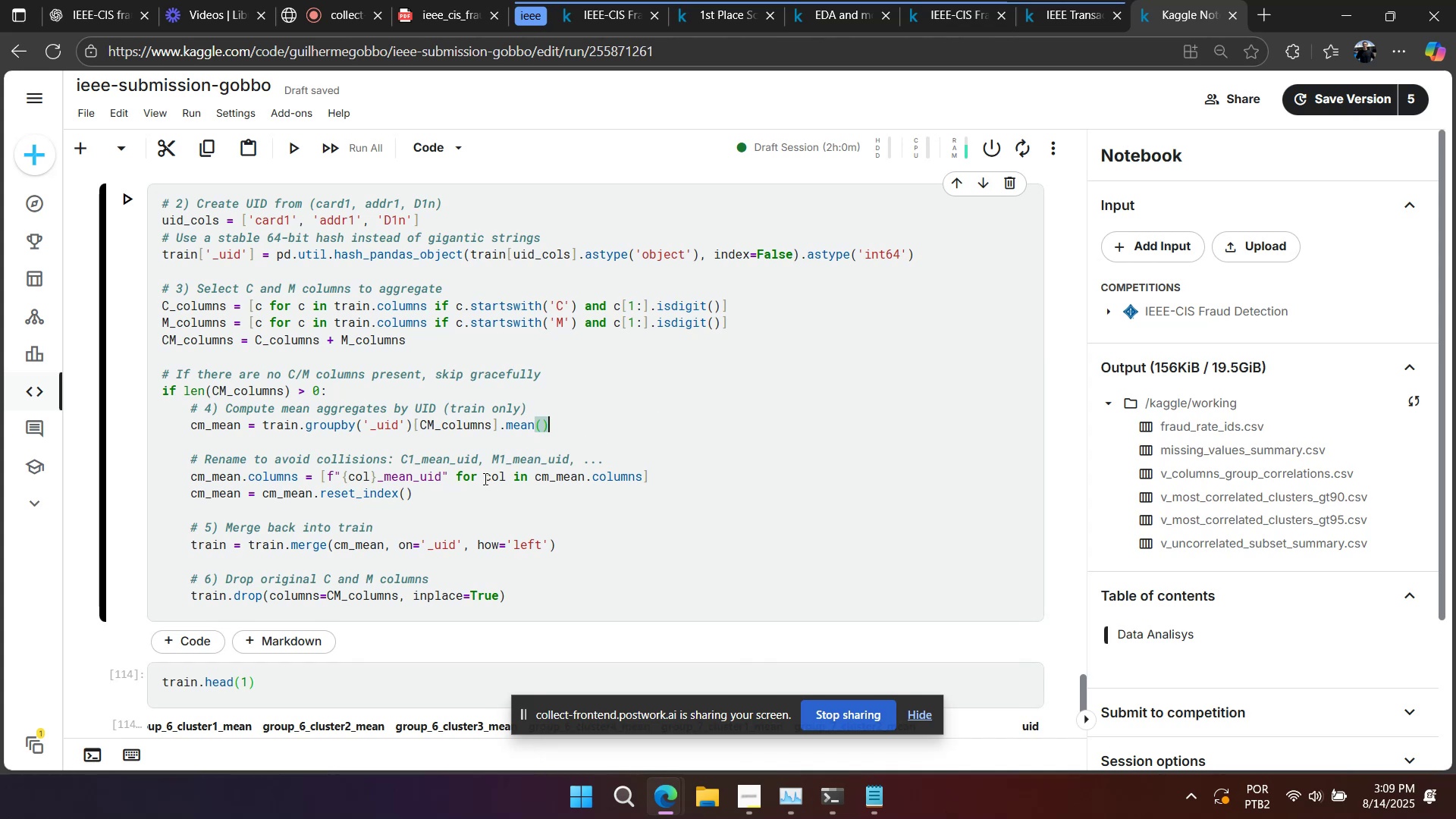 
left_click_drag(start_coordinate=[439, 476], to_coordinate=[413, 482])
 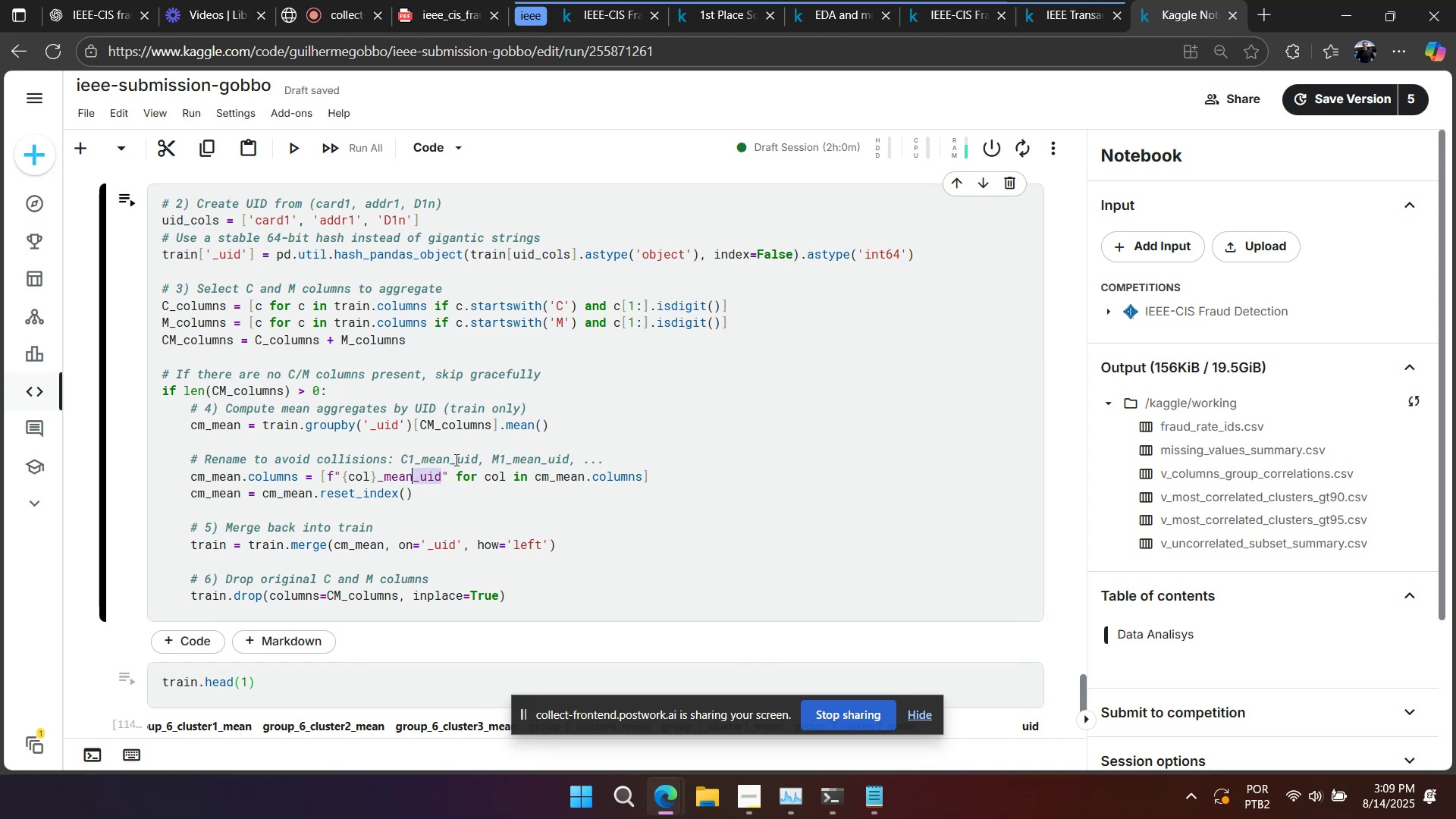 
key(Backspace)
 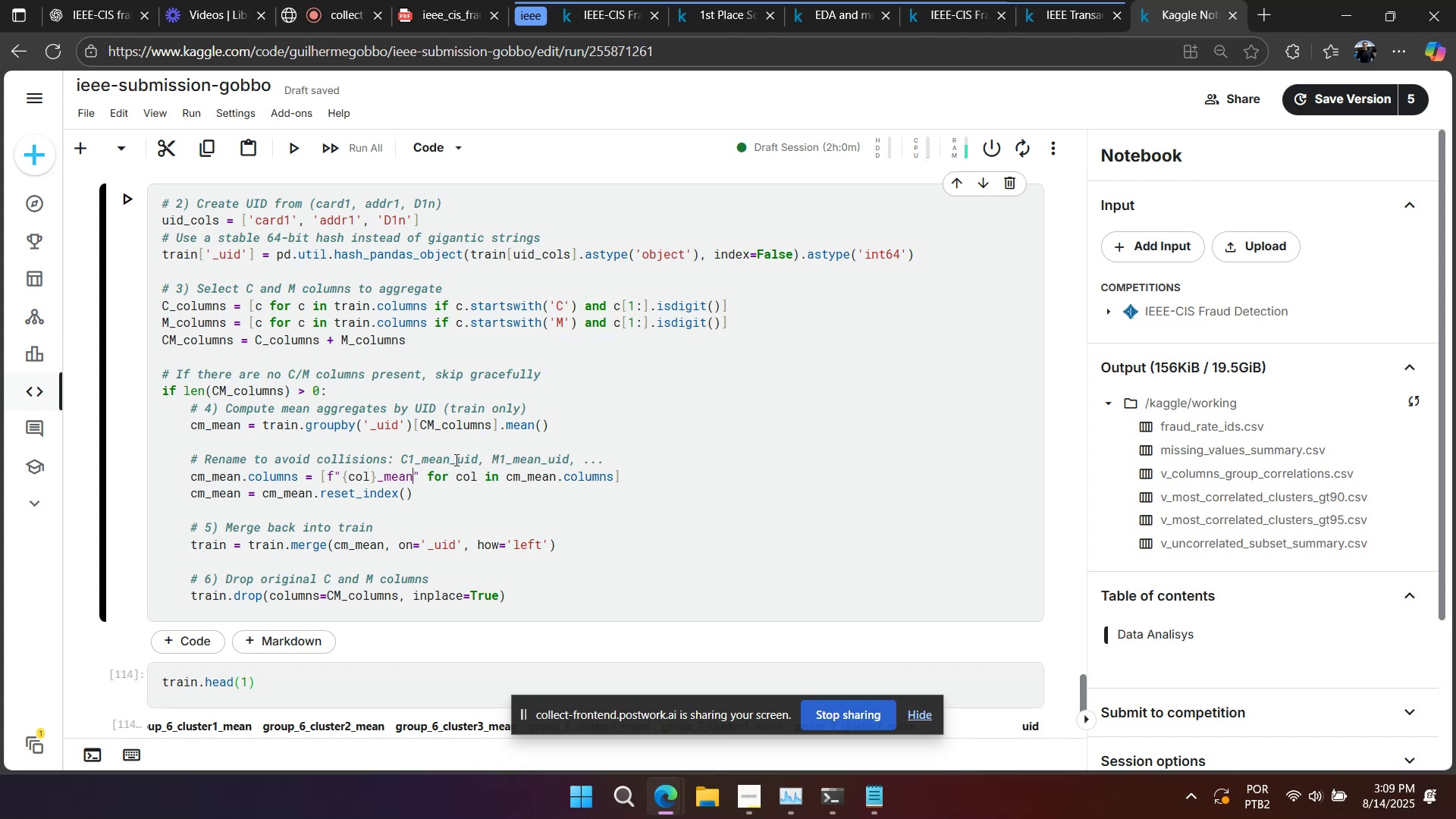 
wait(5.72)
 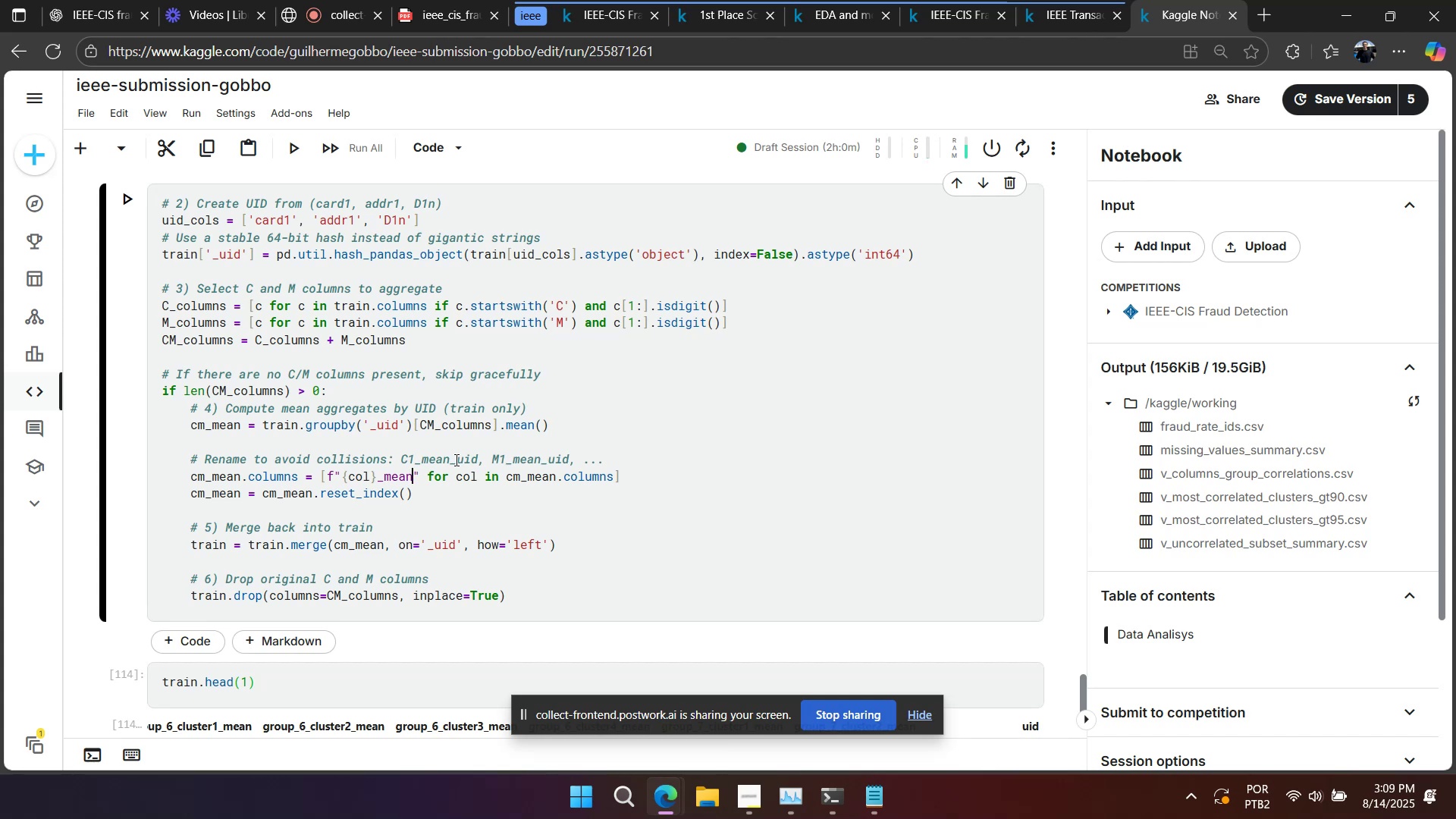 
scroll: coordinate [471, 395], scroll_direction: down, amount: 3.0
 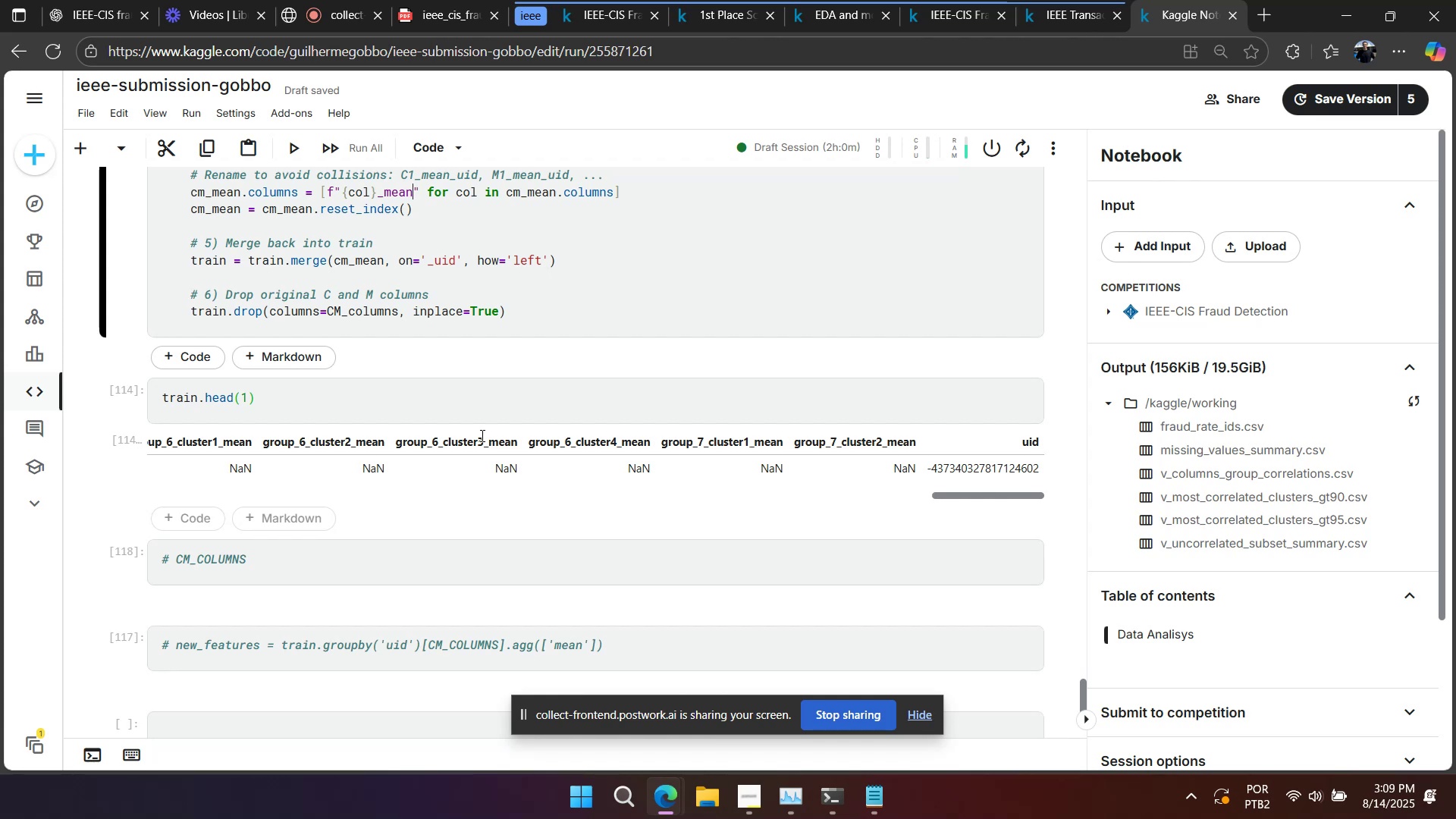 
wait(14.48)
 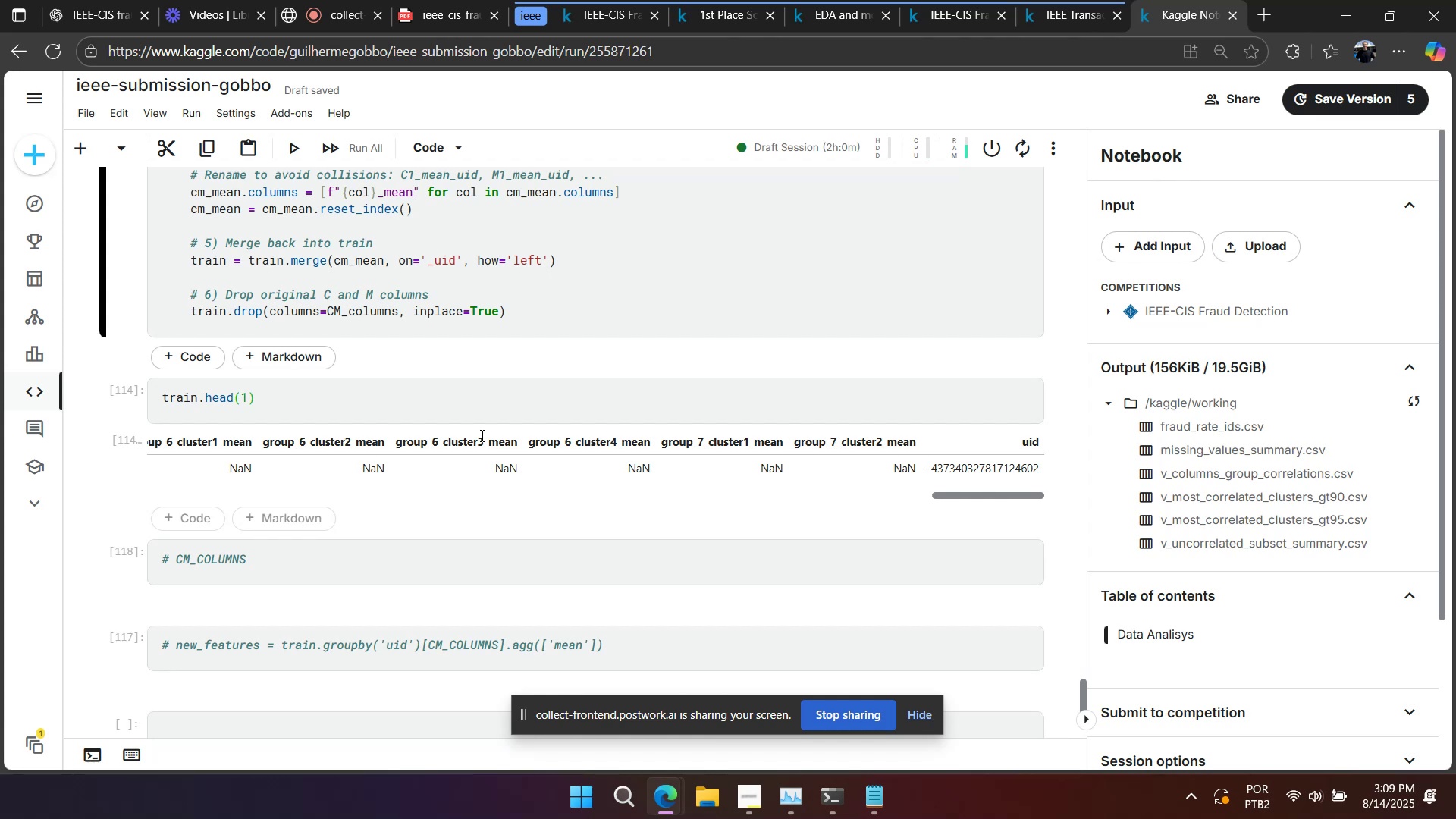 
left_click([854, 17])
 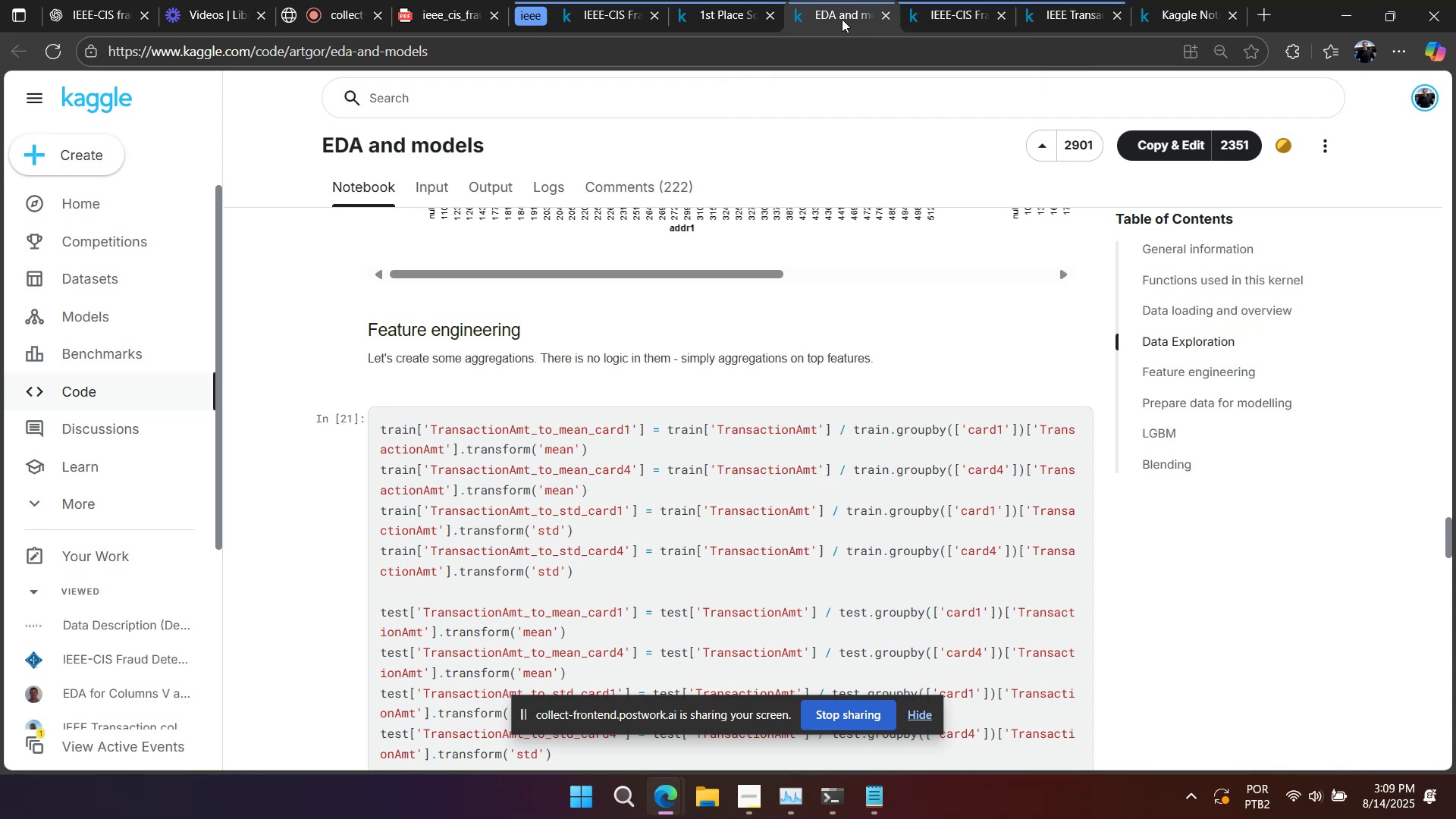 
left_click([928, 15])
 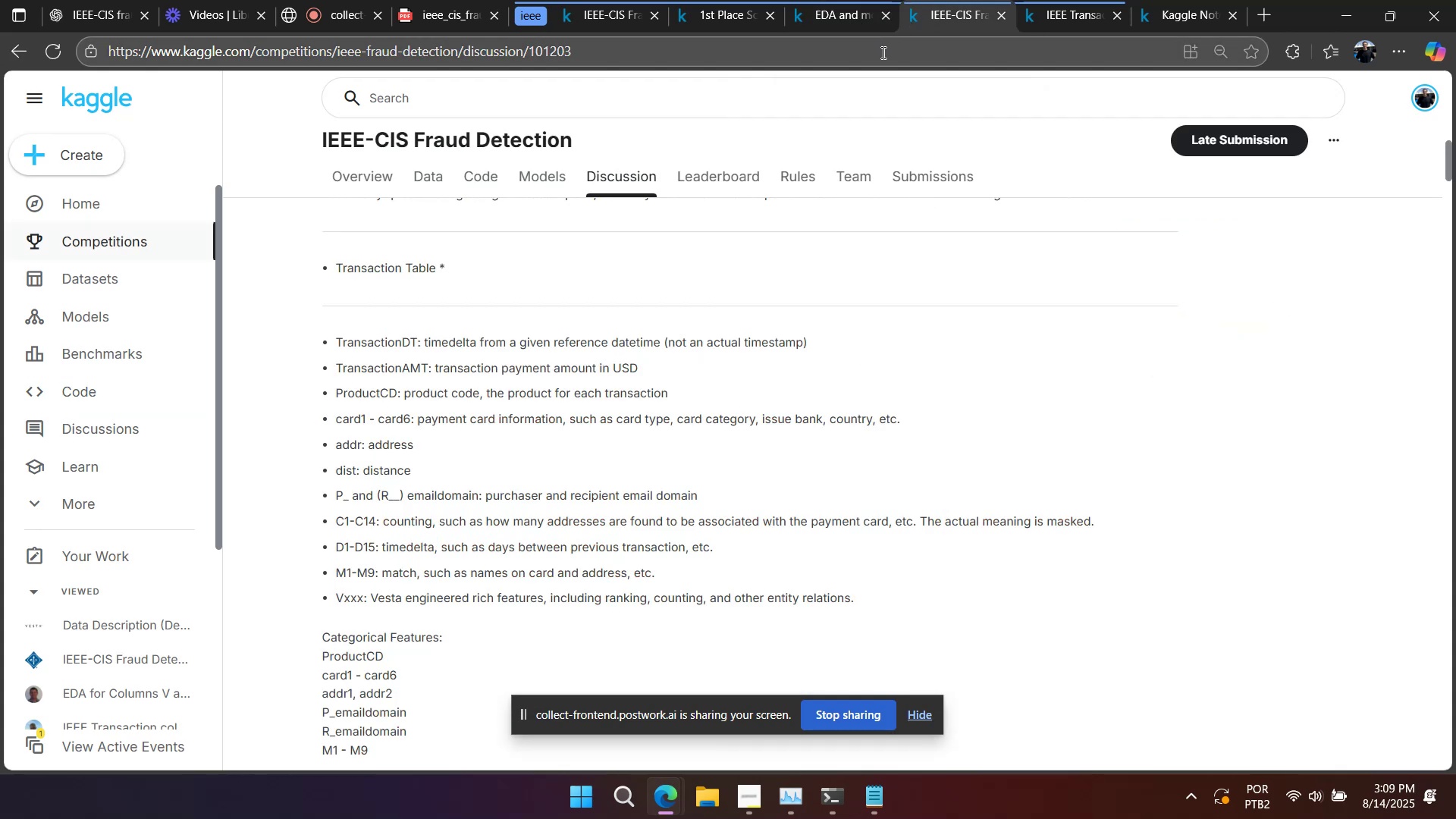 
wait(9.18)
 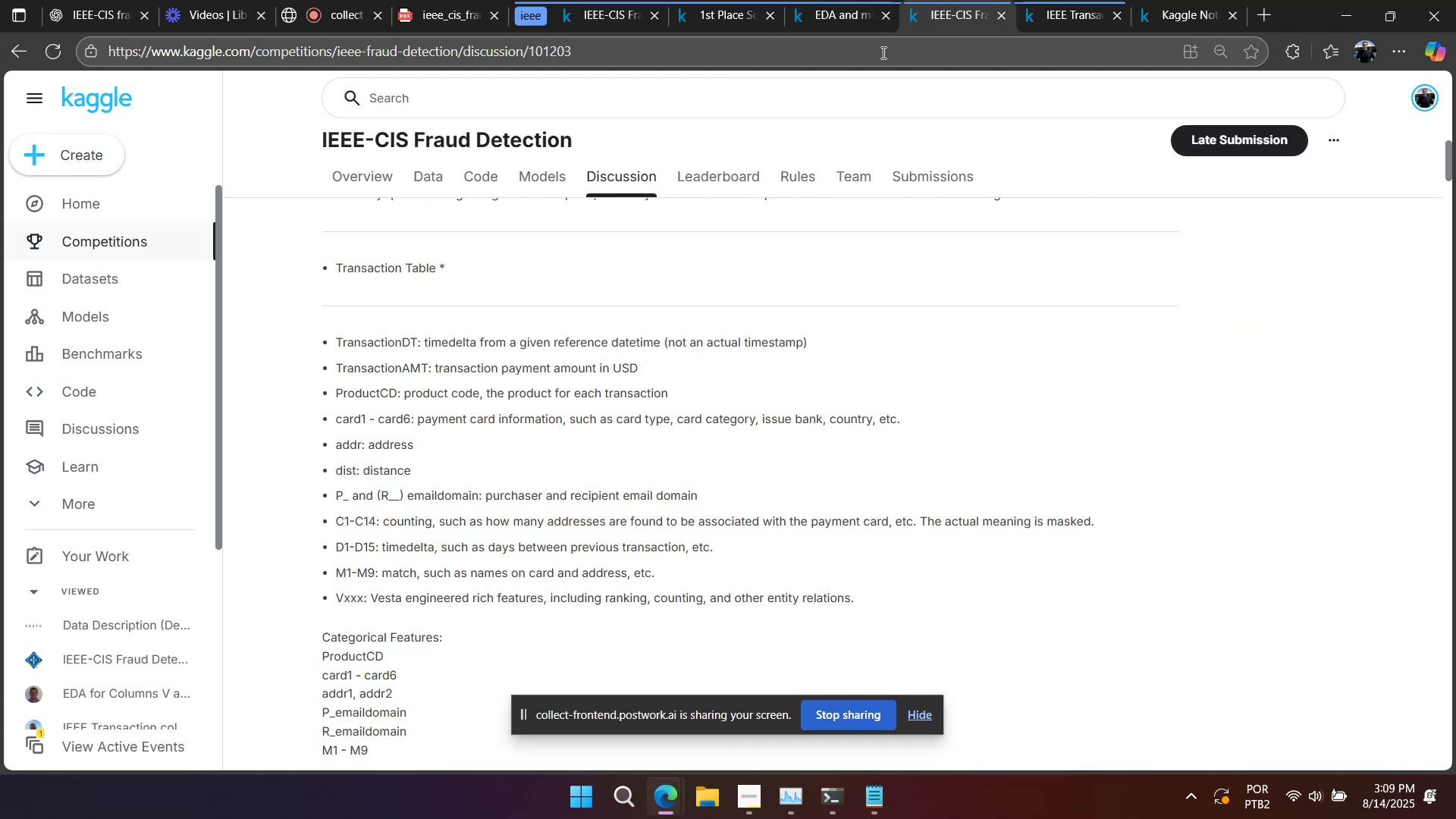 
scroll: coordinate [503, 425], scroll_direction: up, amount: 3.0
 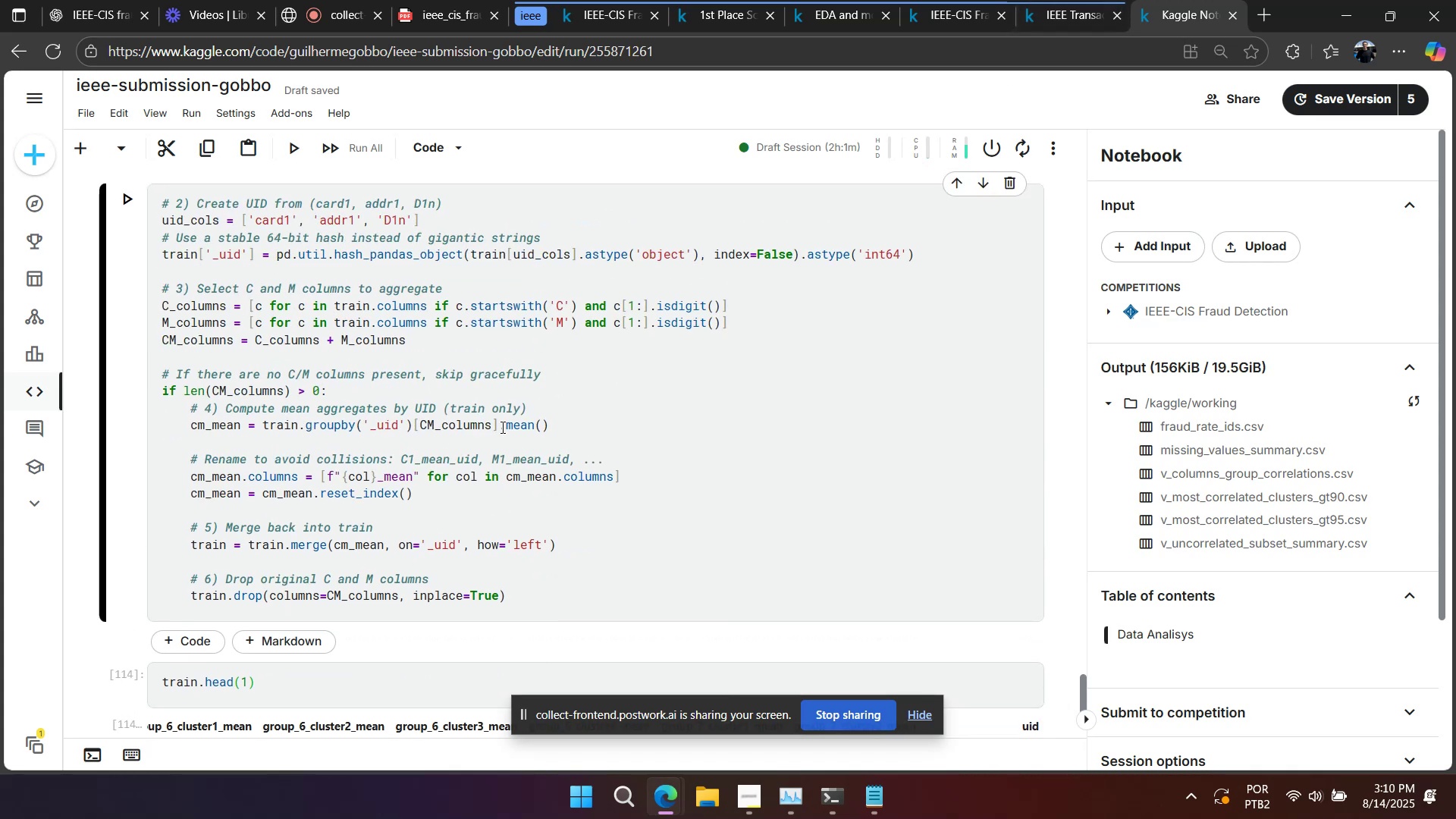 
scroll: coordinate [502, 428], scroll_direction: down, amount: 3.0
 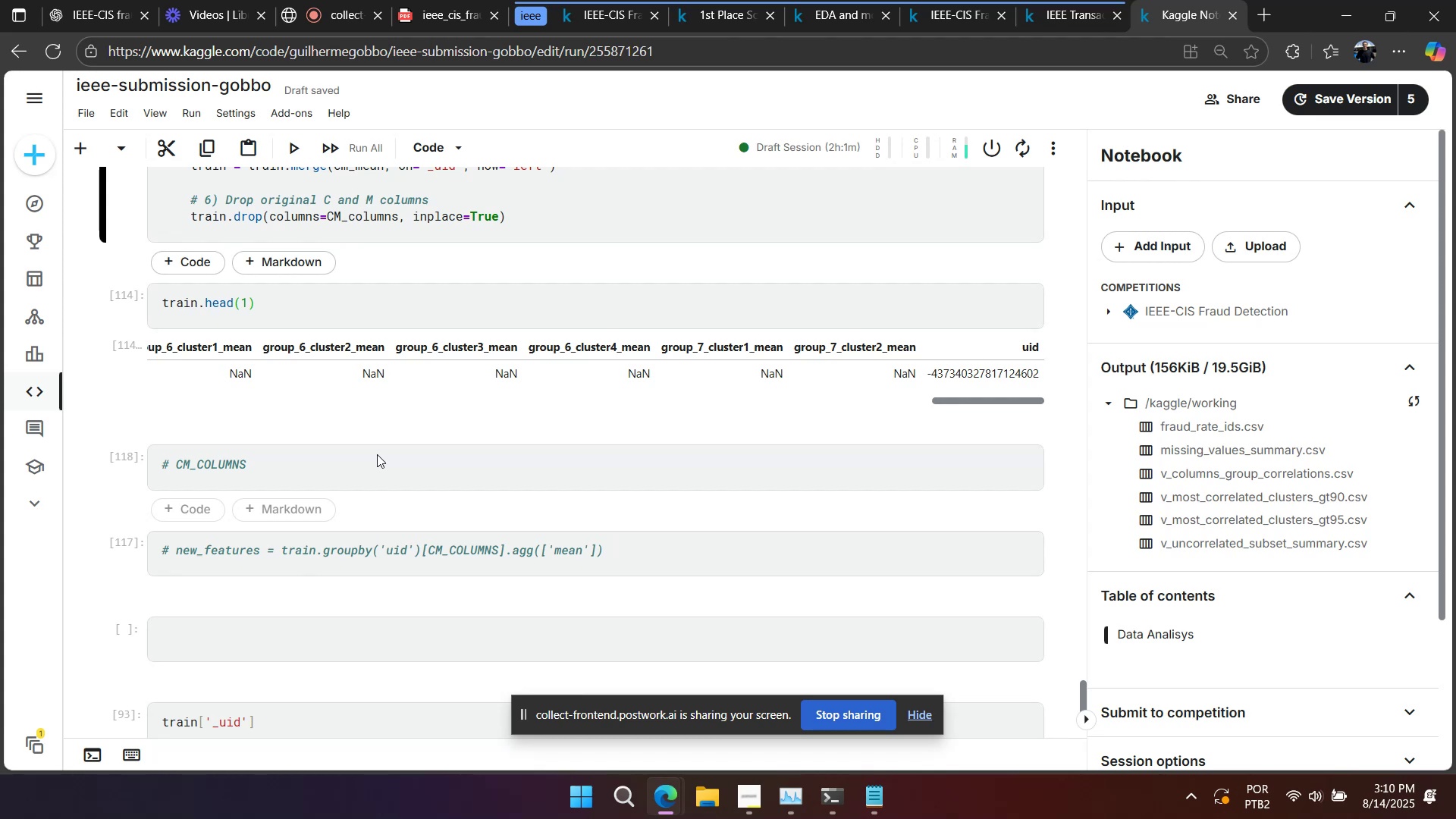 
wait(28.3)
 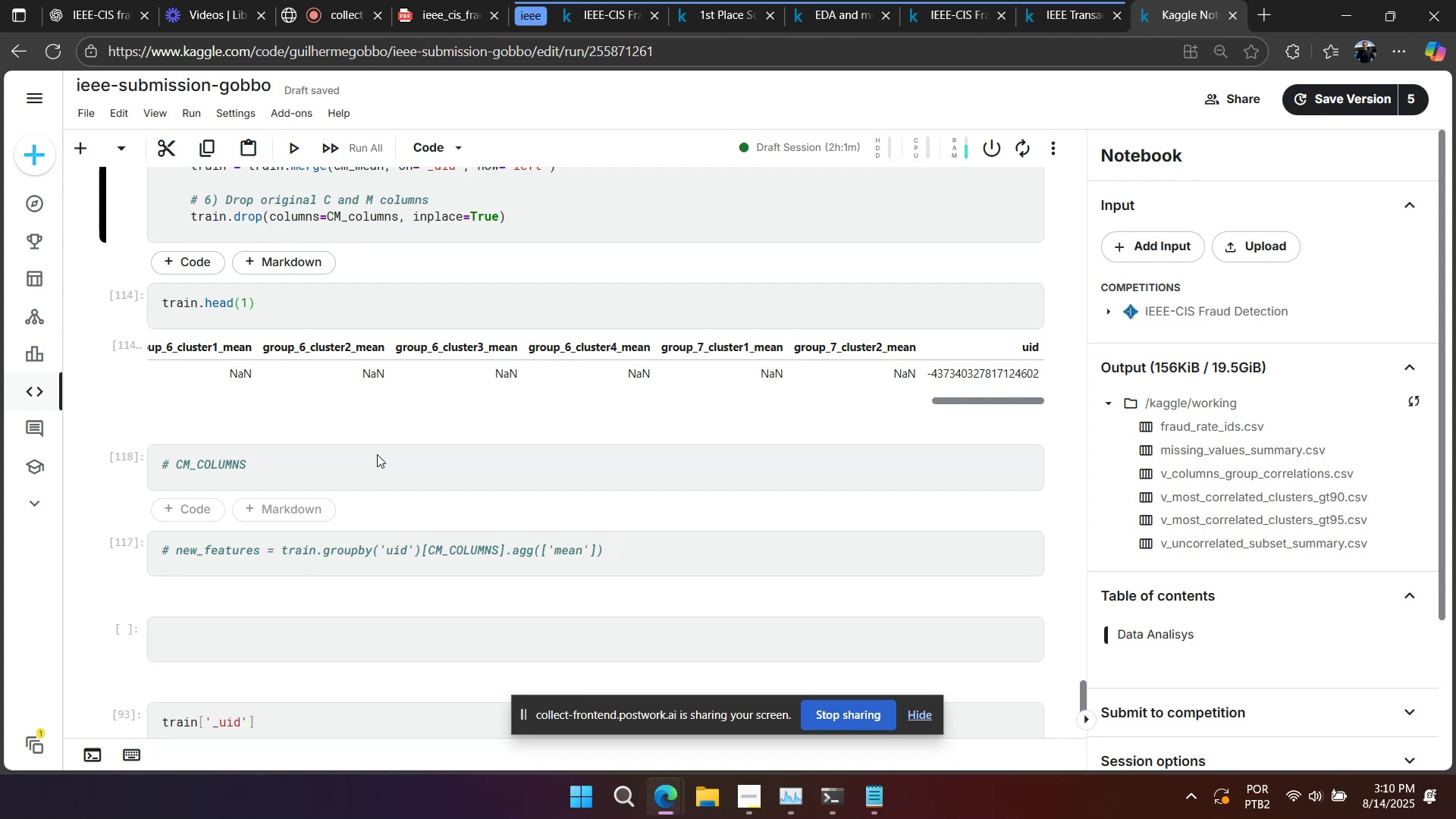 
scroll: coordinate [376, 454], scroll_direction: up, amount: 1.0
 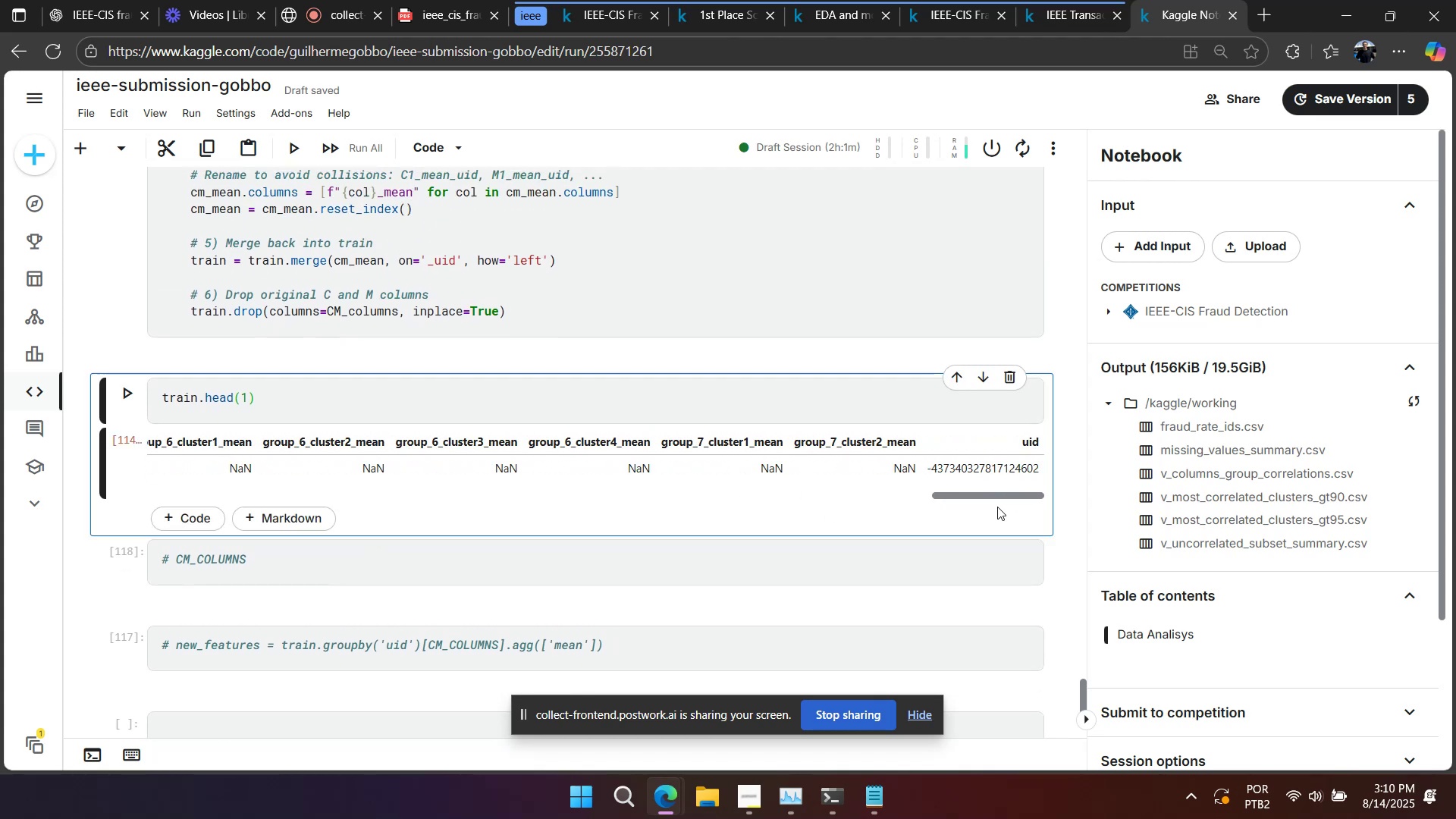 
wait(5.99)
 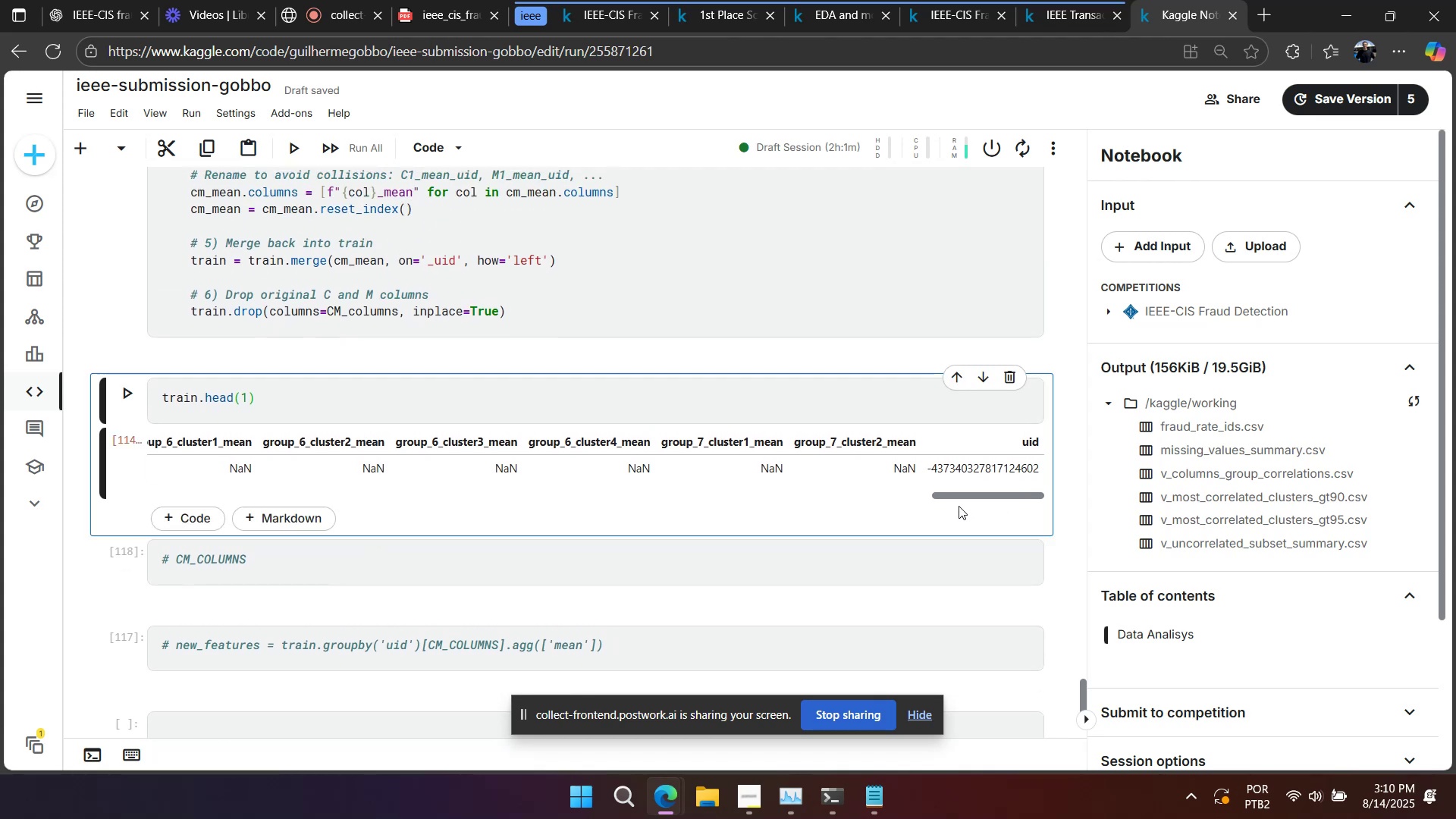 
scroll: coordinate [796, 594], scroll_direction: up, amount: 2.0
 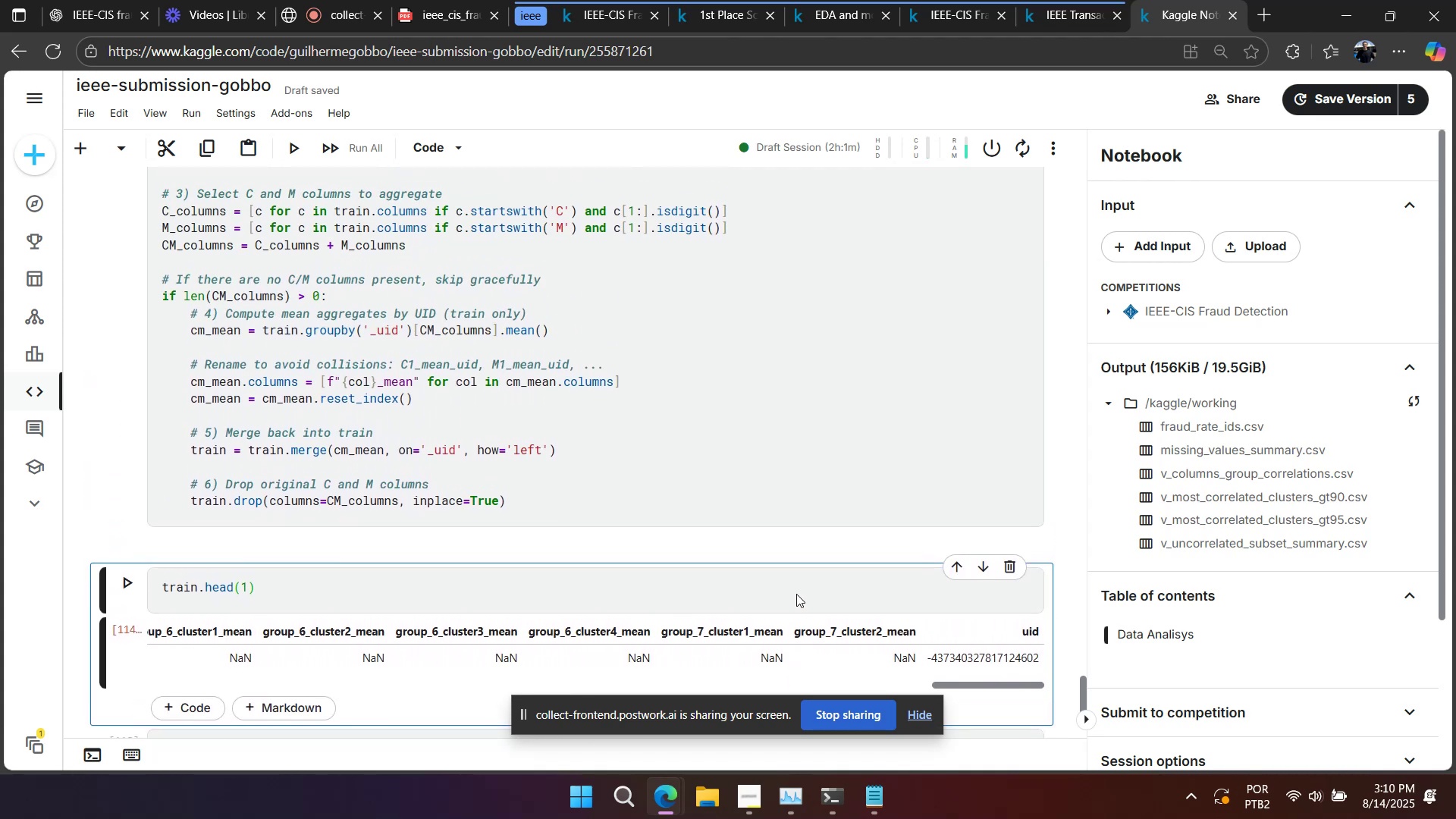 
left_click([613, 410])
 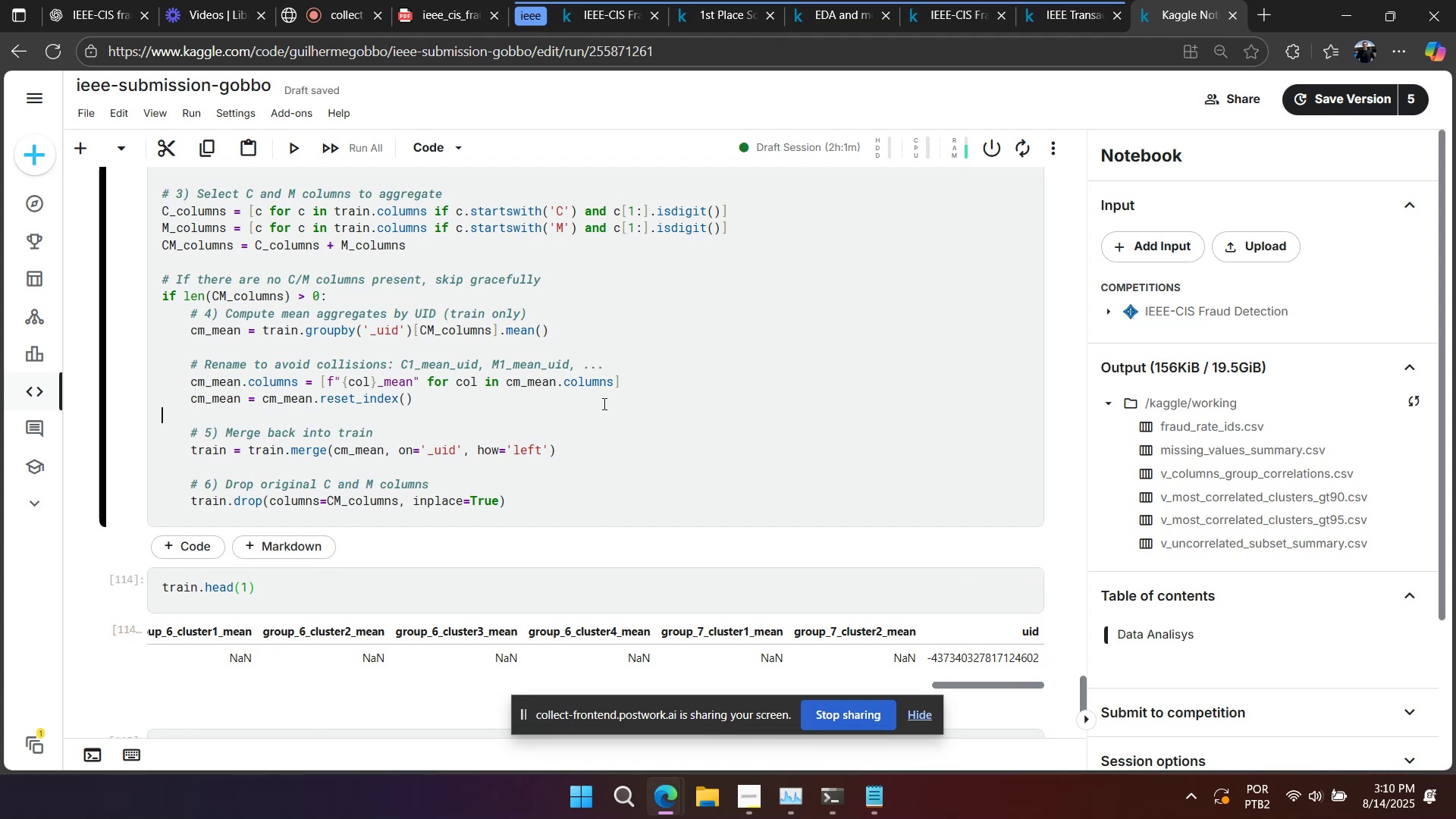 
key(Shift+Enter)
 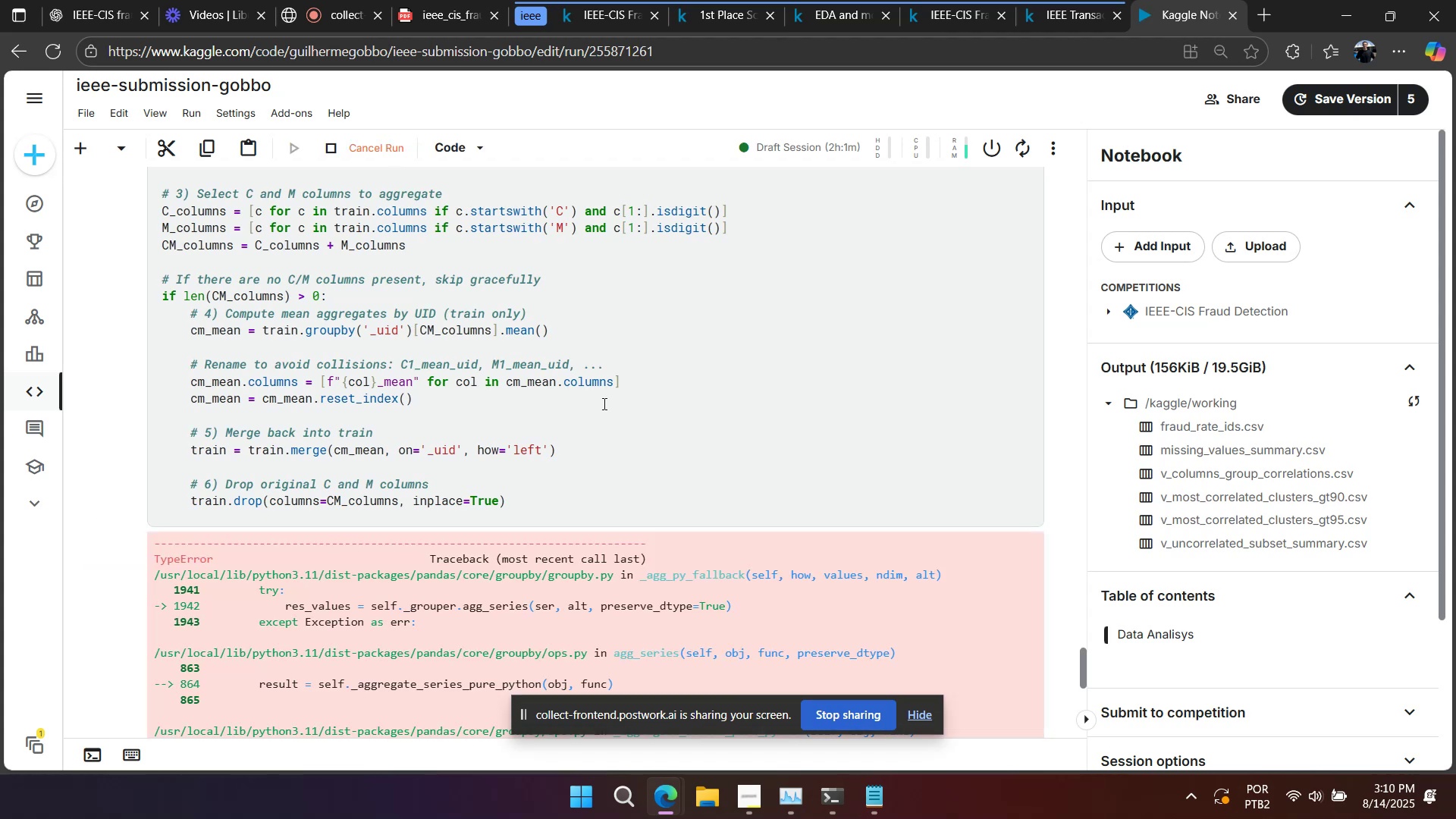 
scroll: coordinate [594, 438], scroll_direction: down, amount: 22.0
 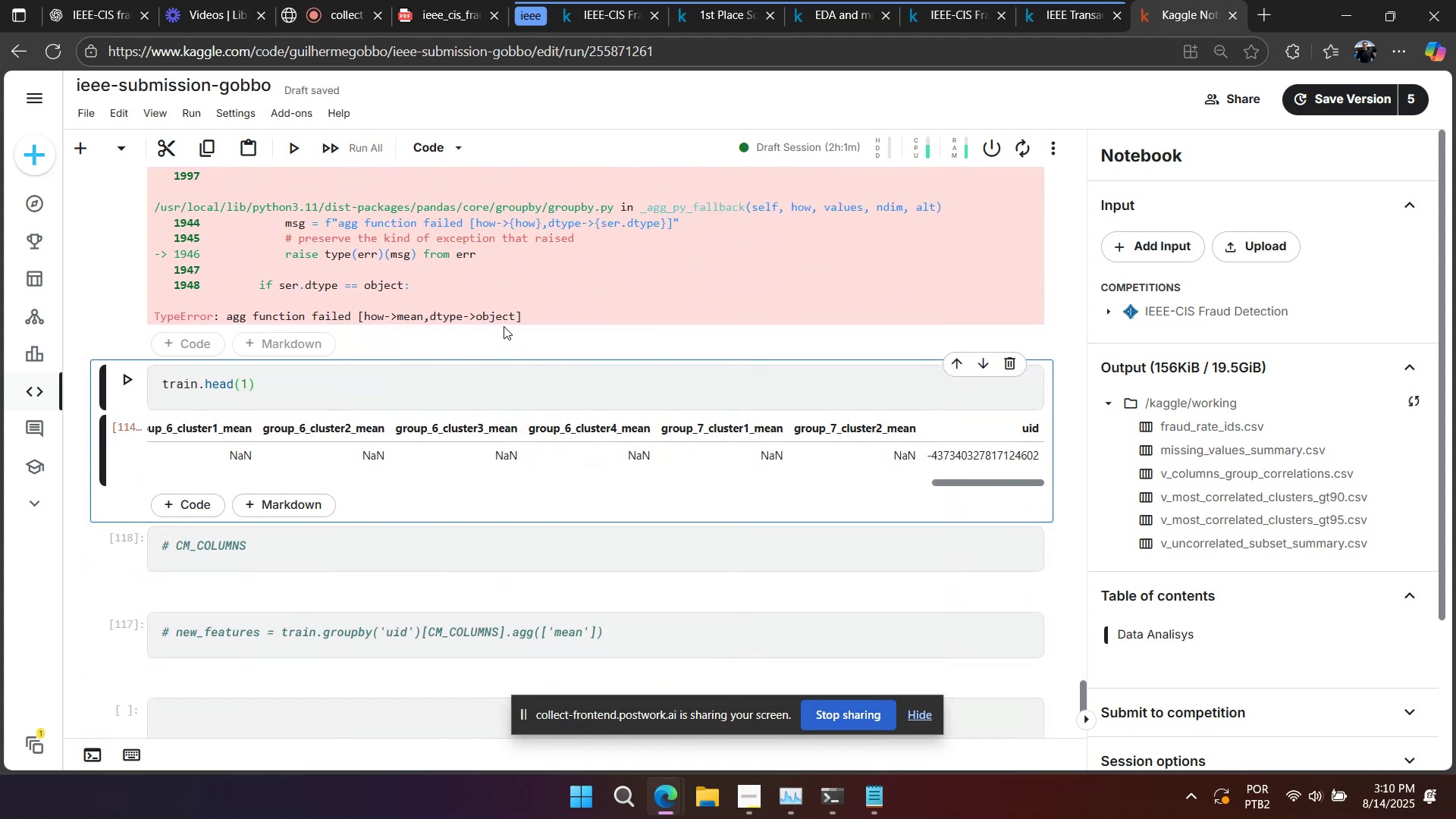 
double_click([500, 319])
 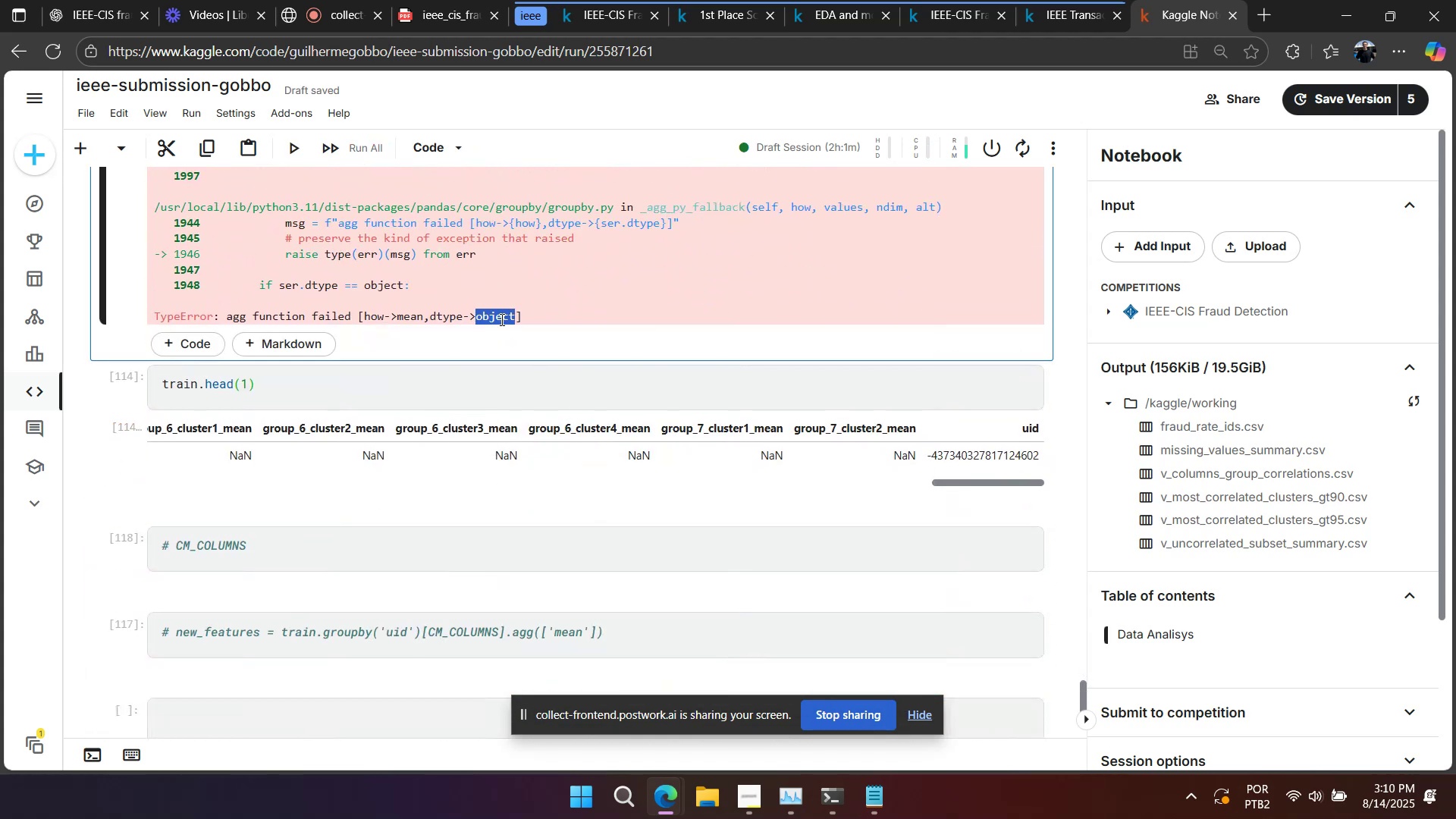 
triple_click([500, 319])
 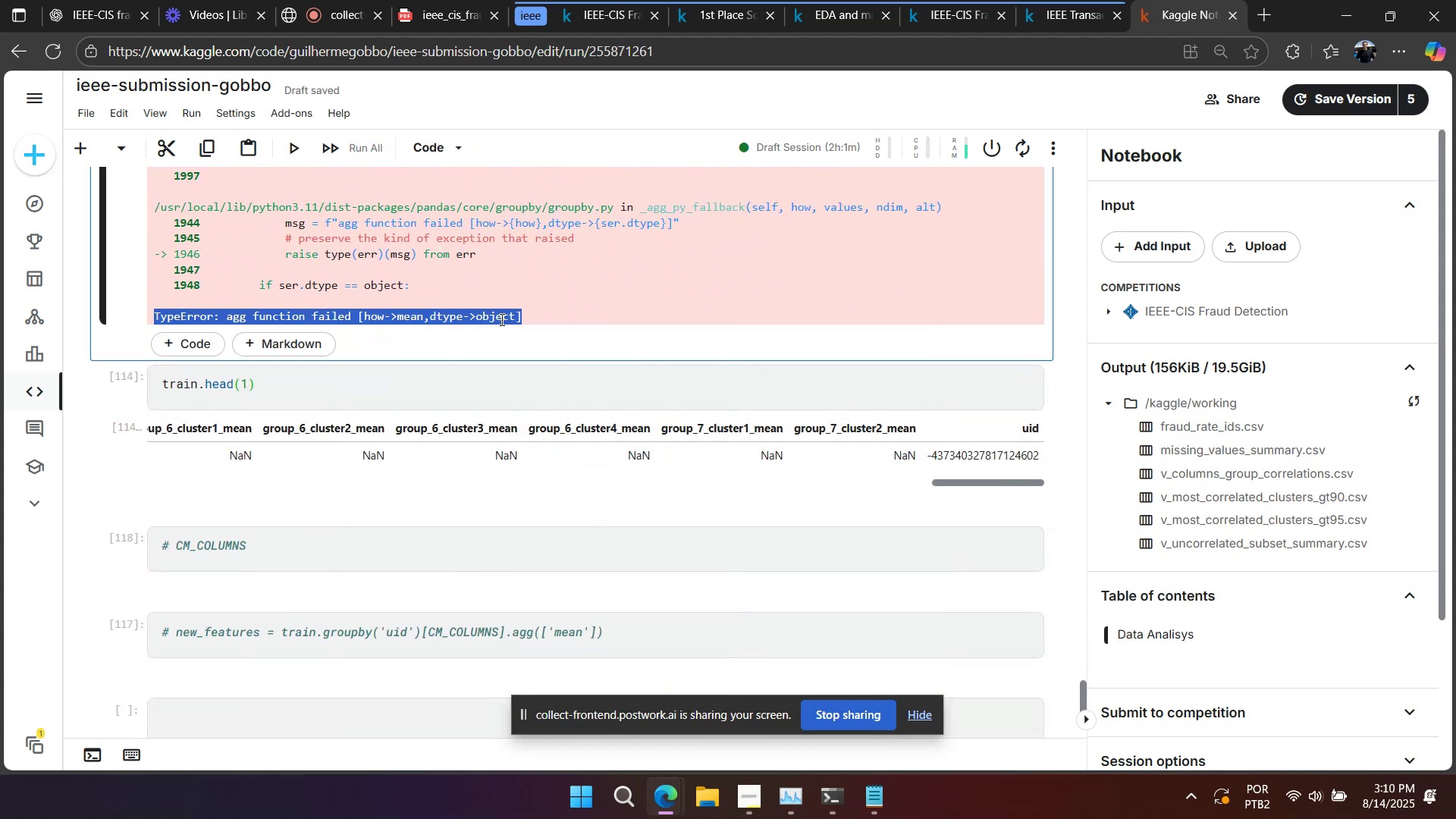 
key(Control+C)
 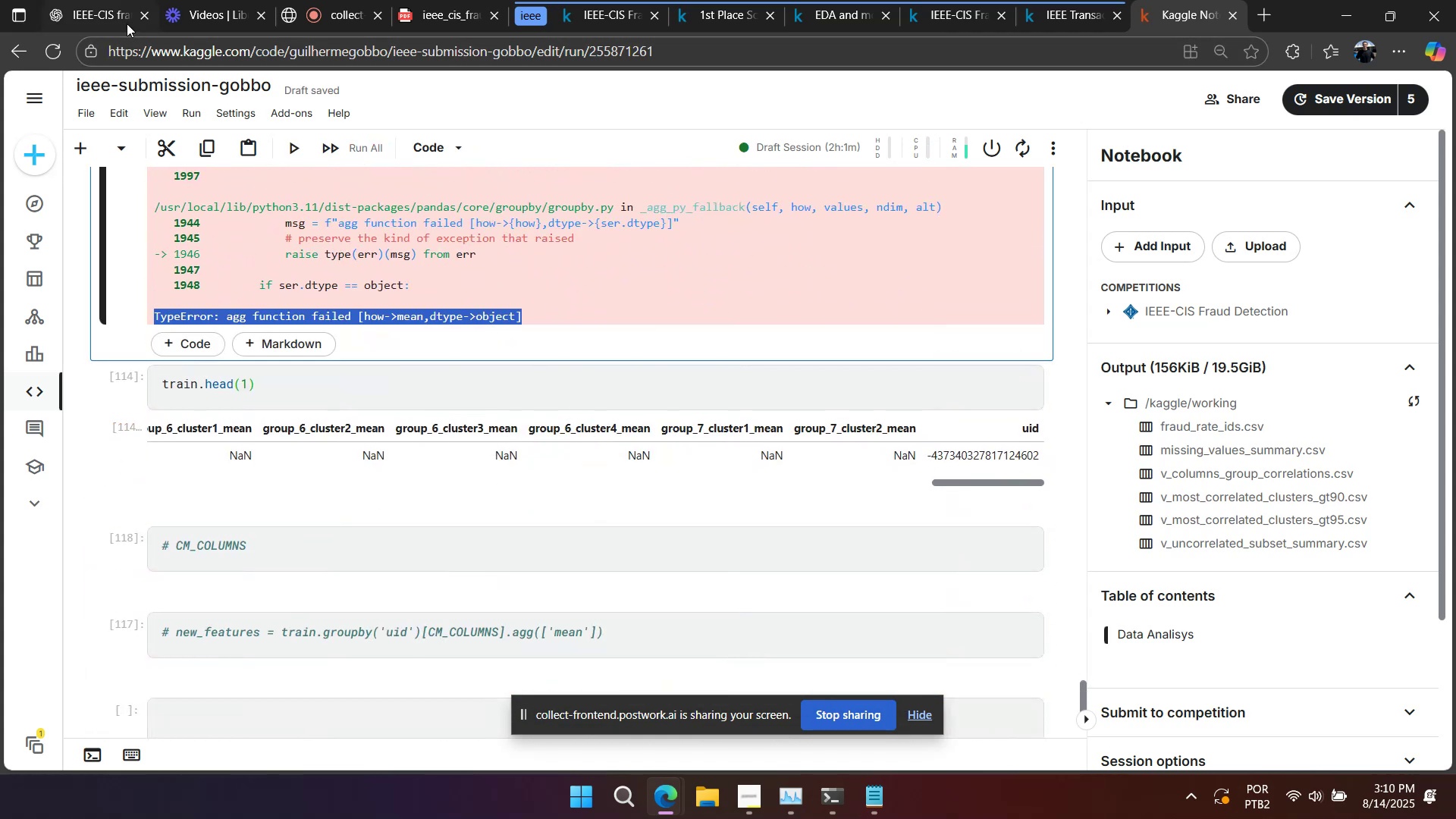 
left_click([120, 23])
 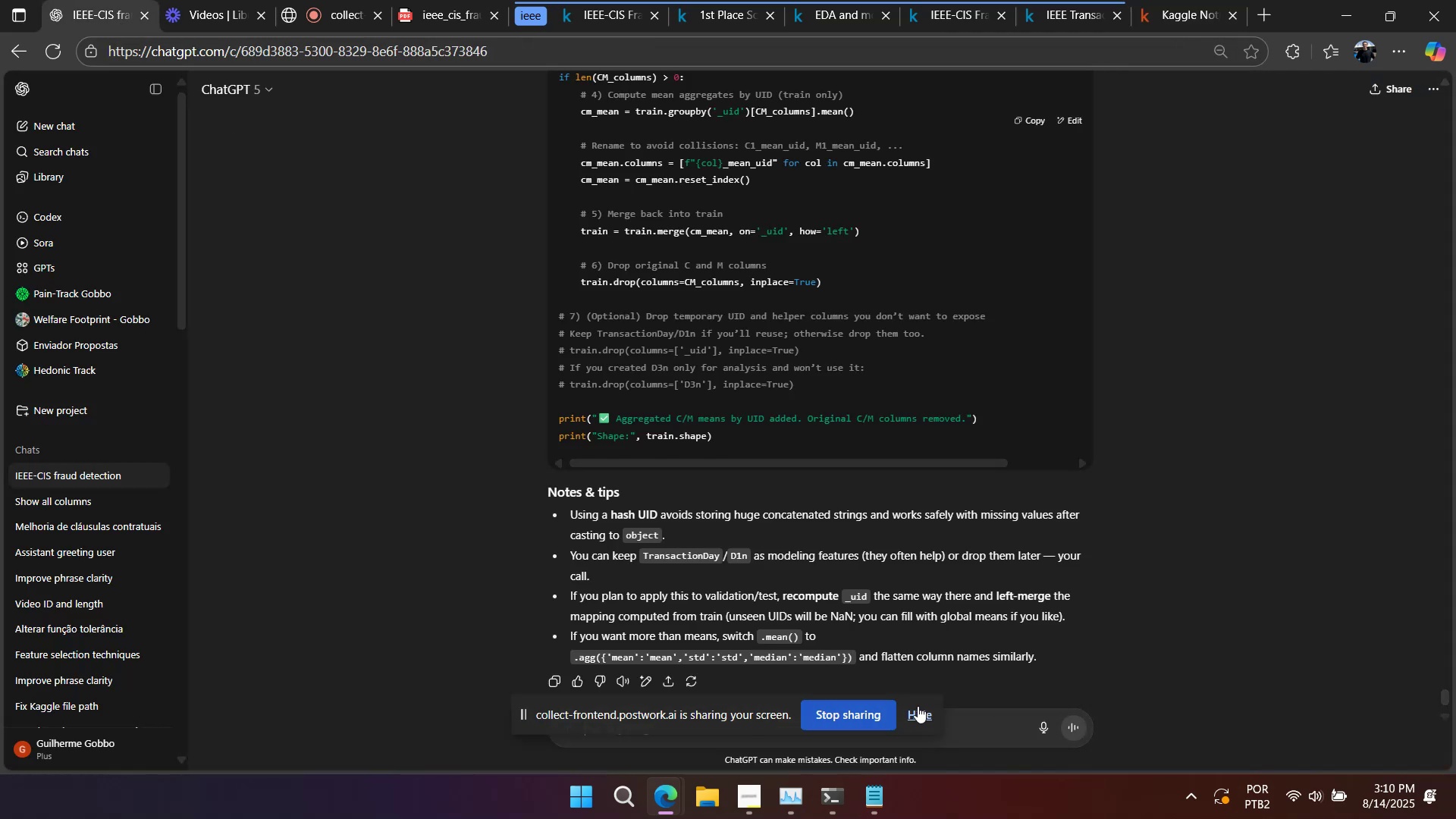 
double_click([927, 718])
 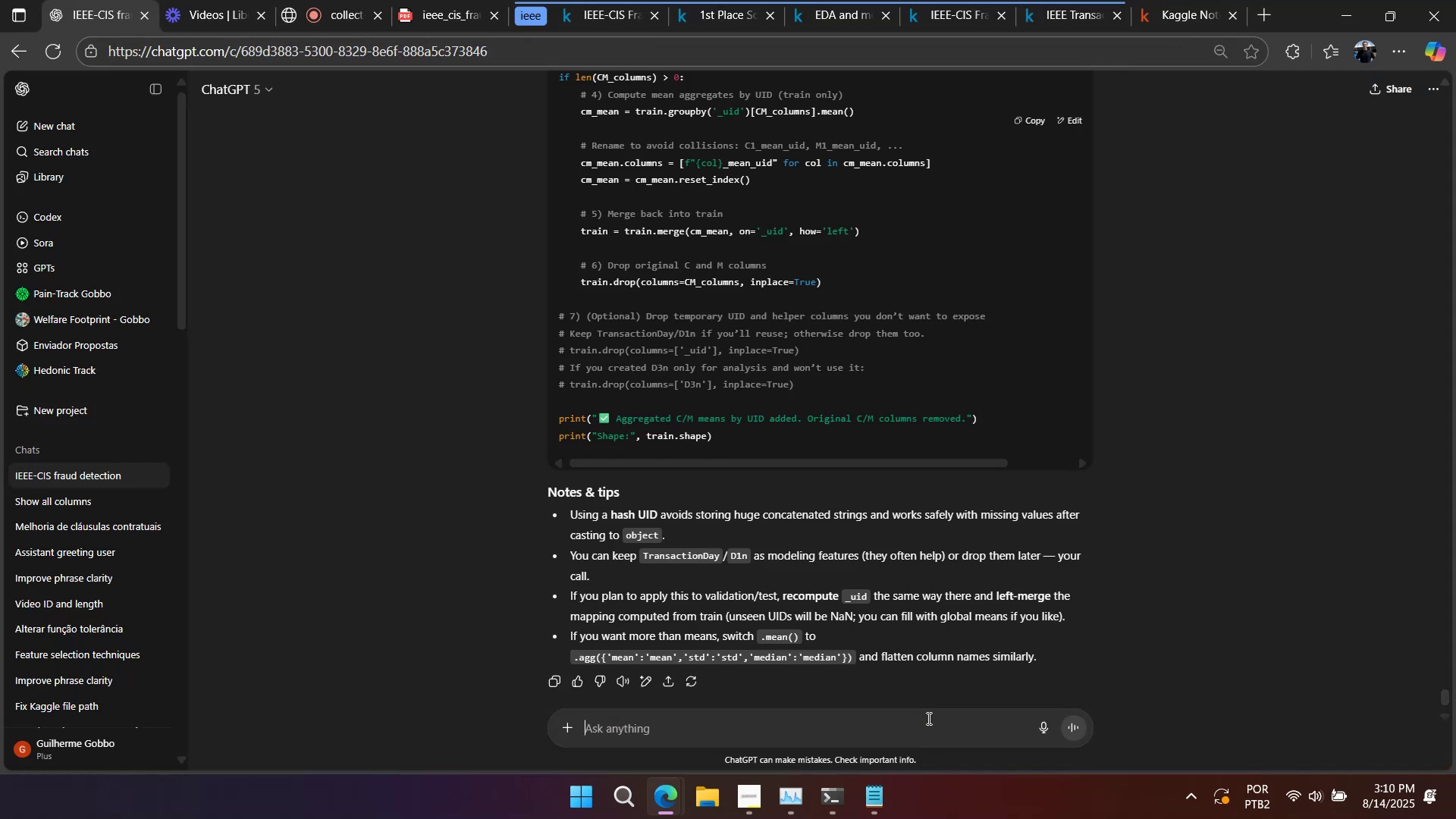 
key(Control+ControlLeft)
 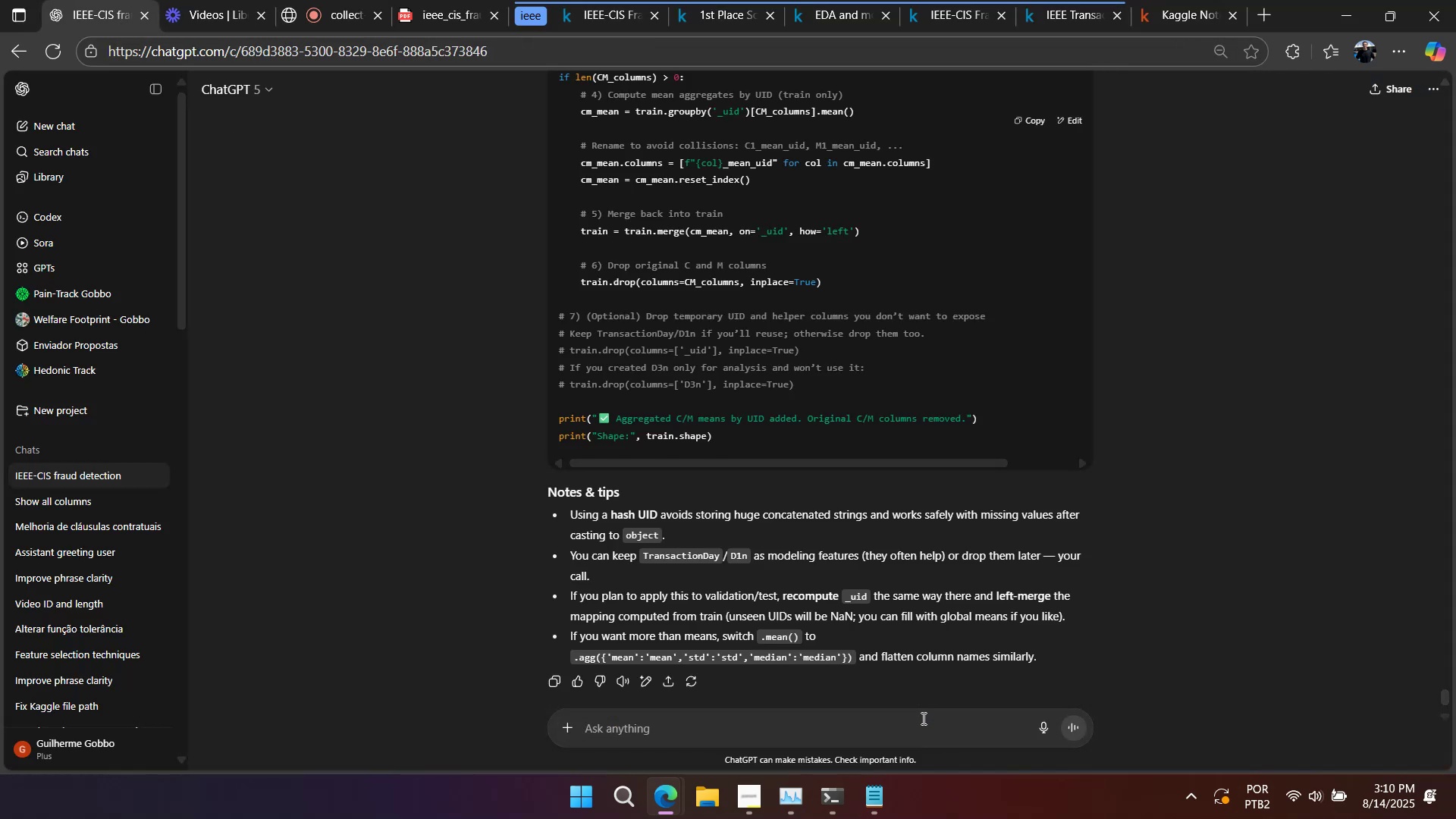 
key(Control+V)
 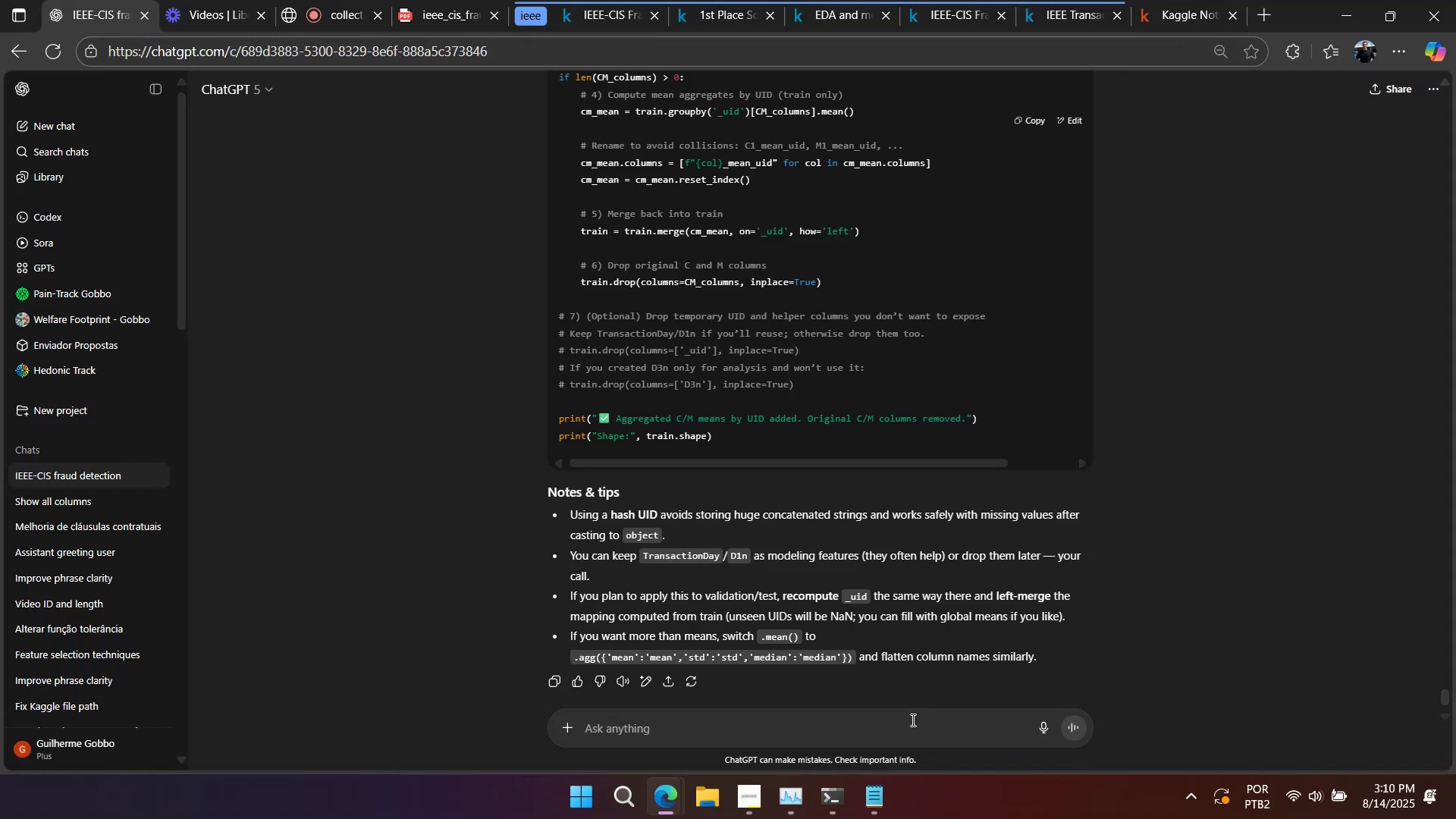 
key(Enter)
 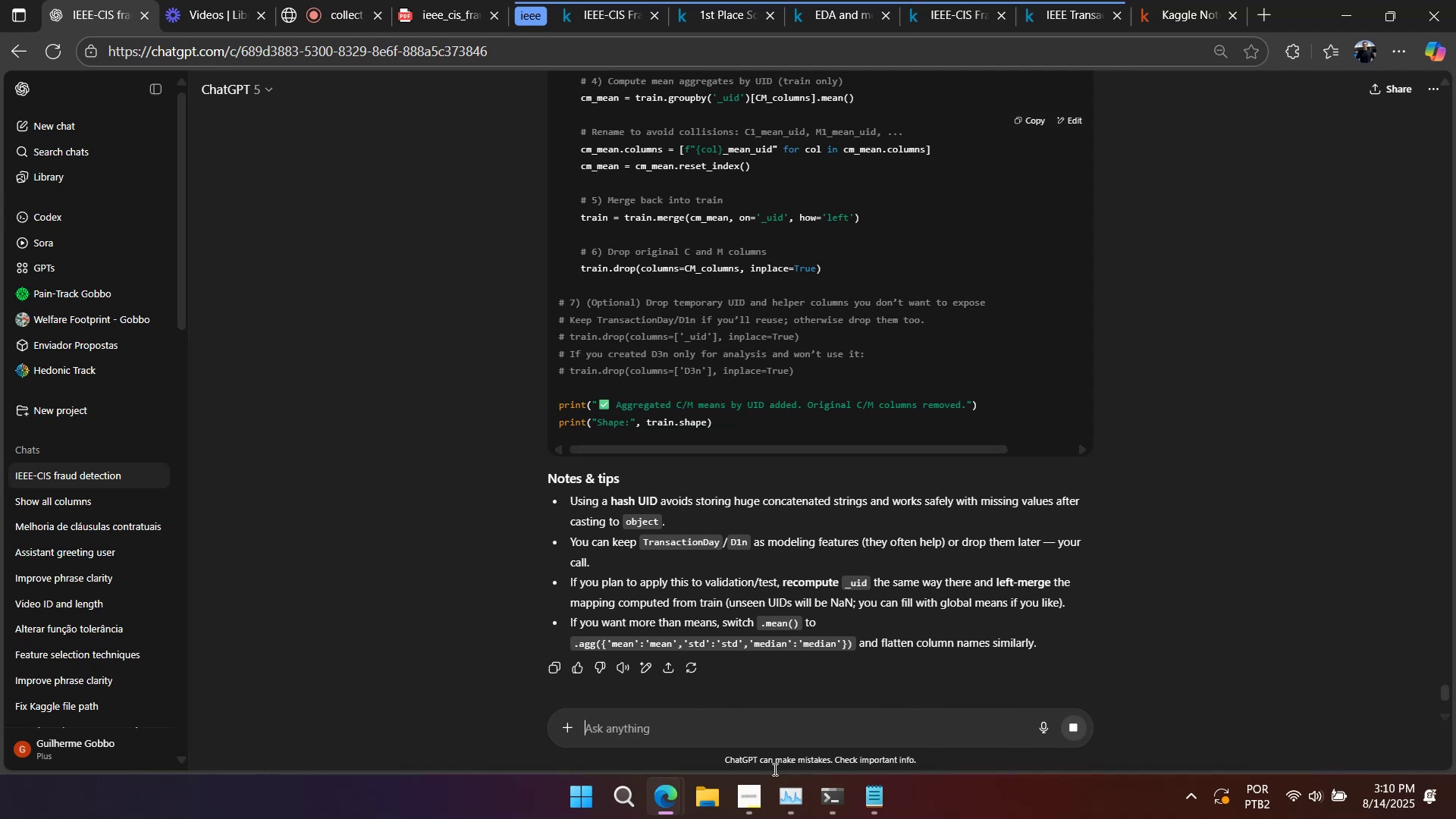 
left_click([748, 795])
 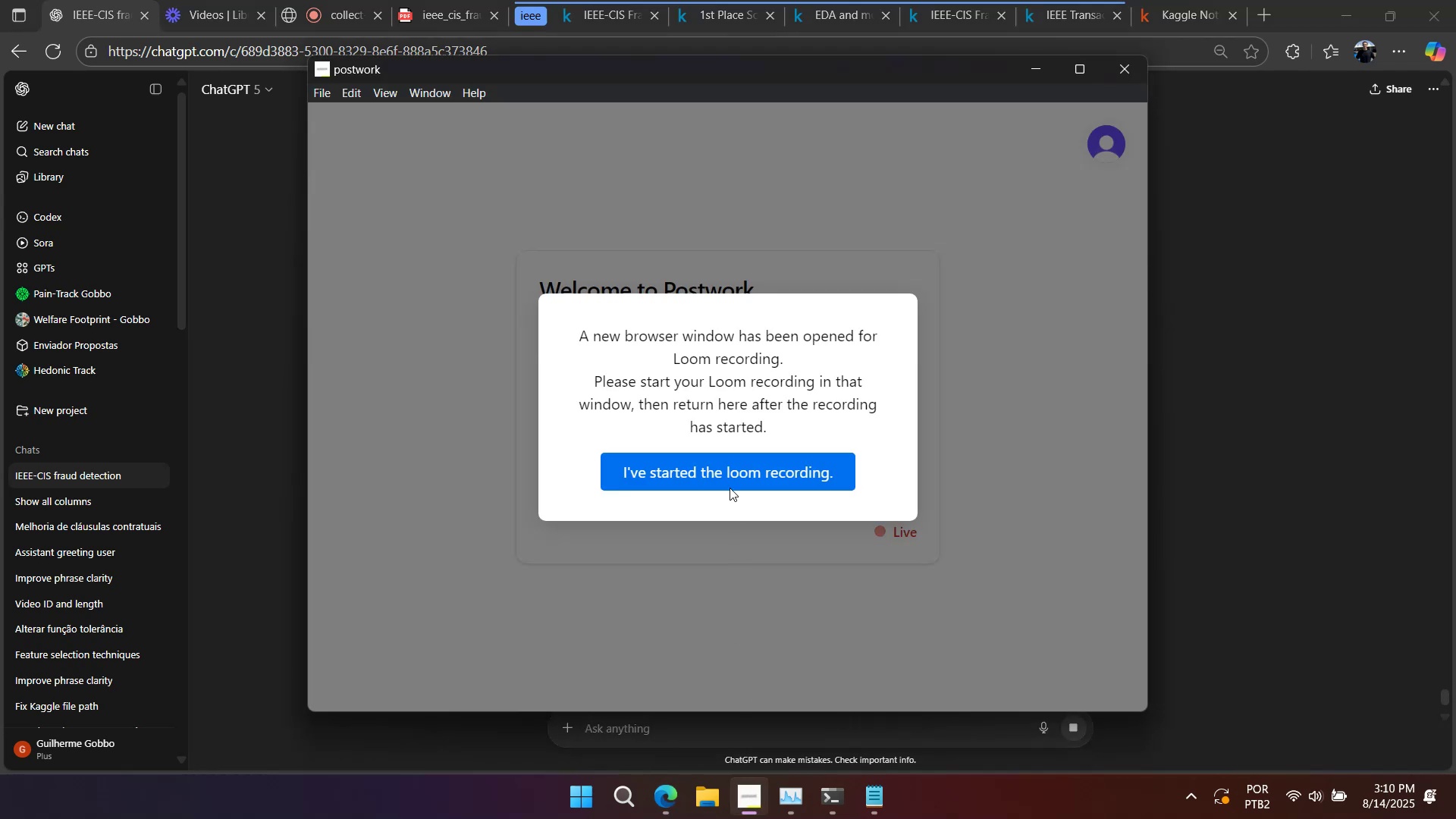 
left_click([730, 468])
 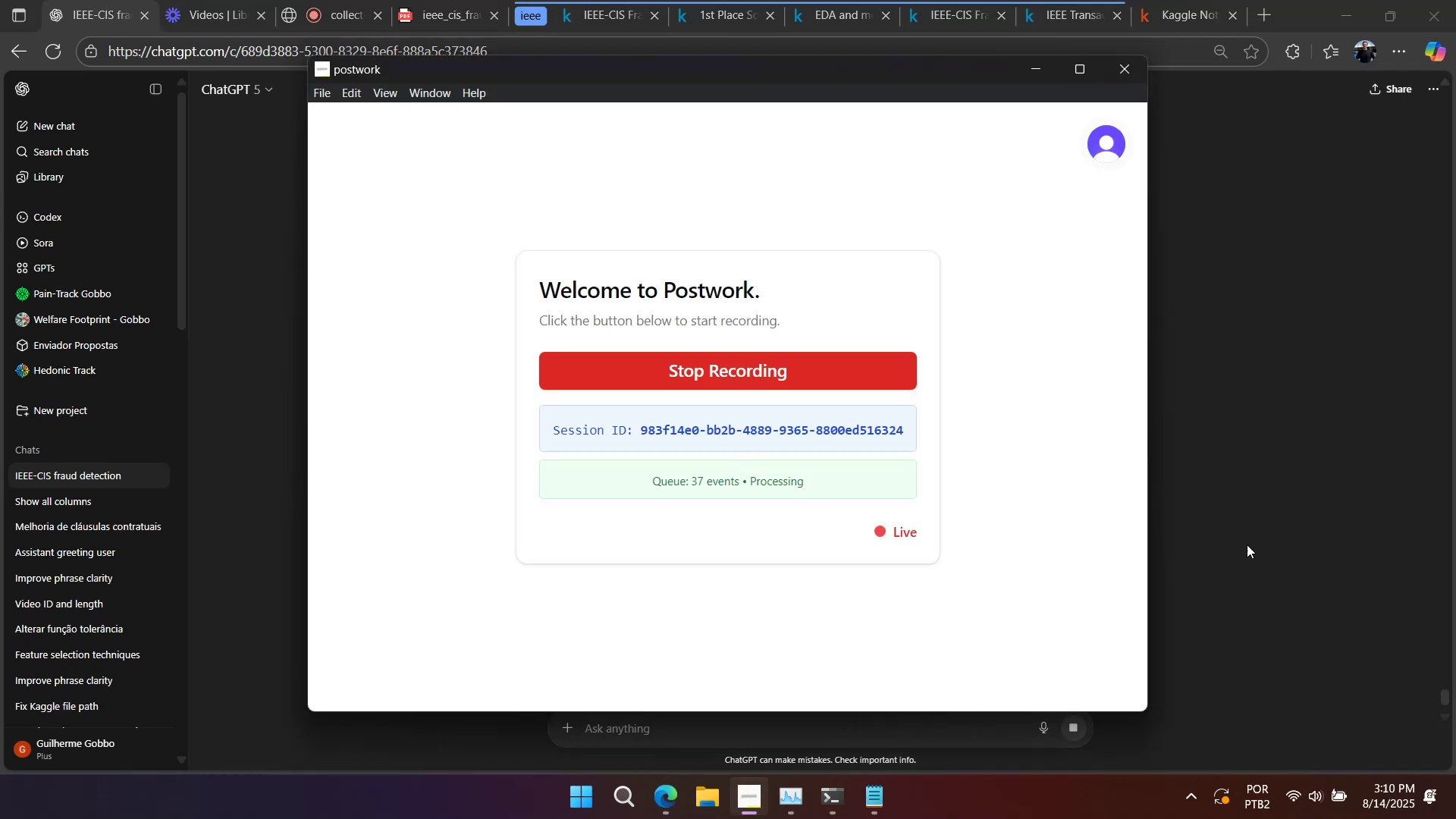 
left_click([1272, 521])
 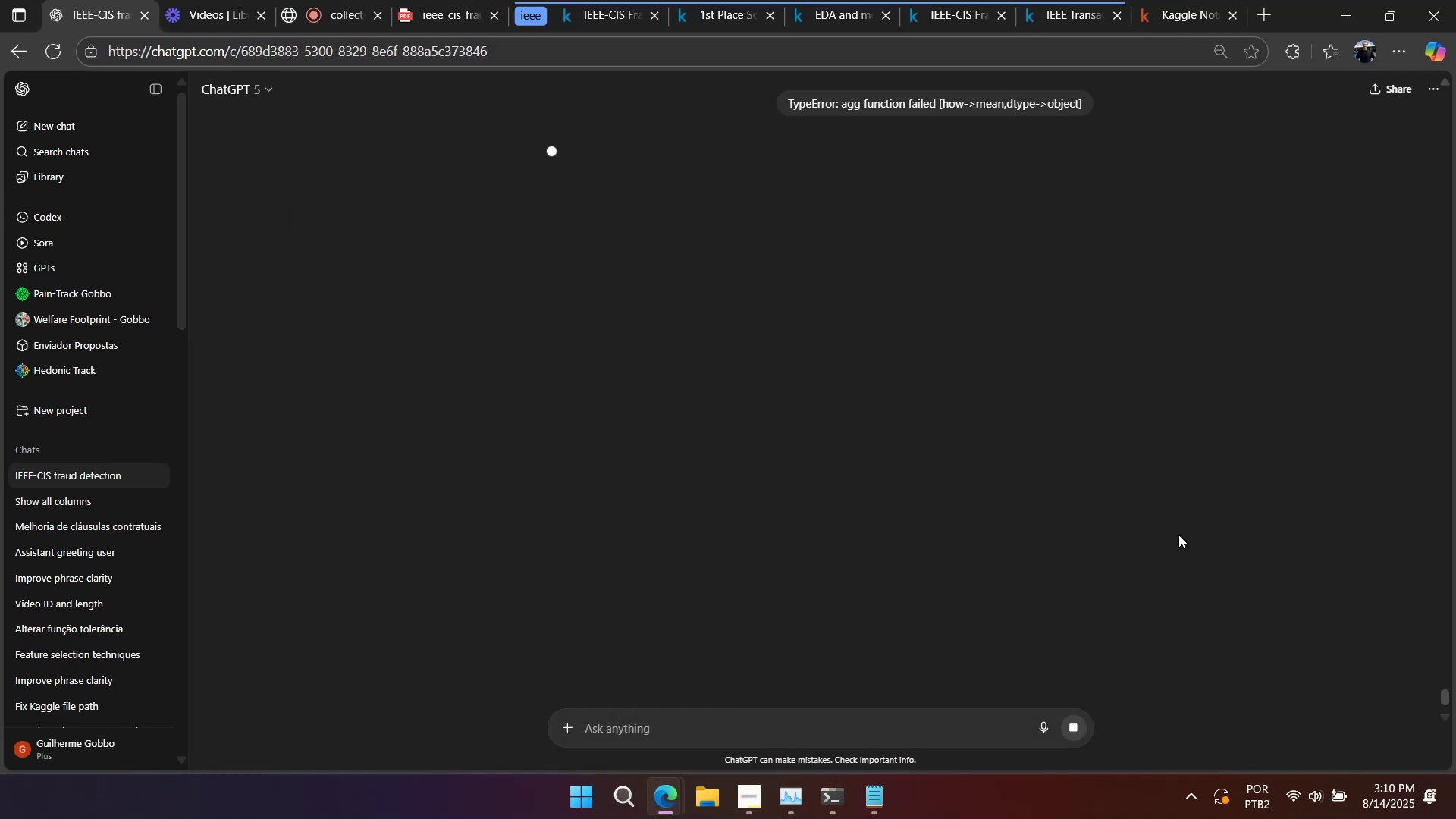 
right_click([1115, 517])
 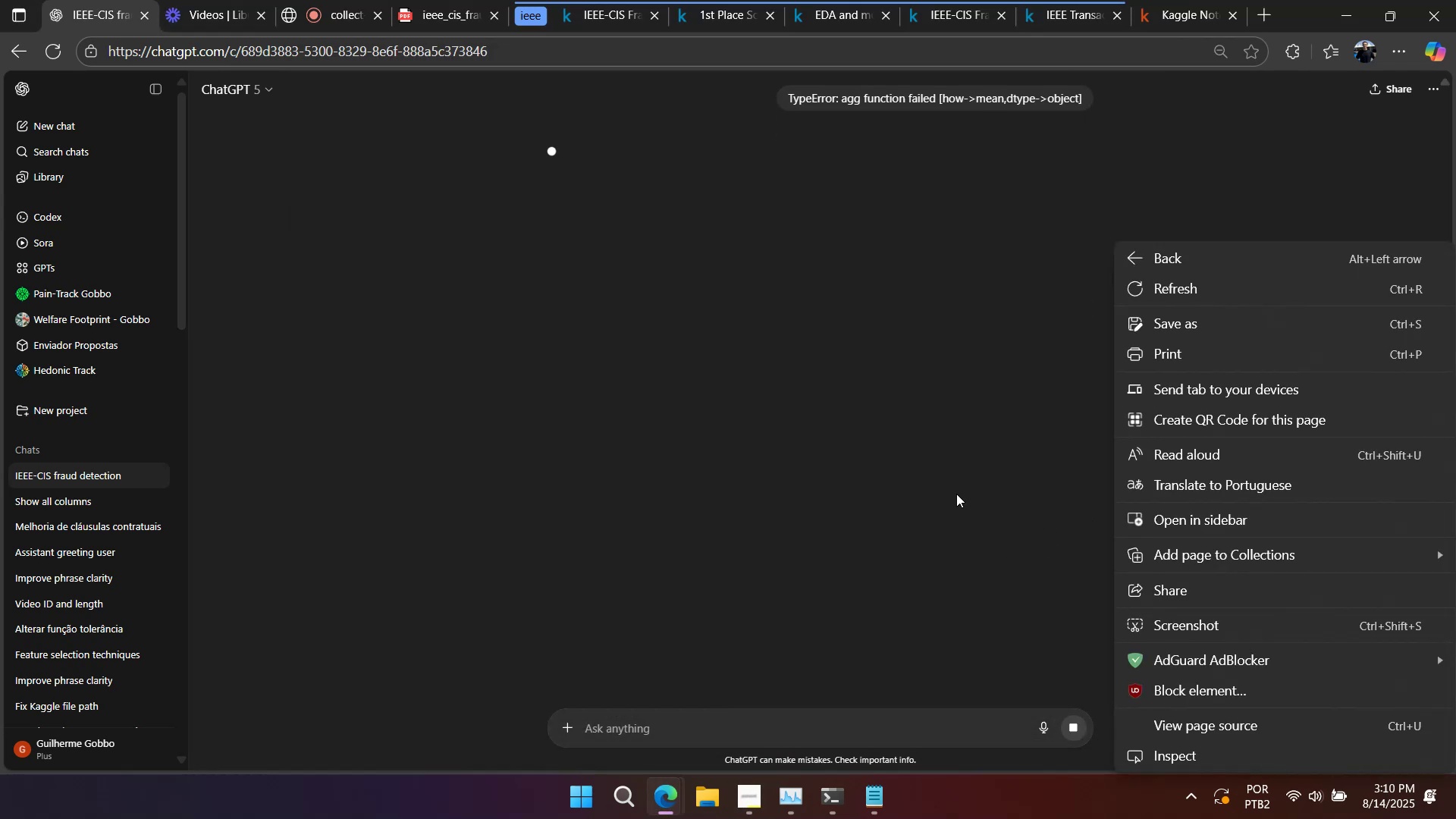 
left_click([956, 494])
 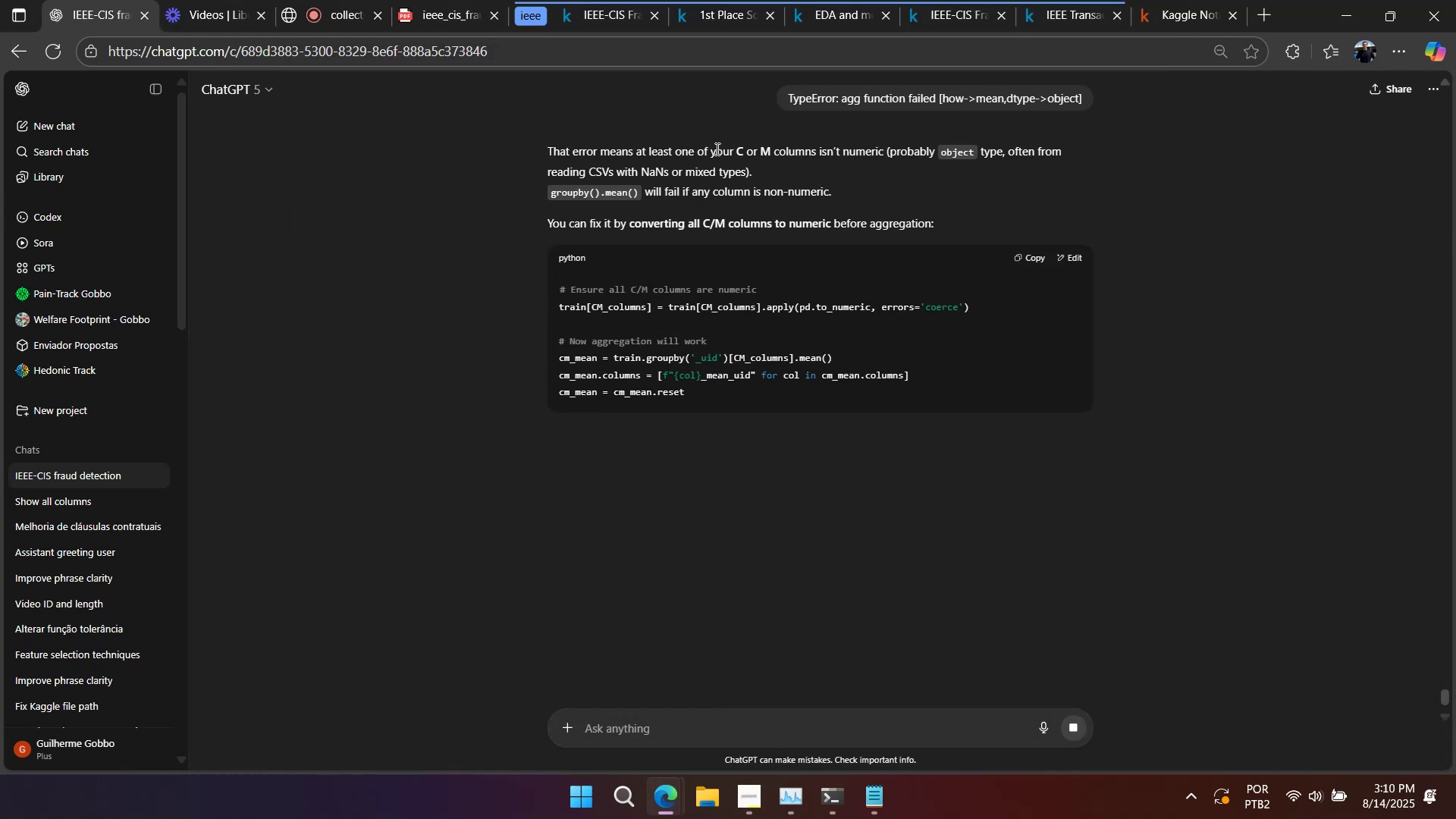 
mouse_move([942, 171])
 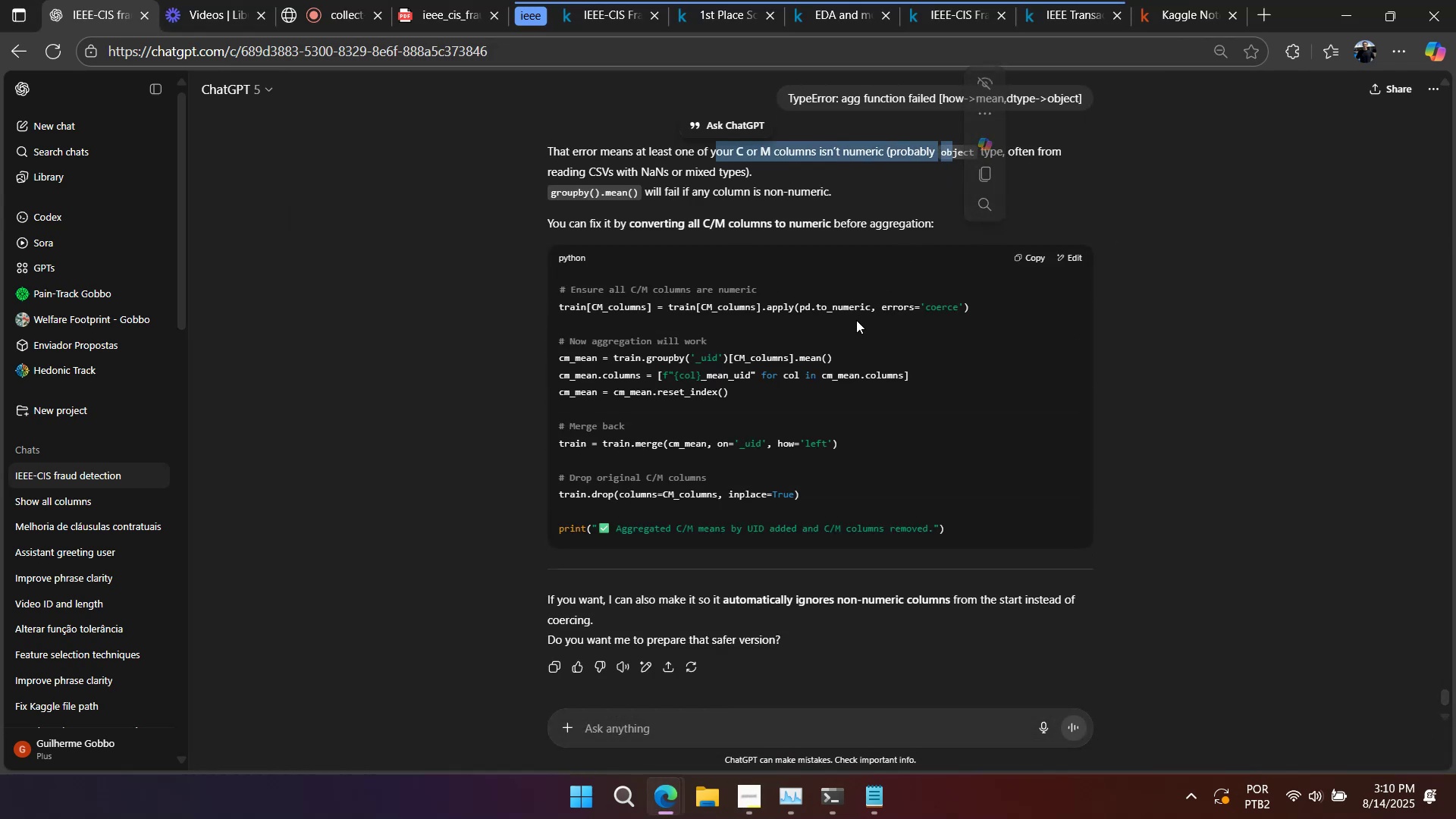 
left_click([846, 335])
 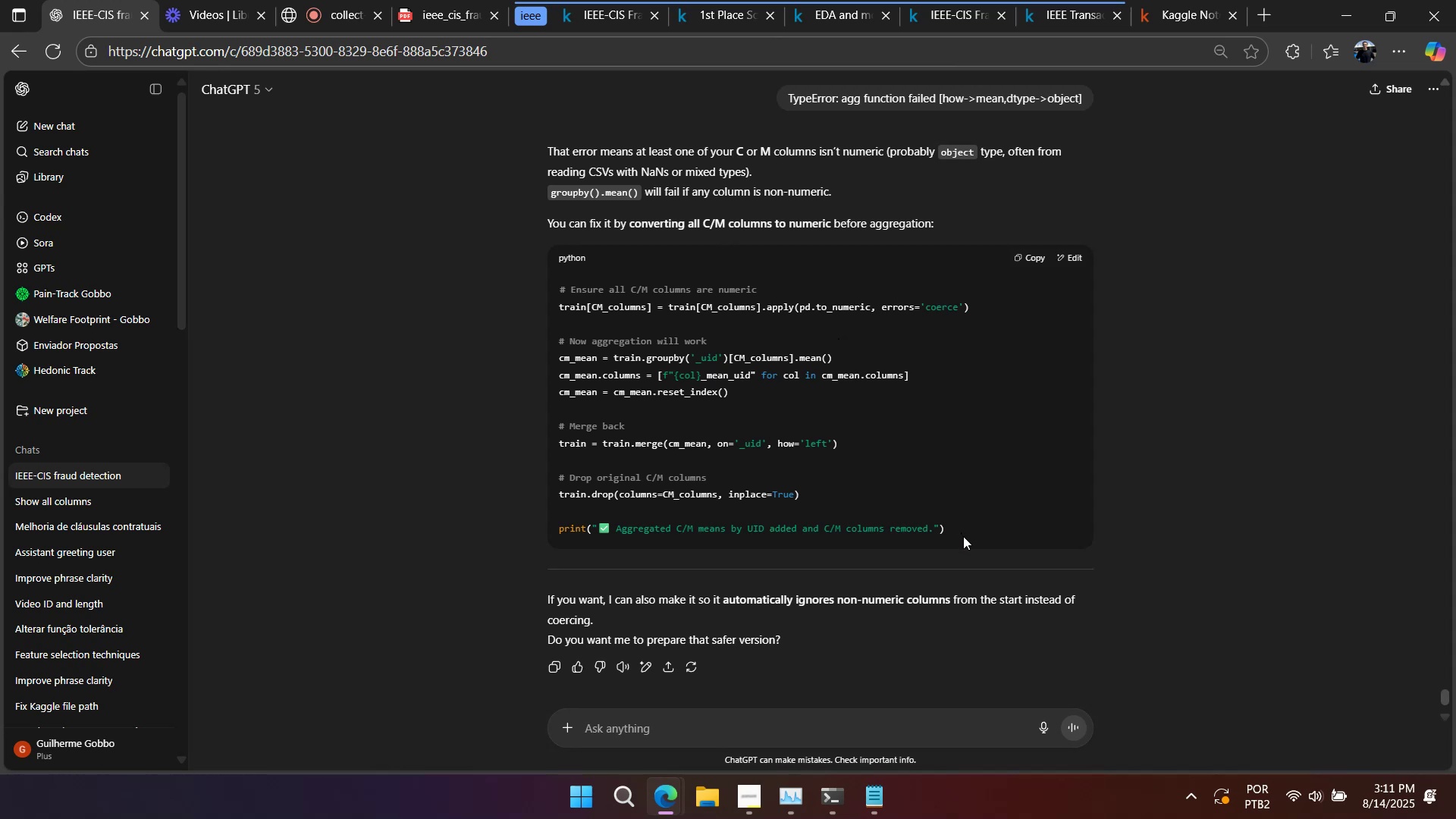 
left_click([1177, 5])
 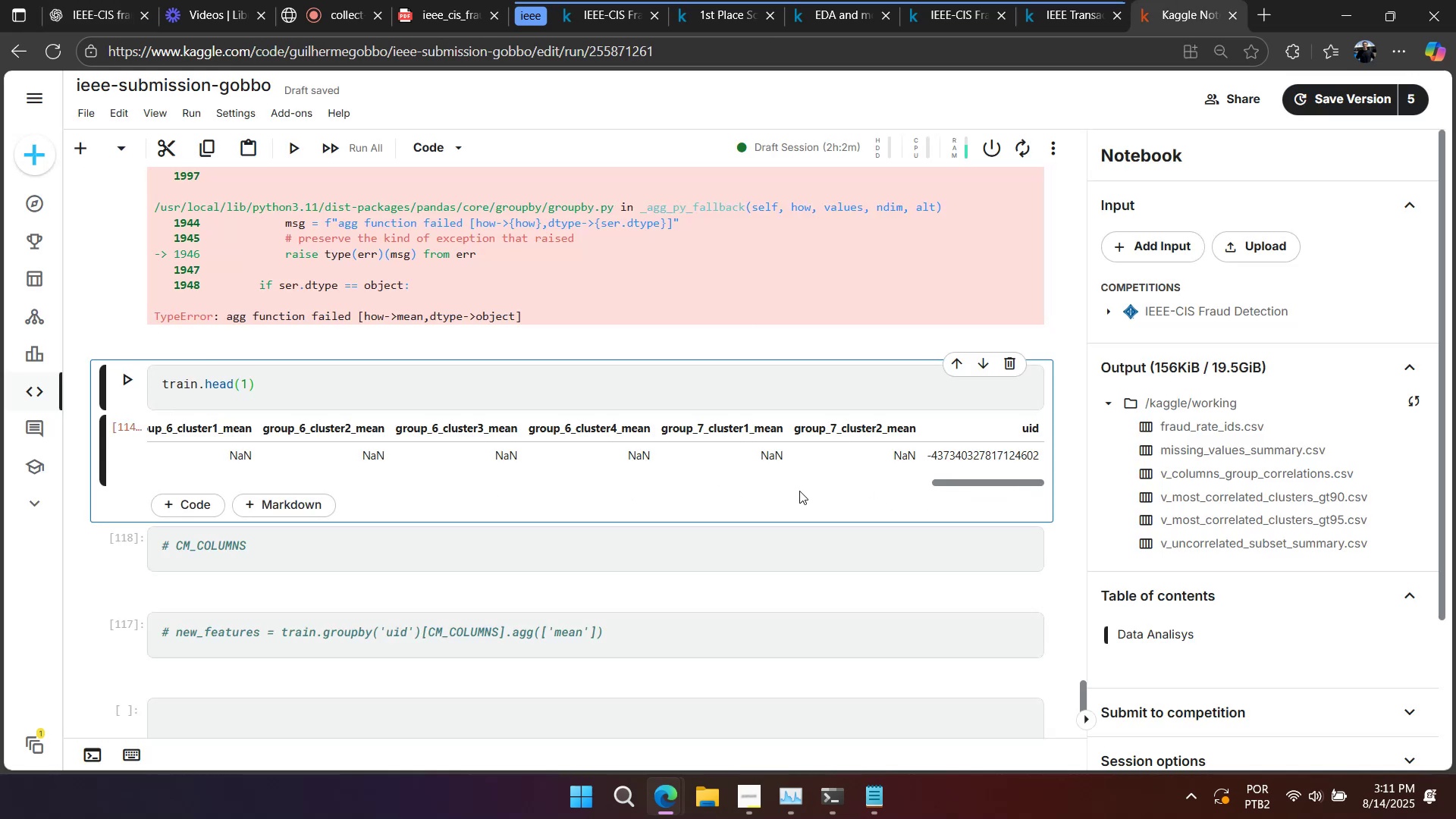 
double_click([618, 425])
 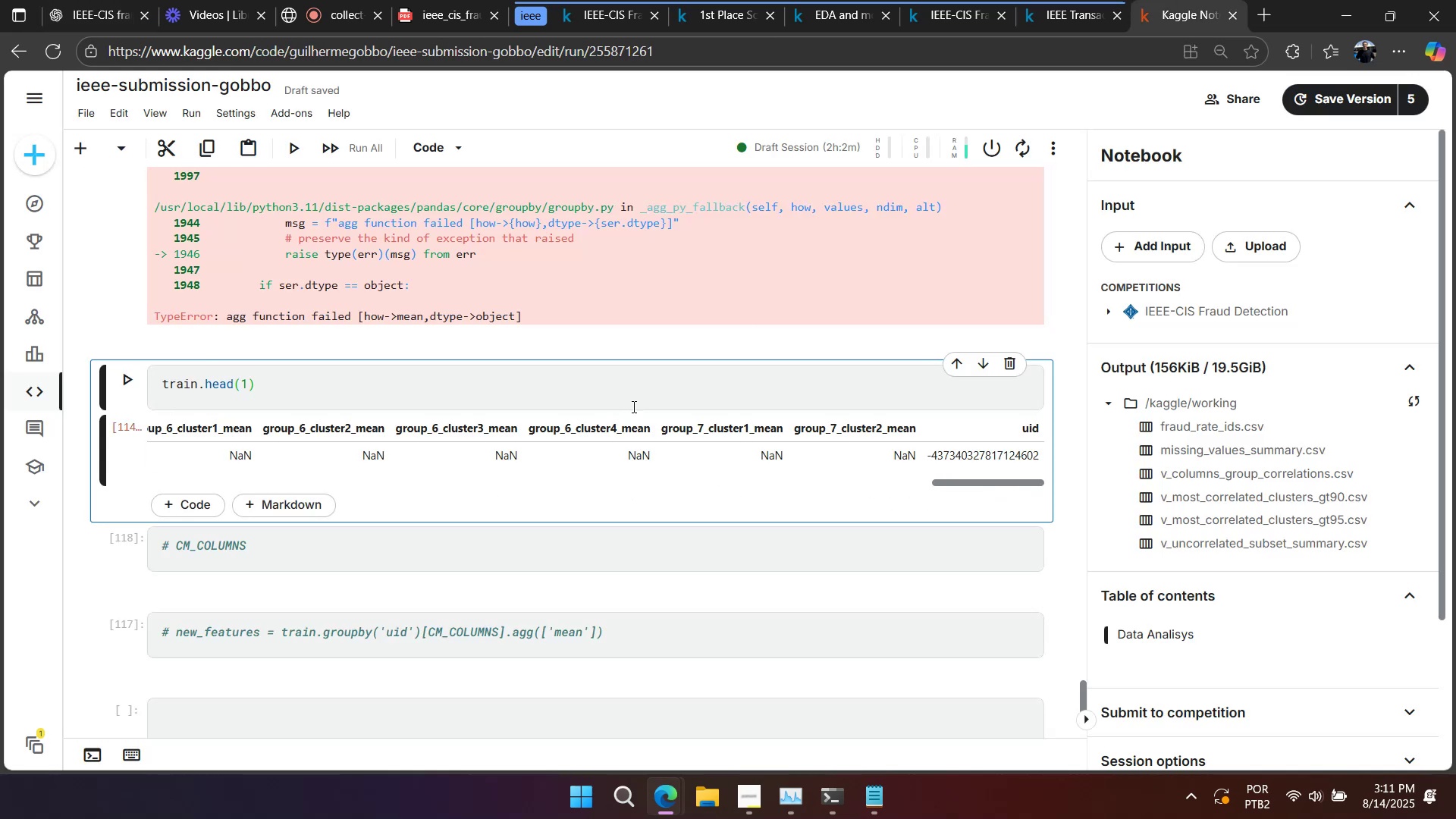 
scroll: coordinate [696, 408], scroll_direction: down, amount: 2.0
 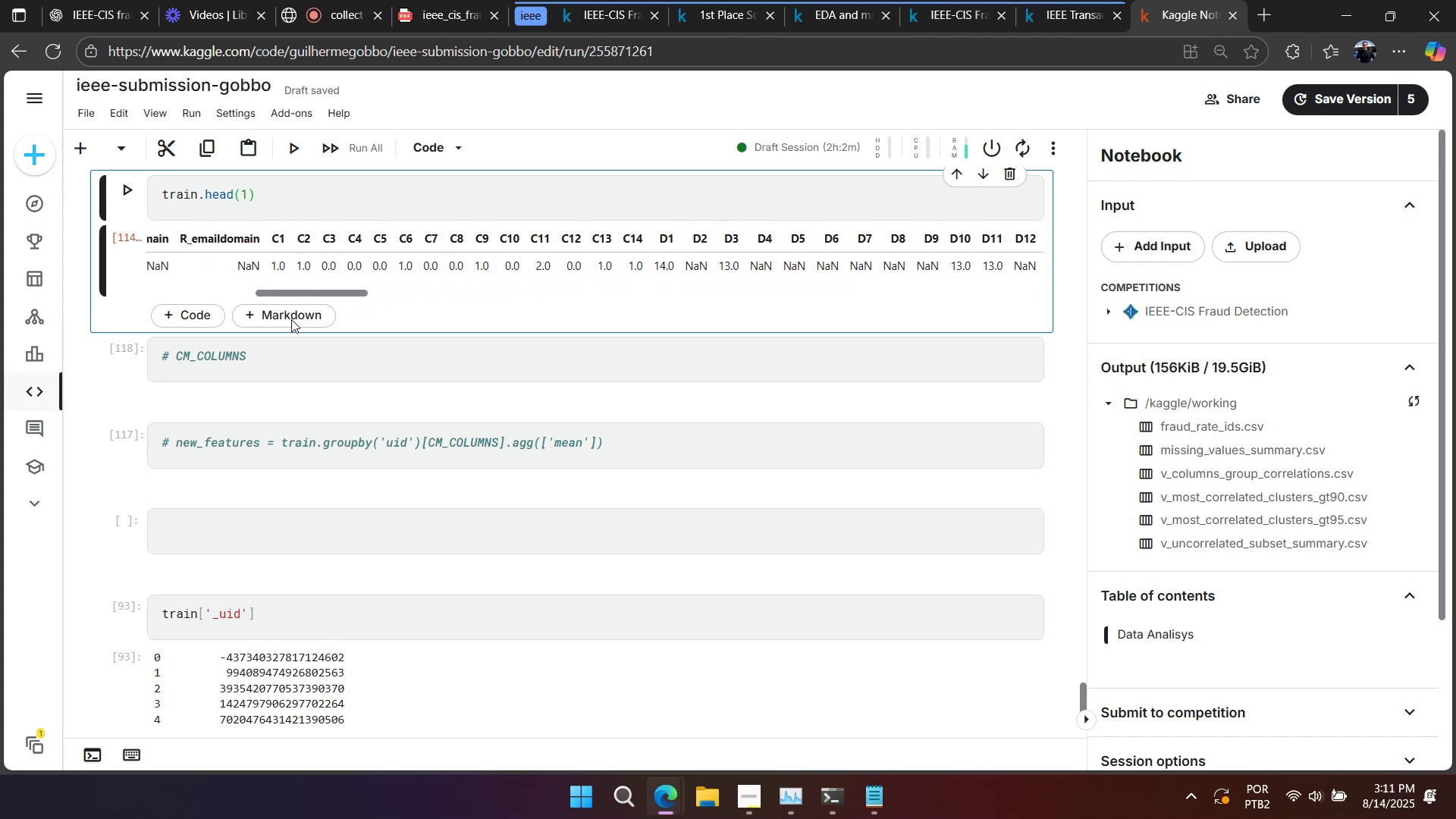 
wait(18.12)
 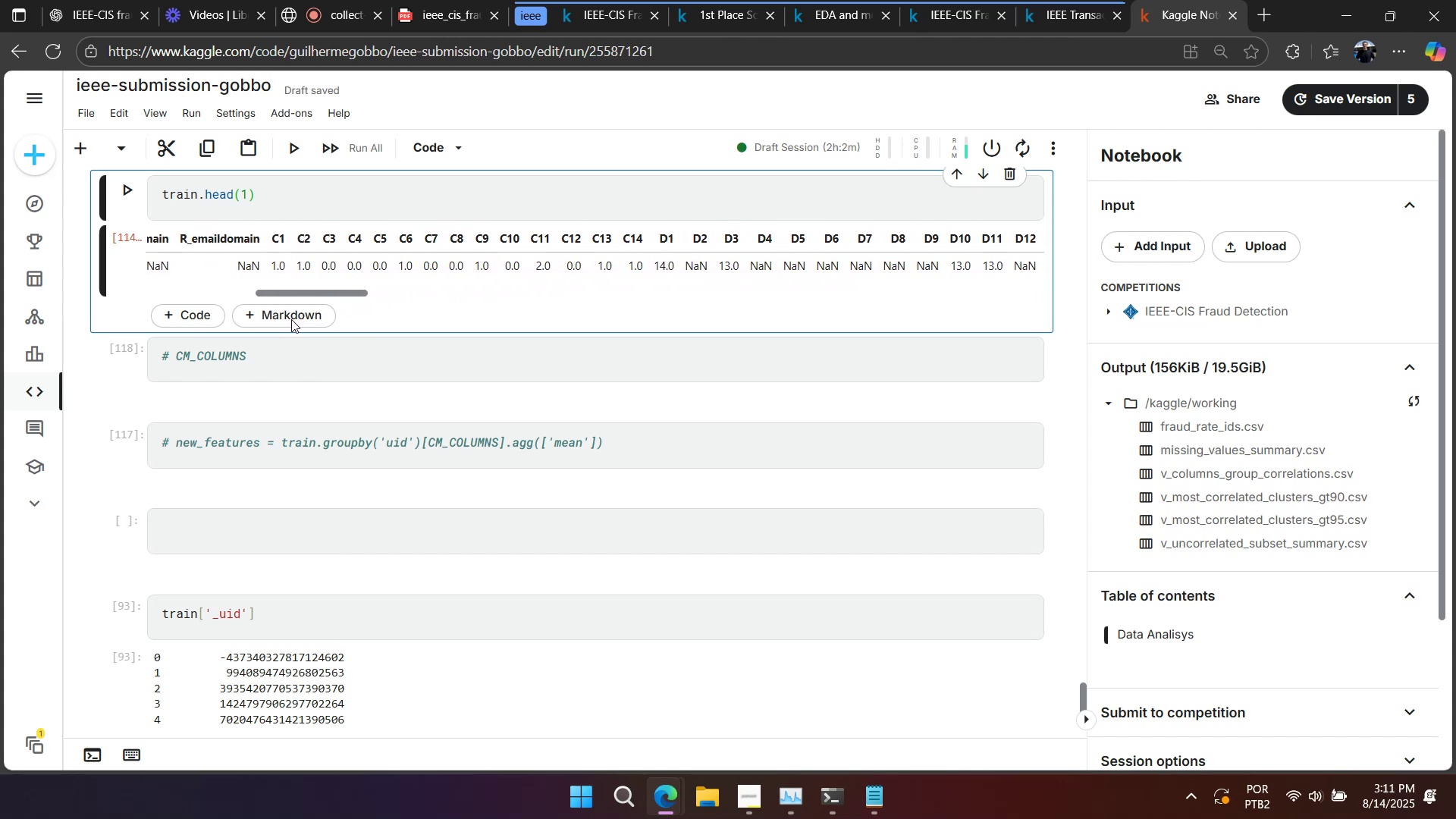 
scroll: coordinate [570, 303], scroll_direction: up, amount: 2.0
 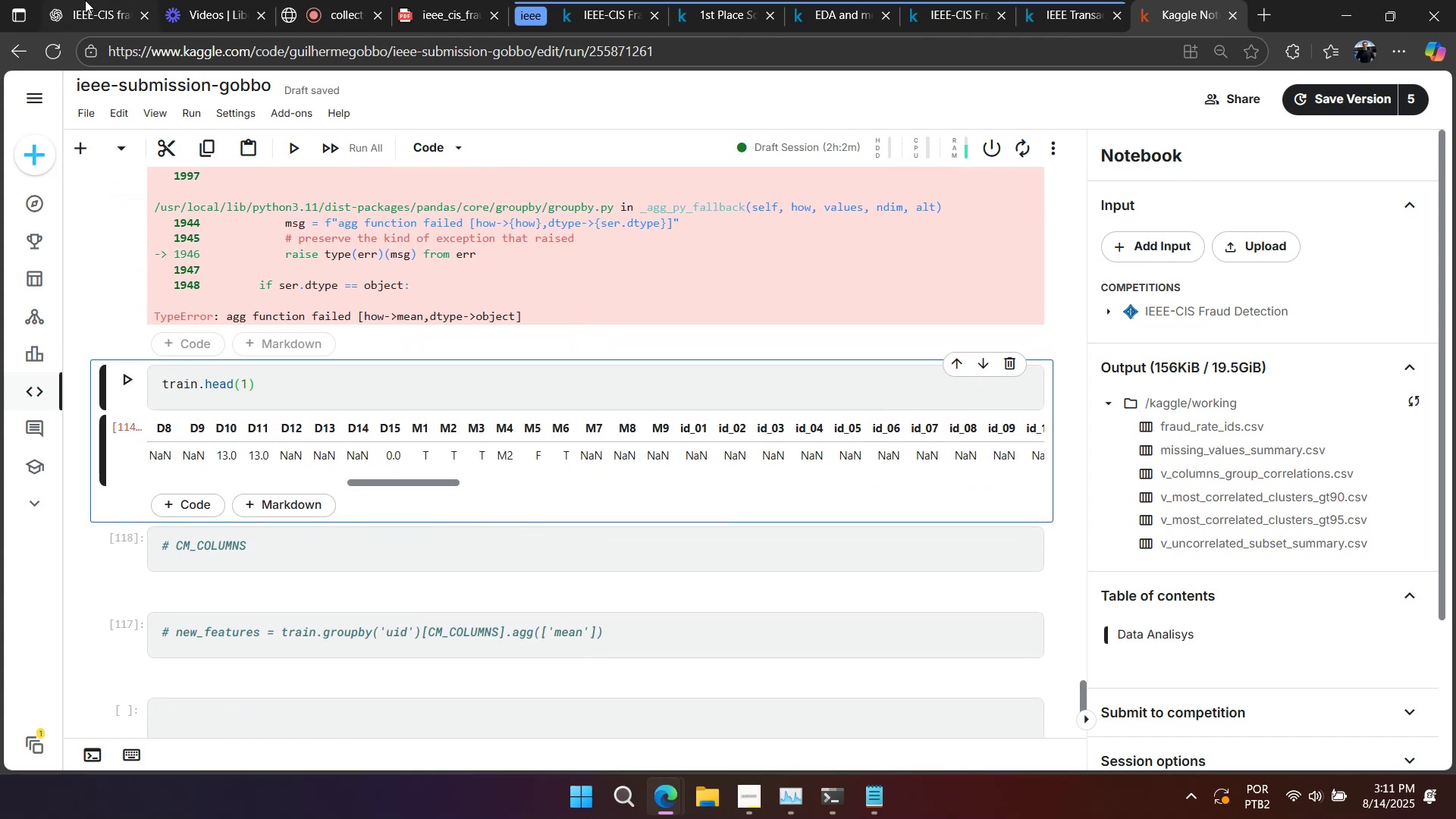 
mouse_move([119, 14])
 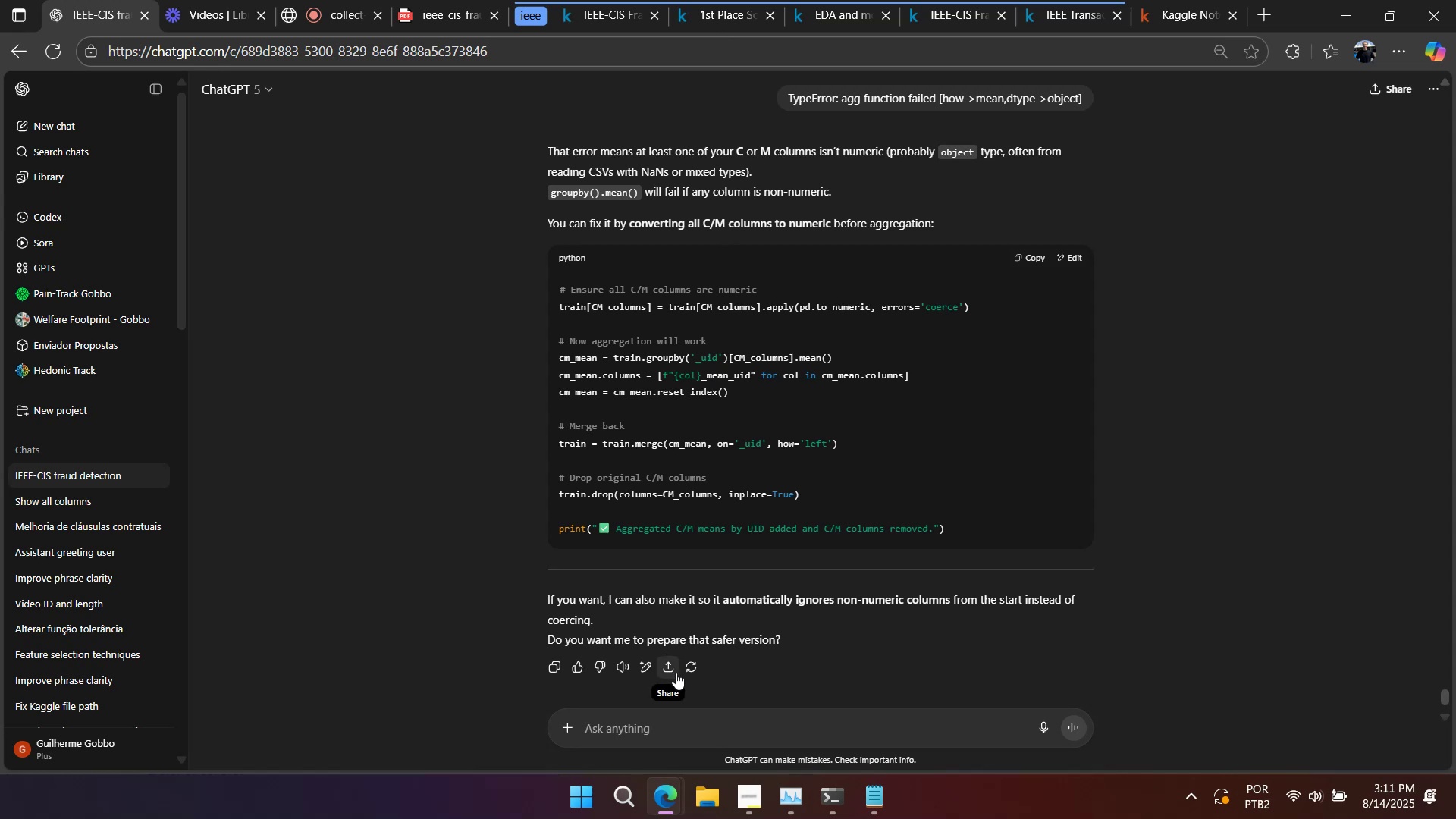 
left_click([705, 724])
 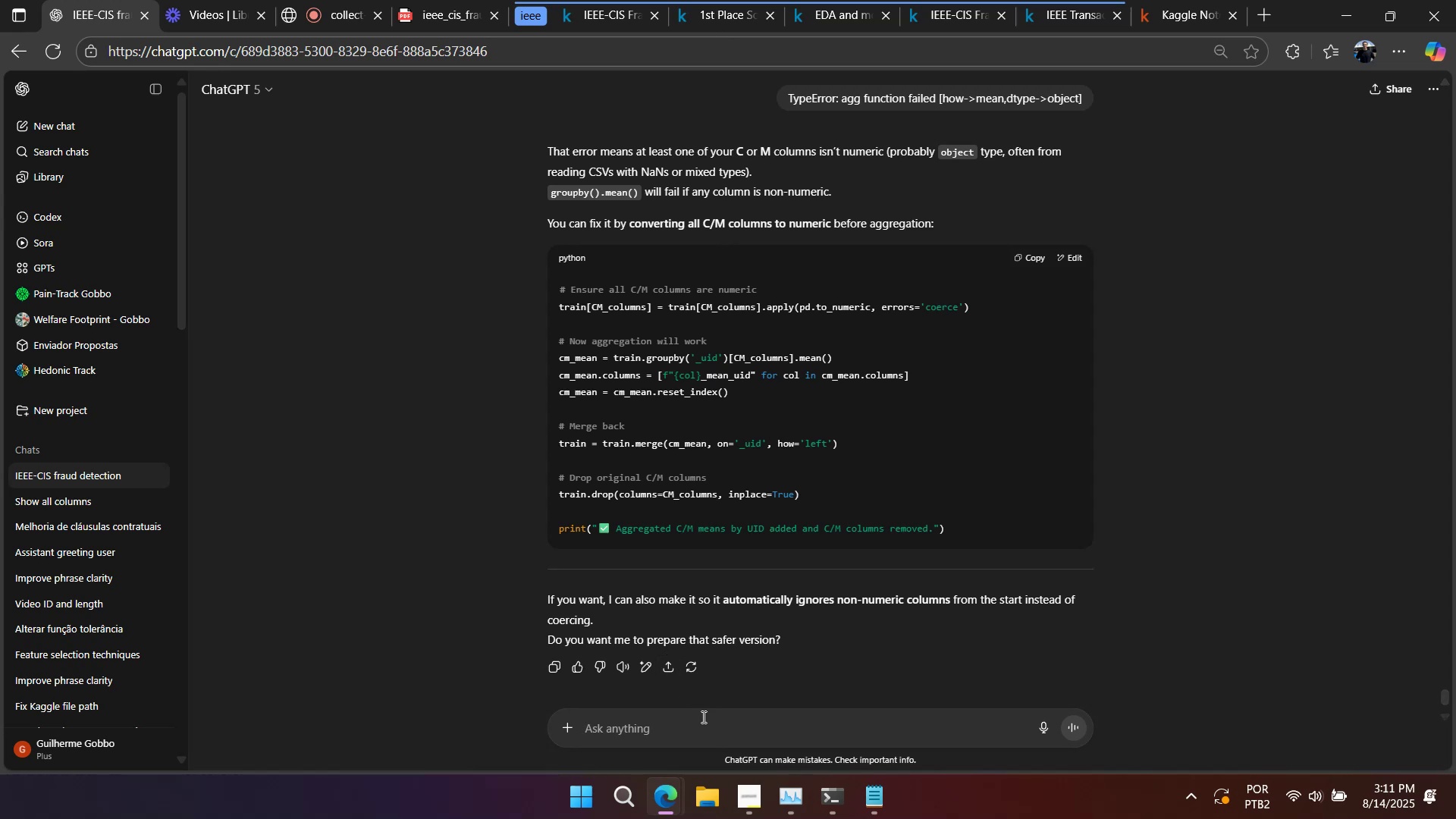 
type(C are numbers but M no.)
 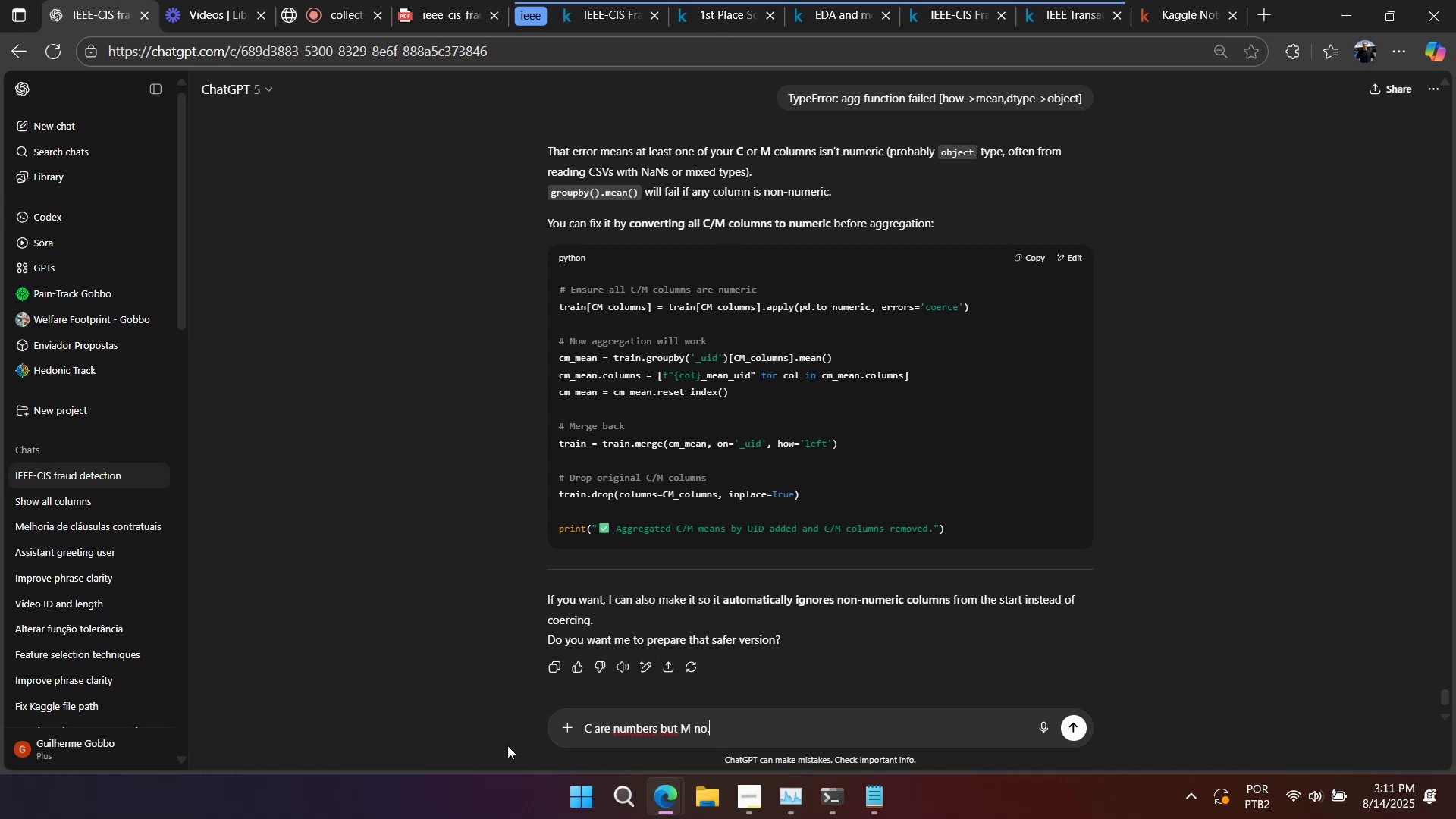 
key(Enter)
 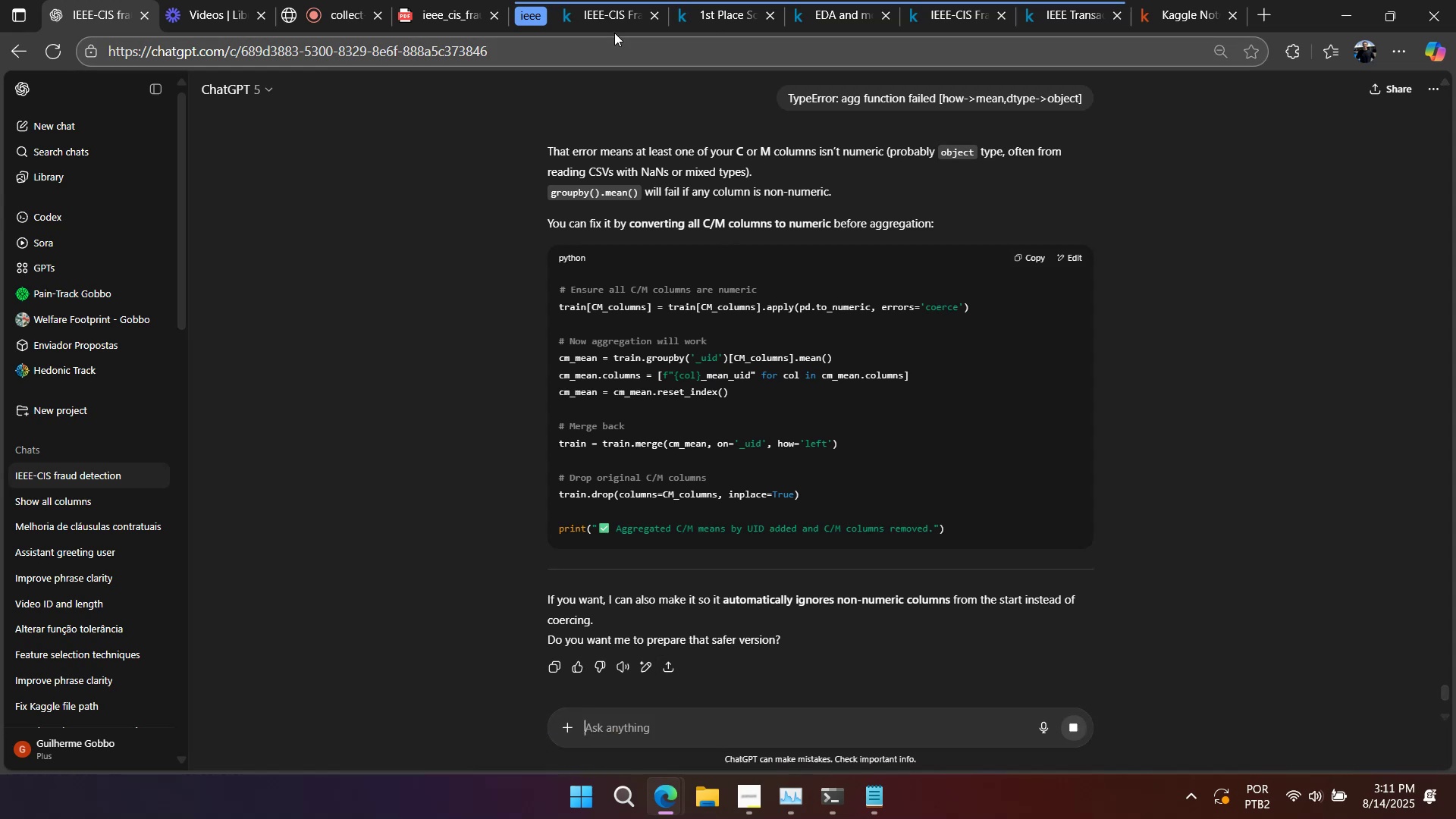 
left_click([617, 11])
 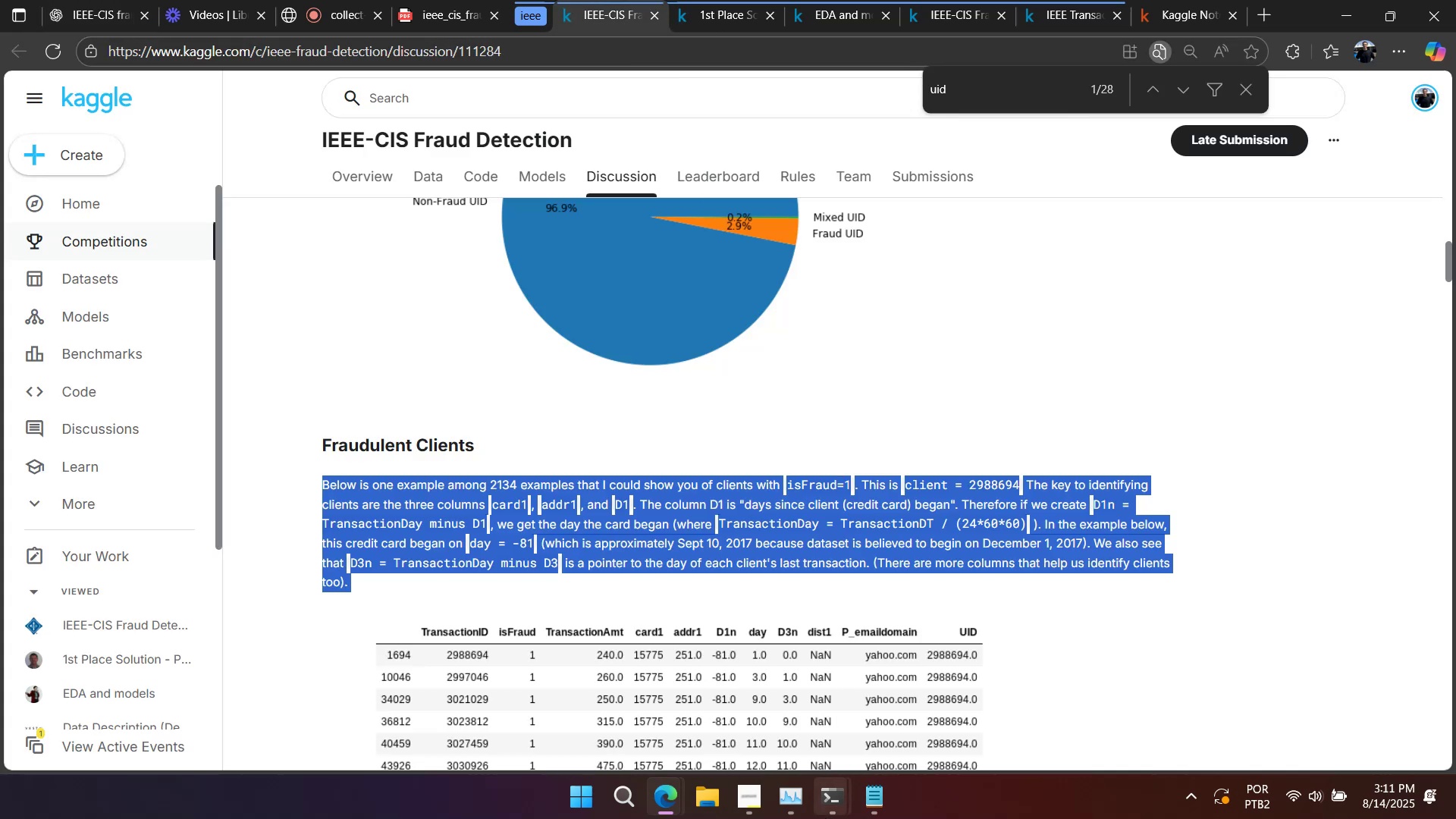 
left_click([802, 811])
 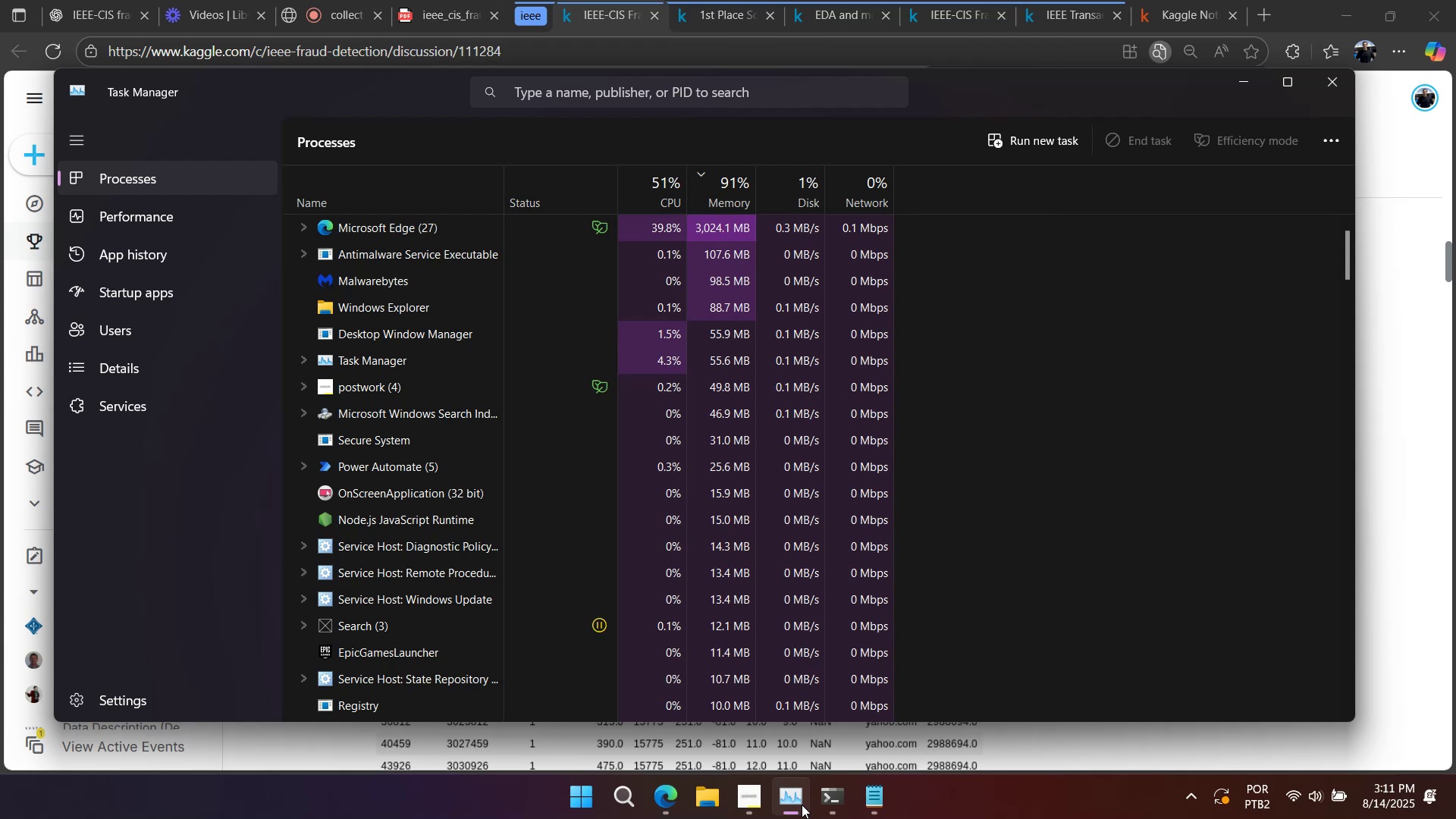 
left_click([802, 805])
 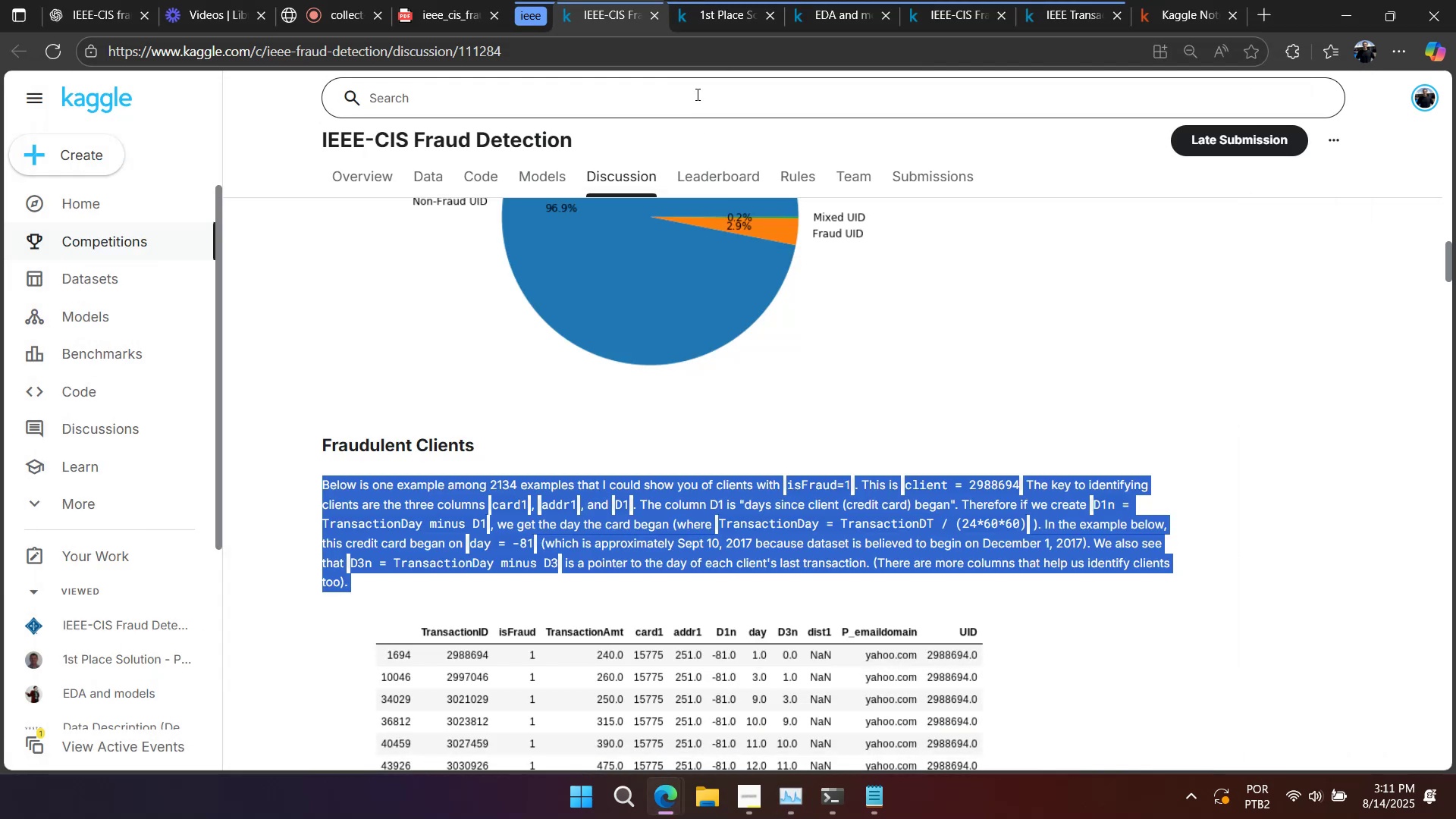 
left_click([820, 11])
 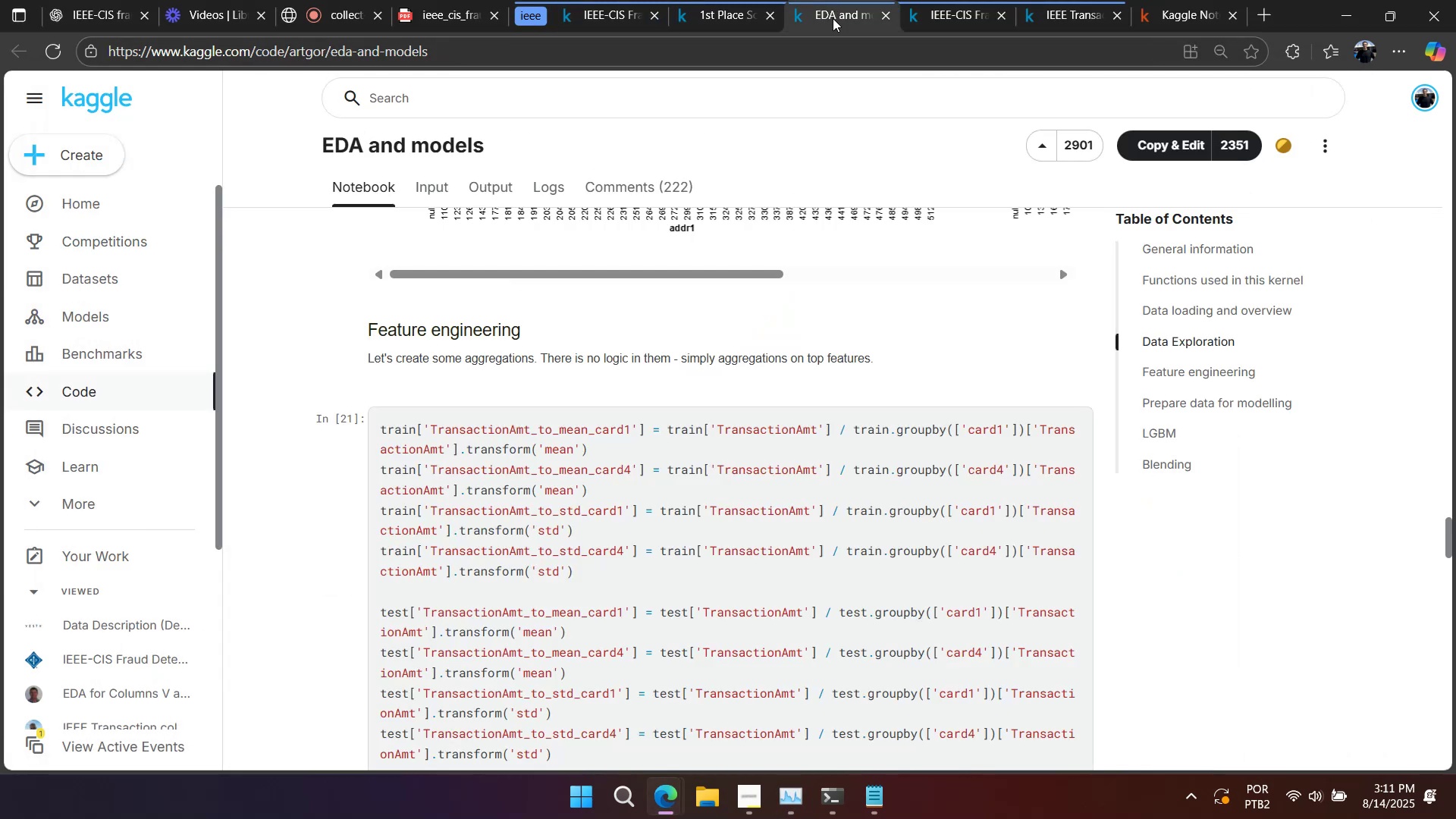 
scroll: coordinate [839, 424], scroll_direction: down, amount: 30.0
 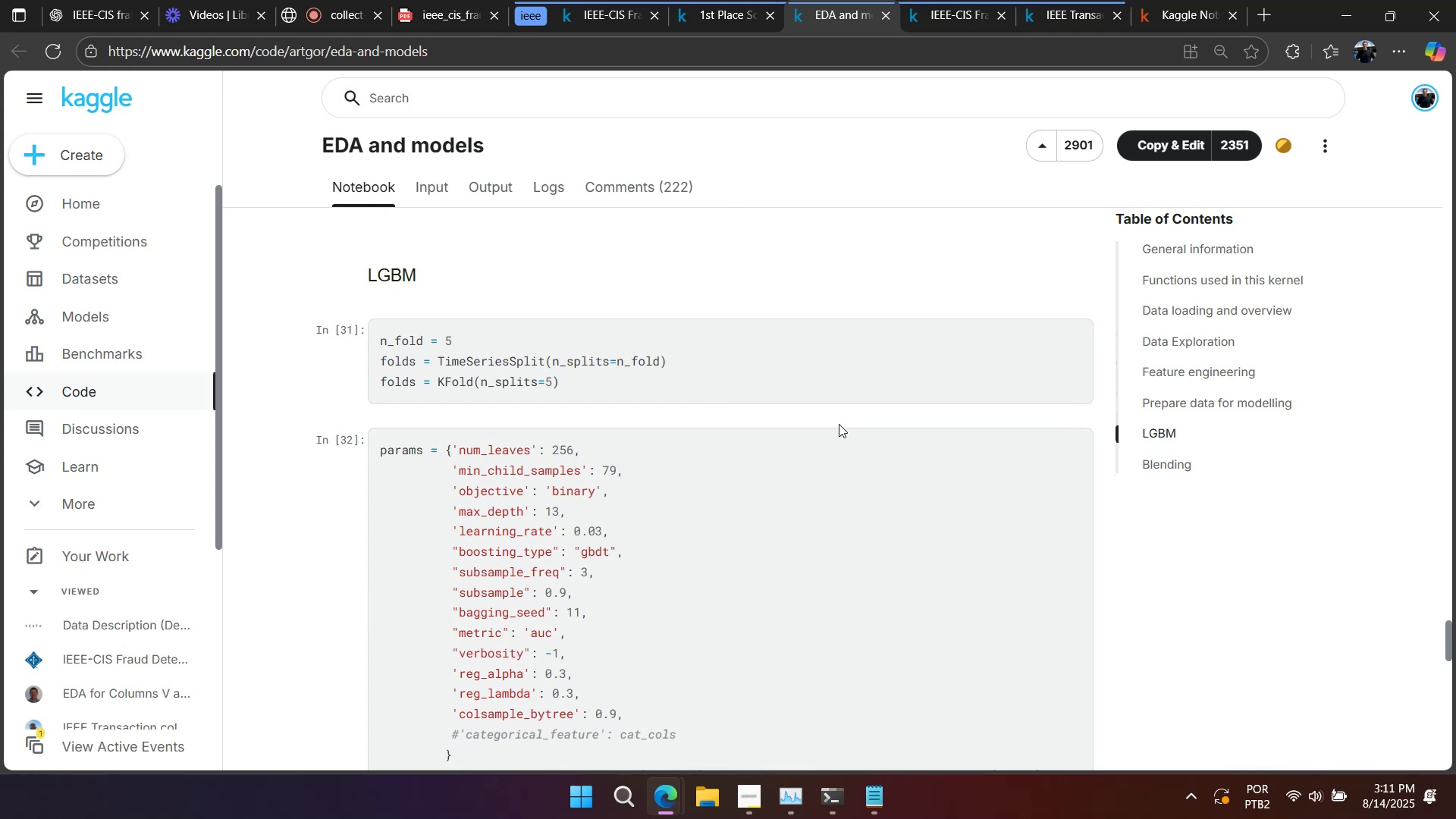 
scroll: coordinate [842, 431], scroll_direction: up, amount: 9.0
 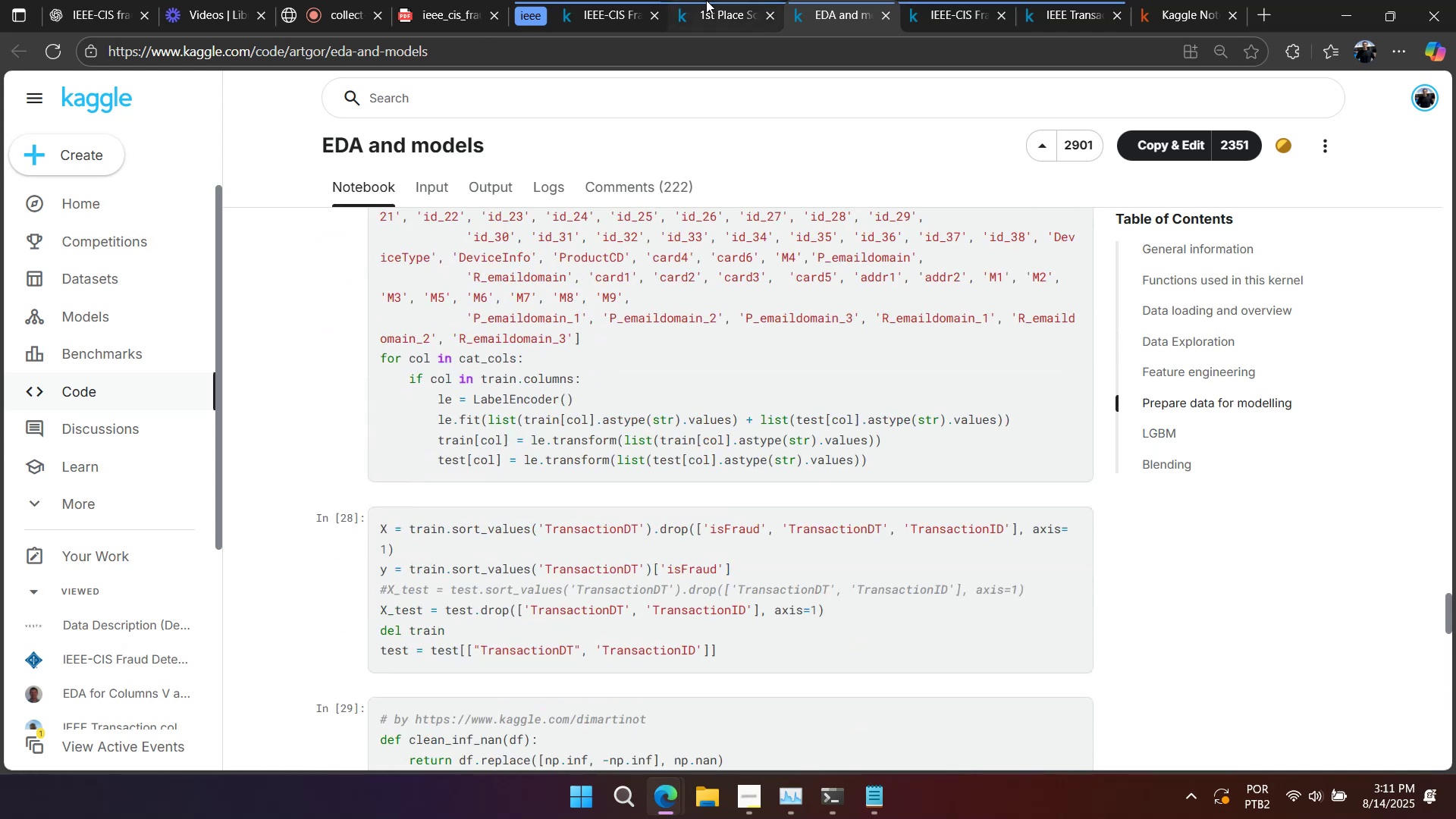 
left_click([705, 10])
 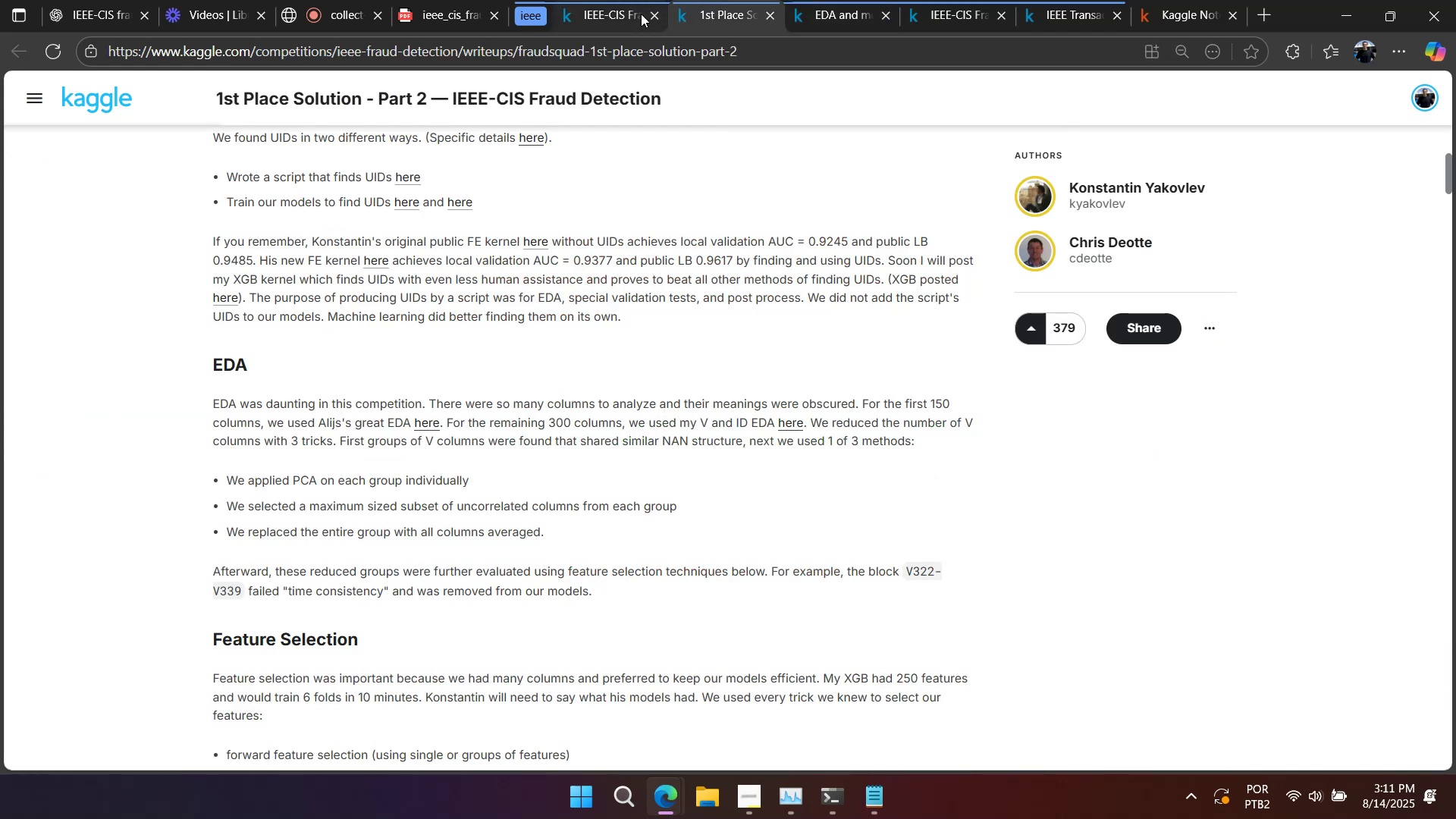 
left_click([617, 12])
 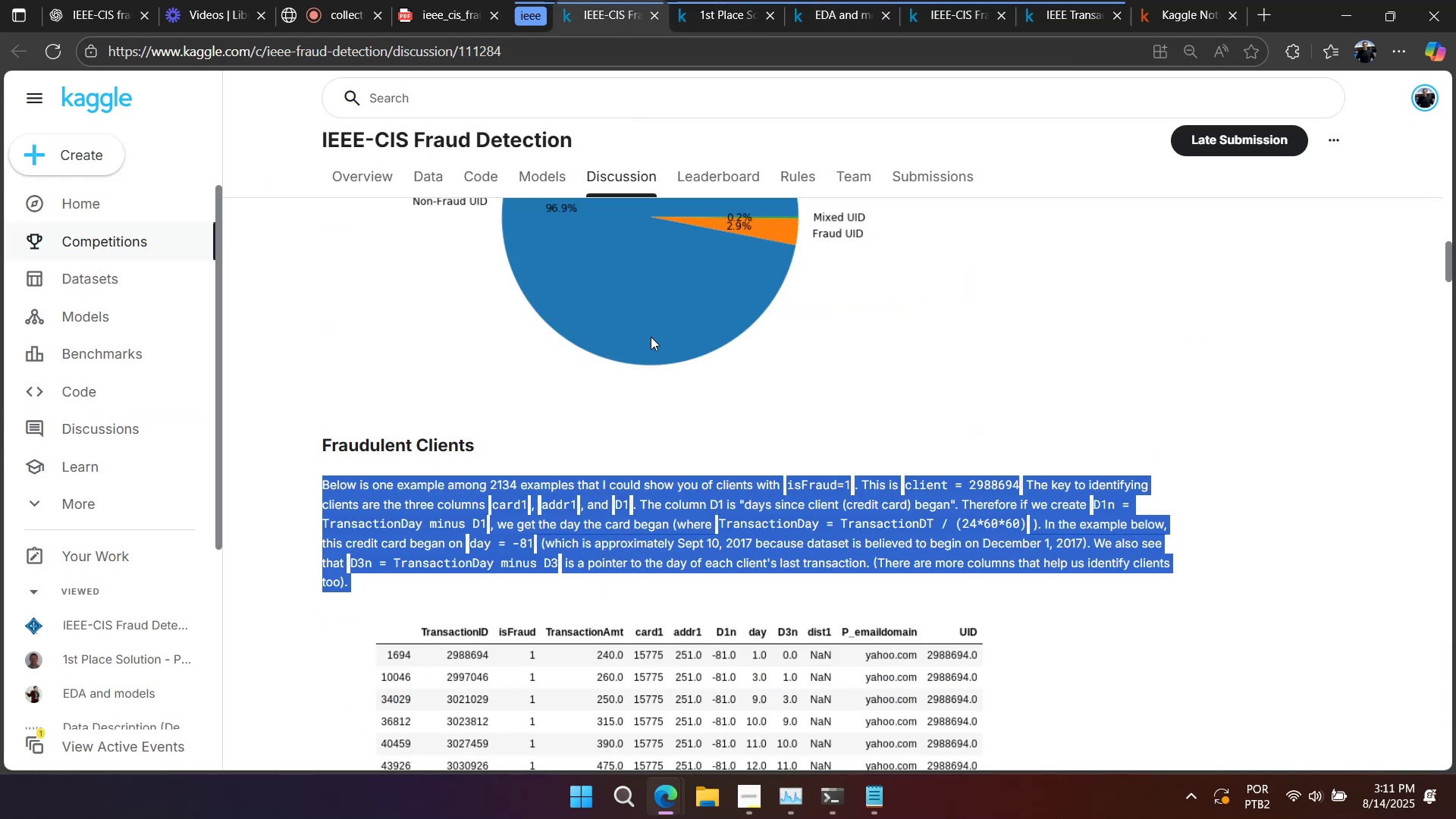 
scroll: coordinate [640, 338], scroll_direction: down, amount: 5.0
 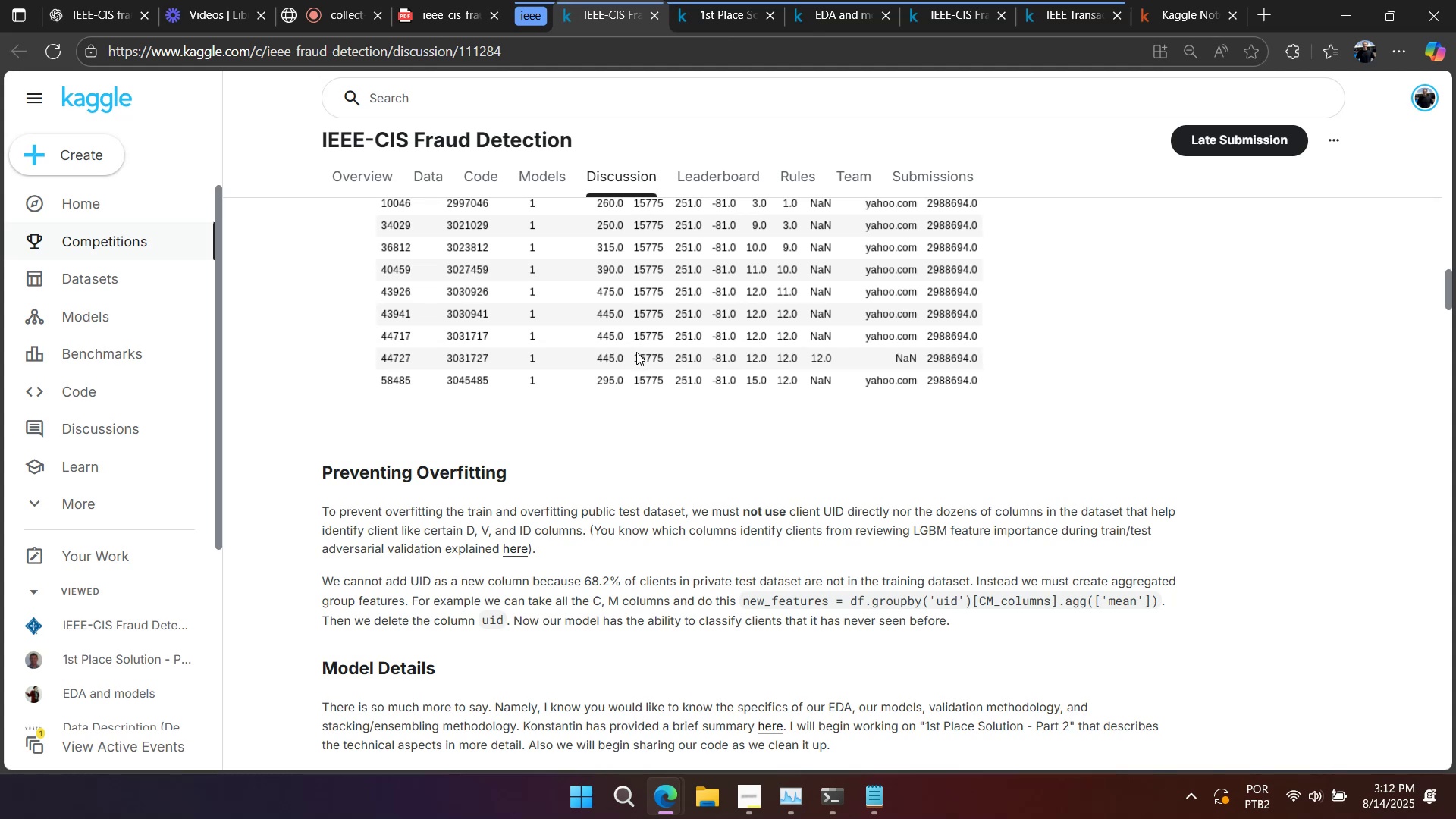 
wait(21.46)
 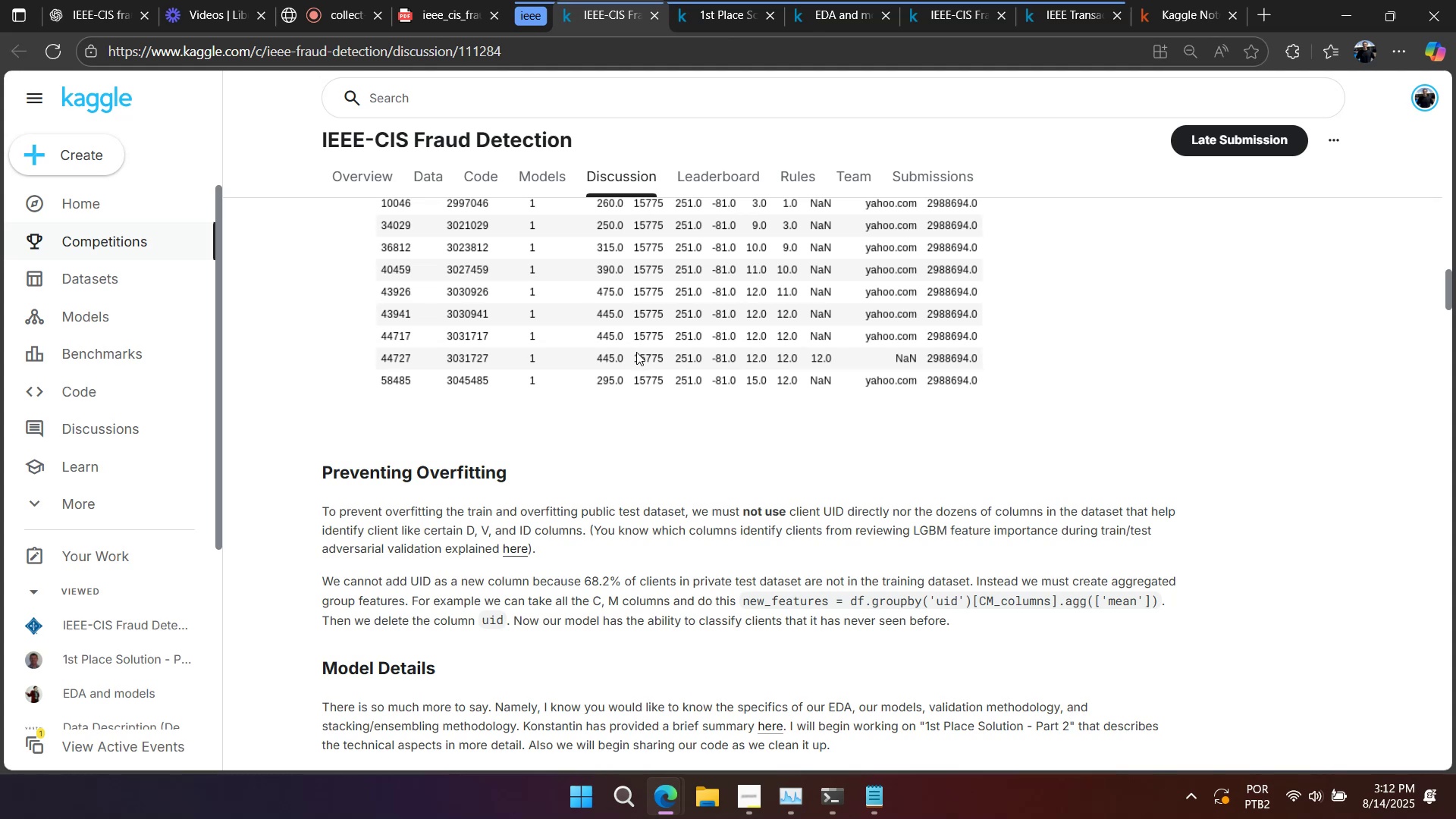 
left_click([516, 551])
 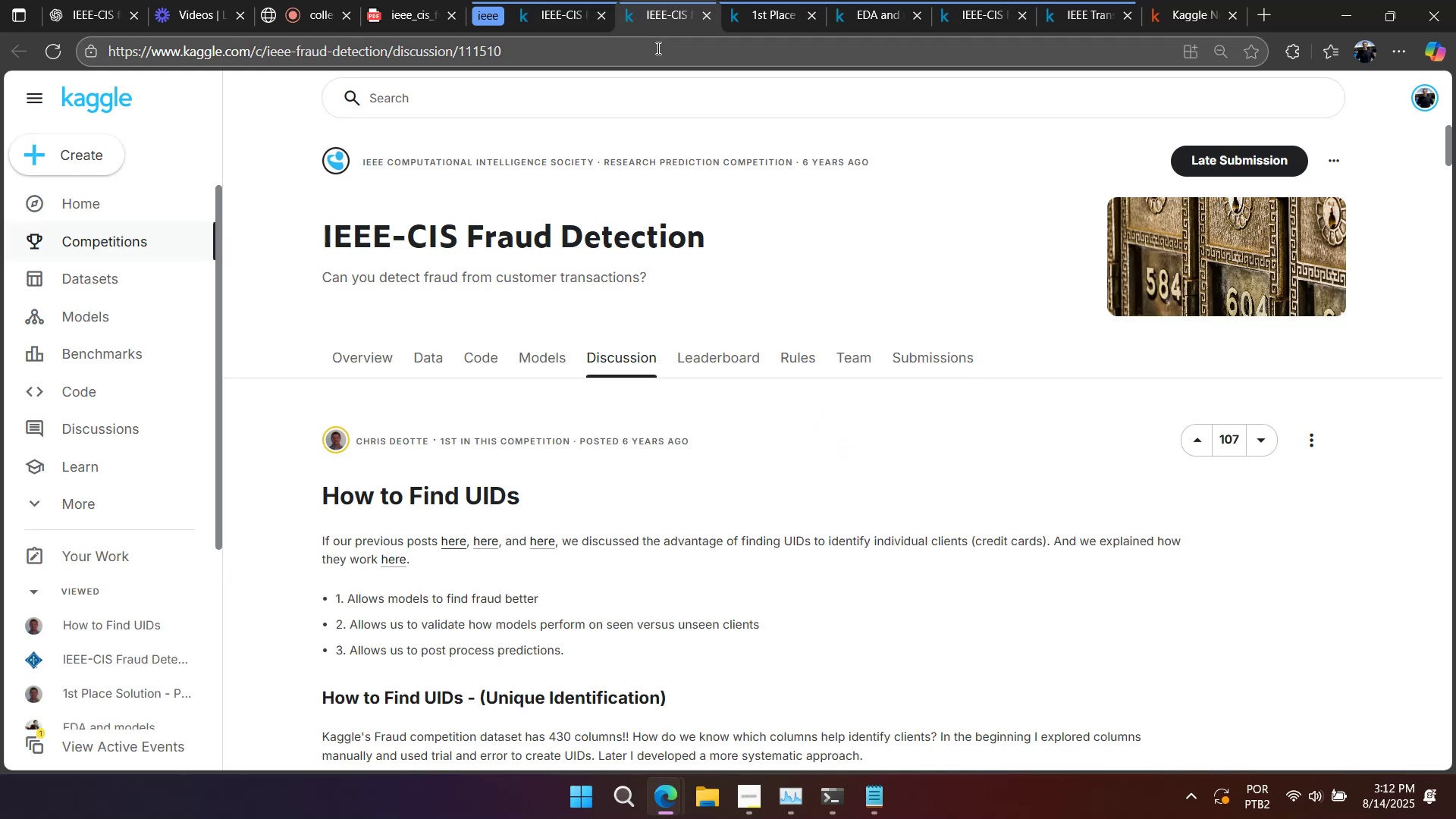 
wait(7.0)
 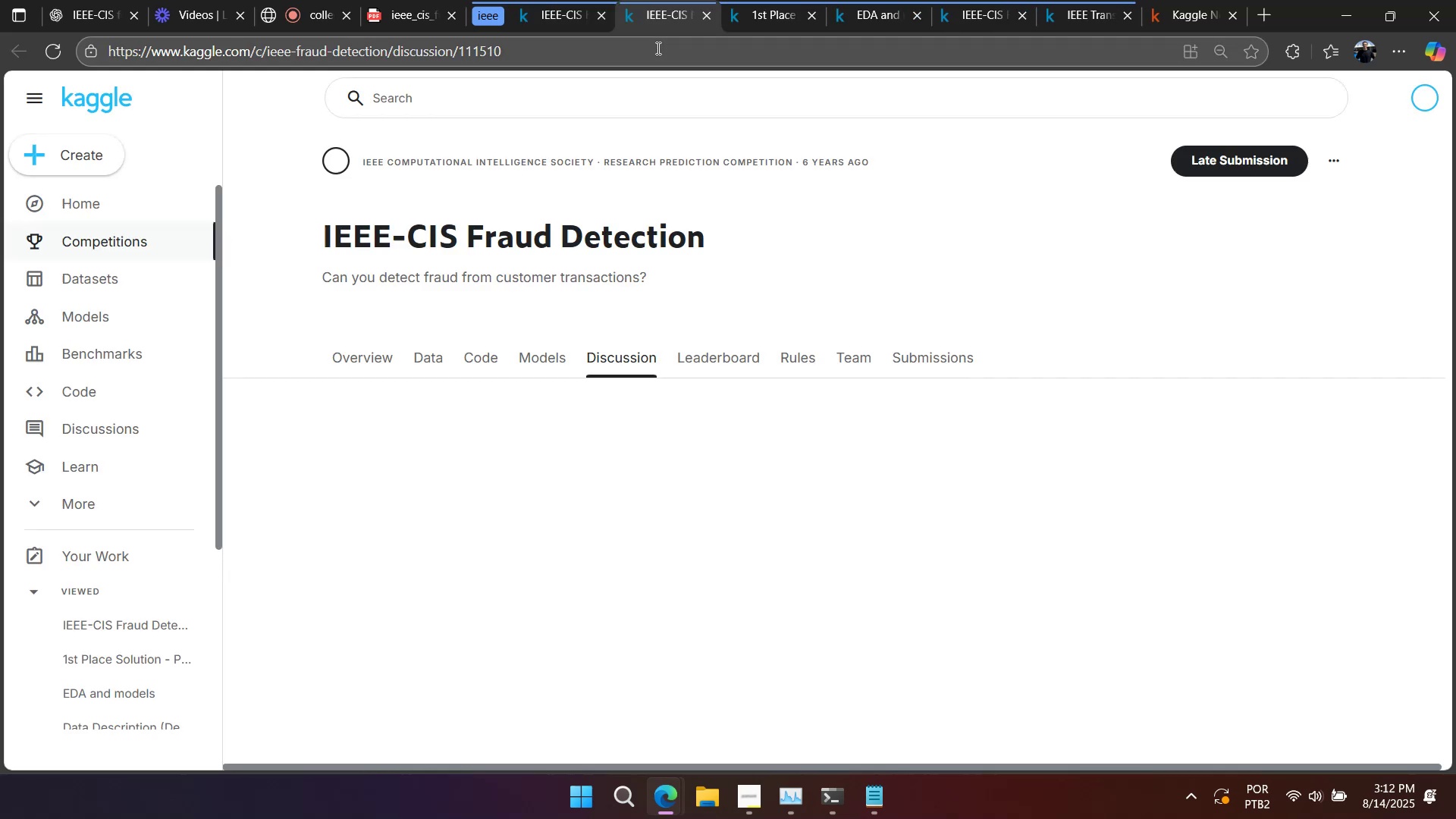 
scroll: coordinate [1016, 384], scroll_direction: down, amount: 19.0
 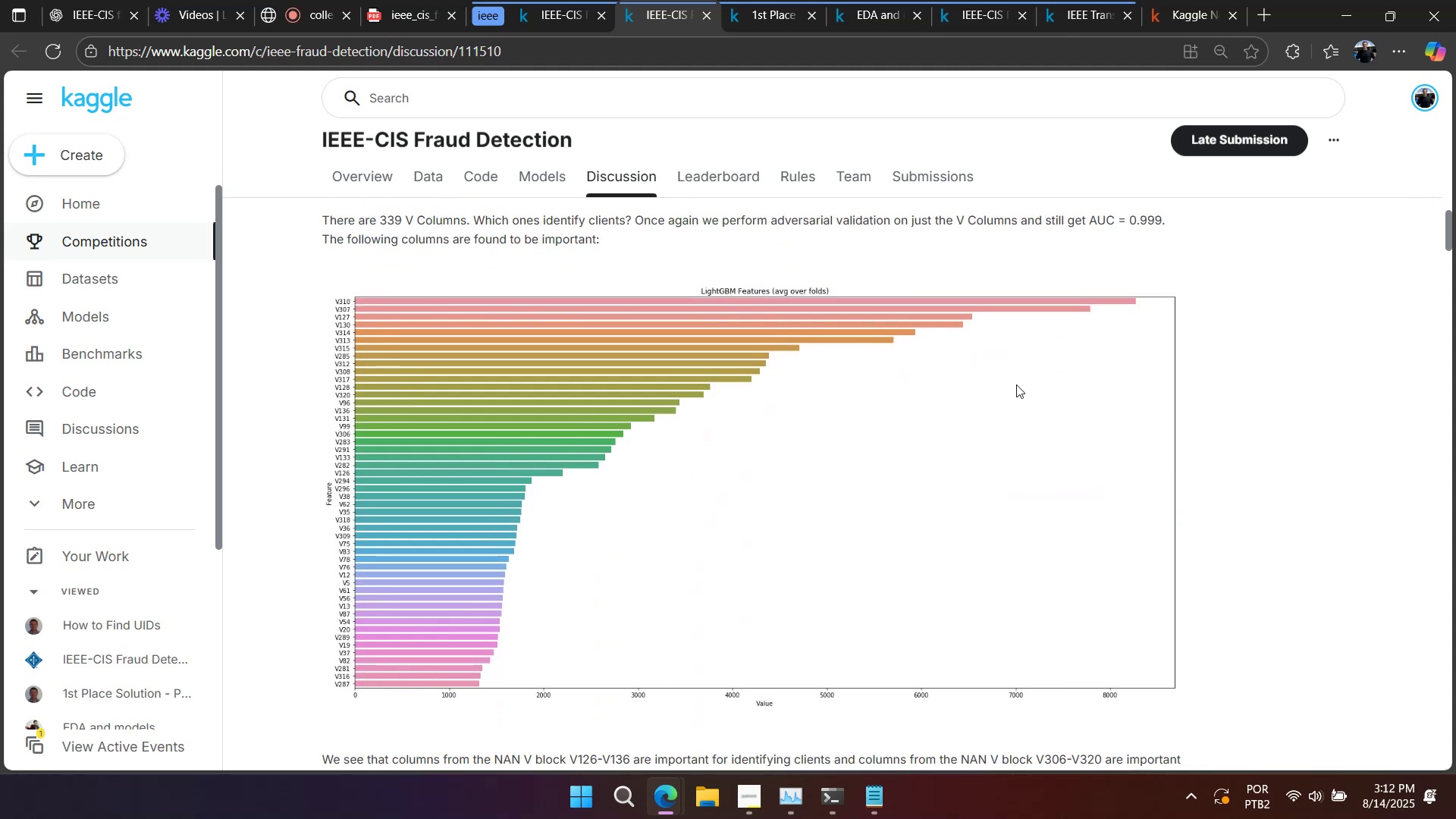 
scroll: coordinate [1015, 387], scroll_direction: down, amount: 4.0
 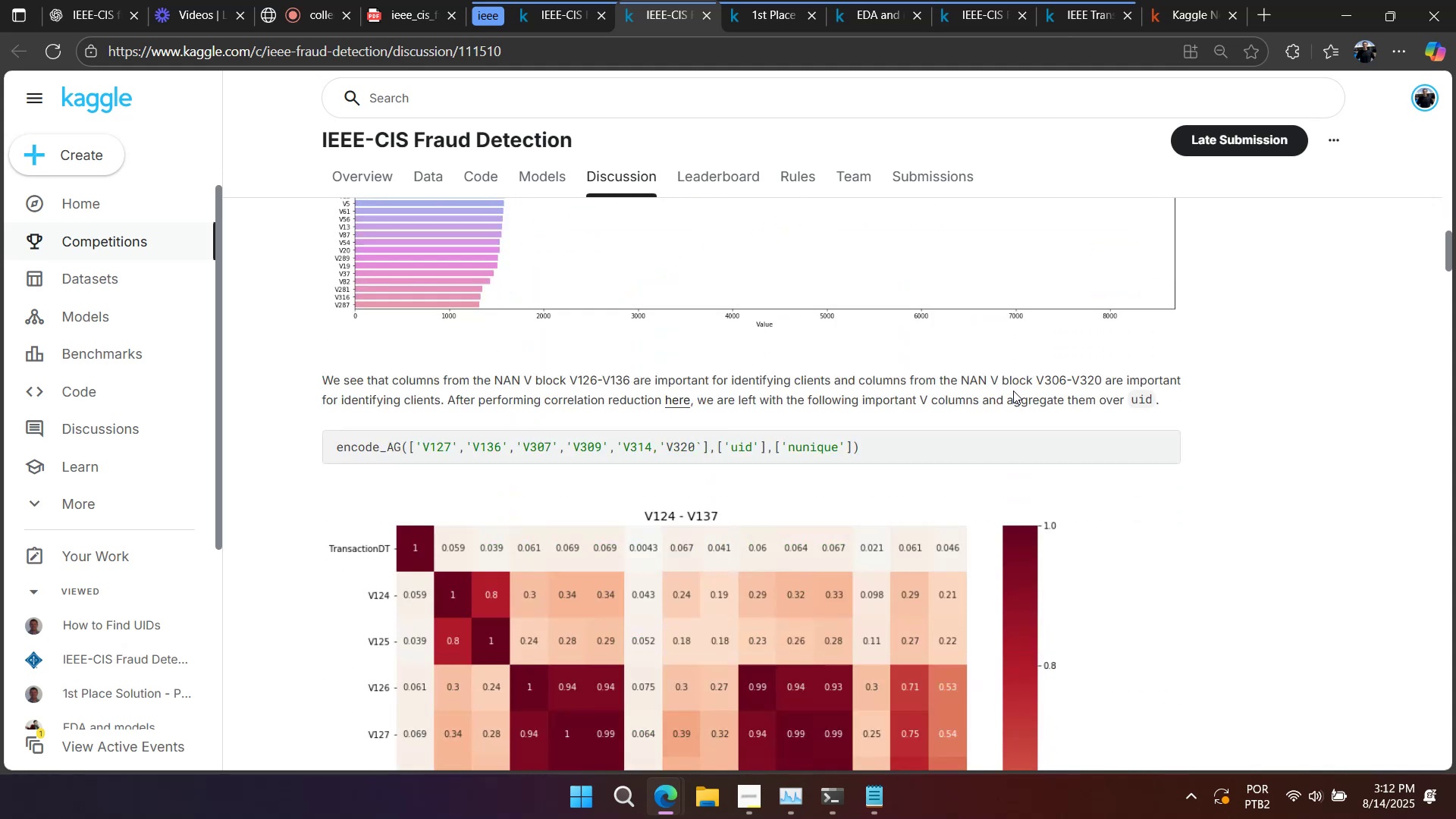 
wait(11.8)
 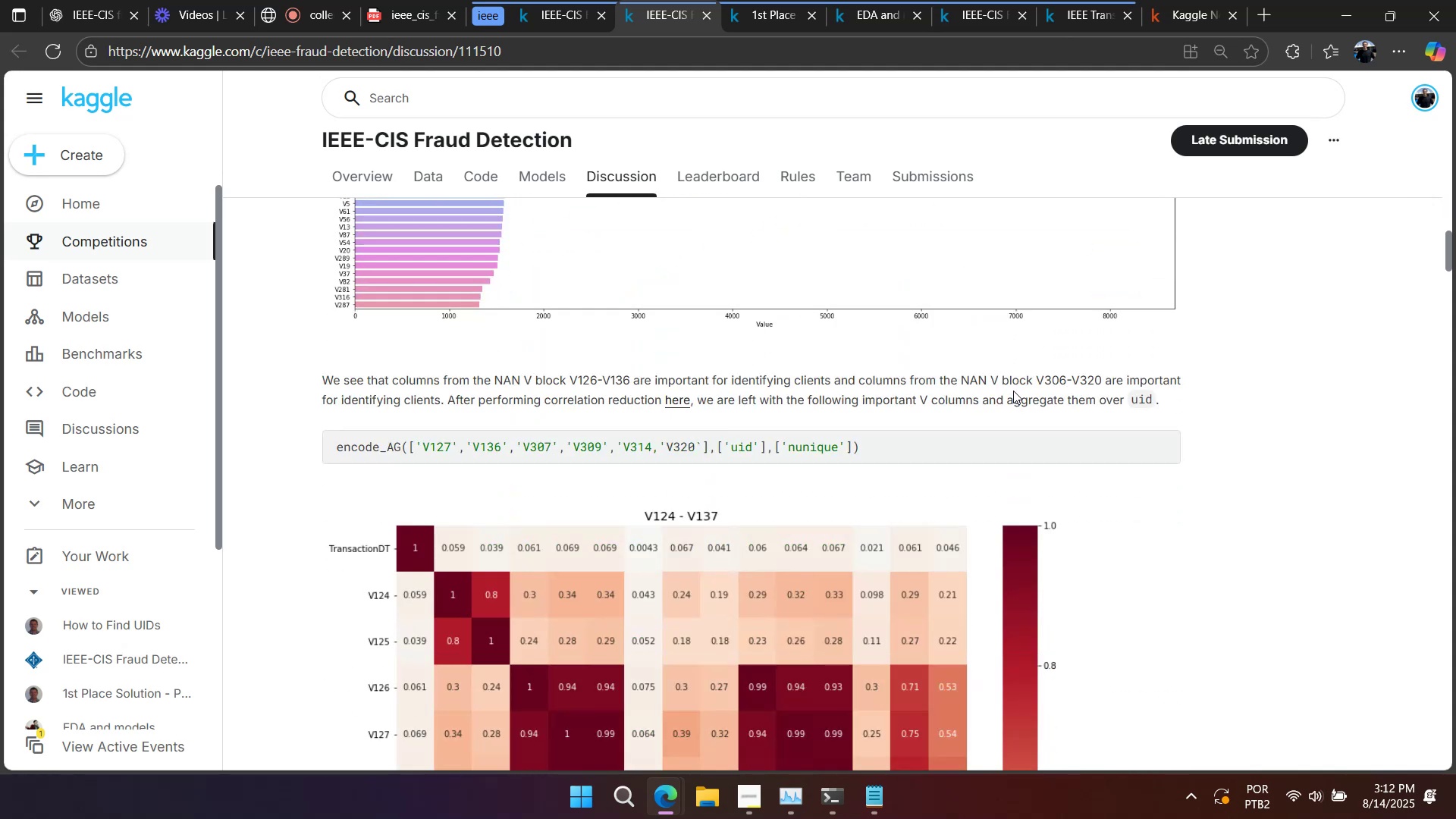 
key(Control+J)
 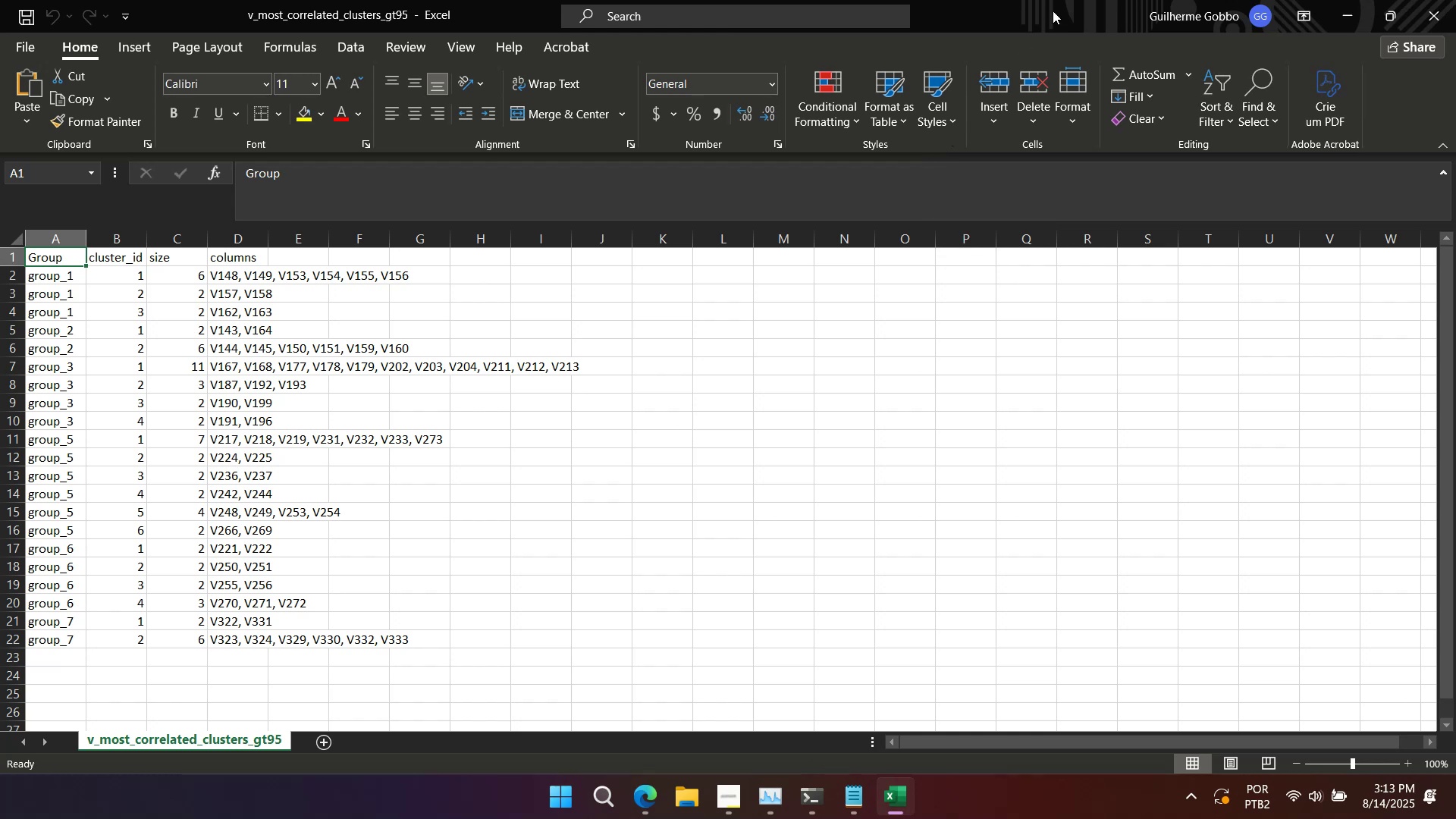 
wait(19.8)
 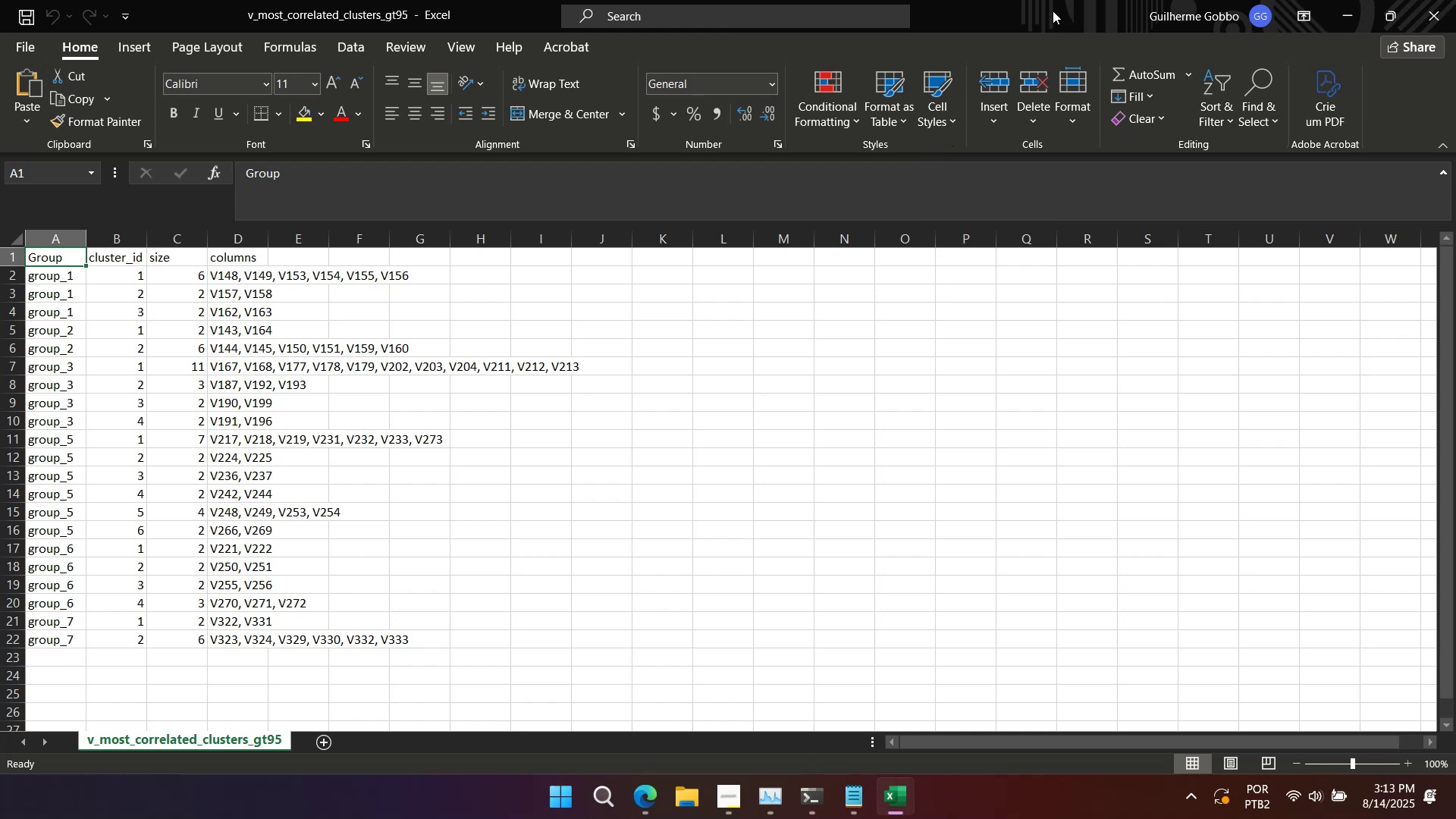 
scroll: coordinate [808, 444], scroll_direction: down, amount: 6.0
 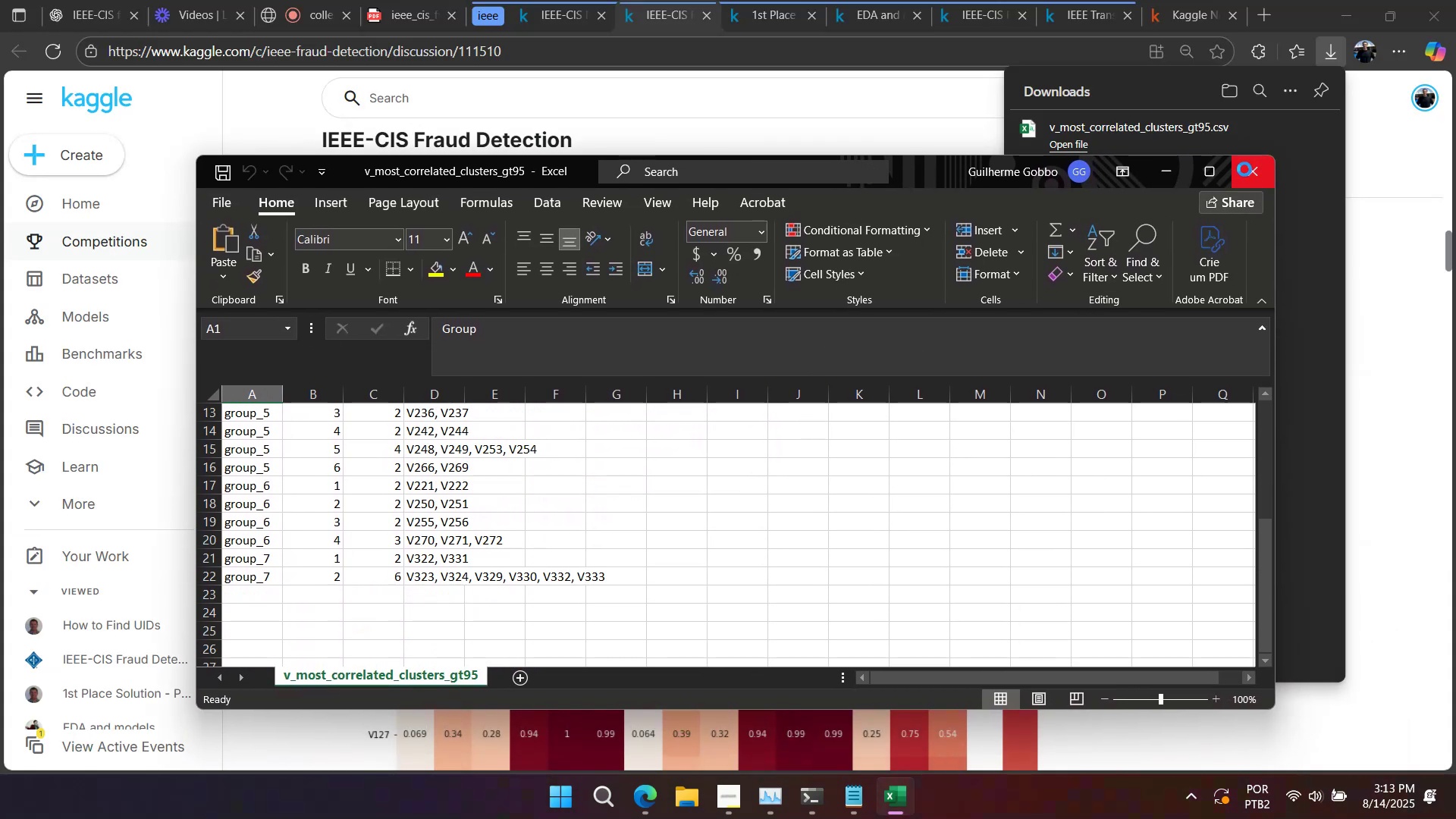 
wait(5.02)
 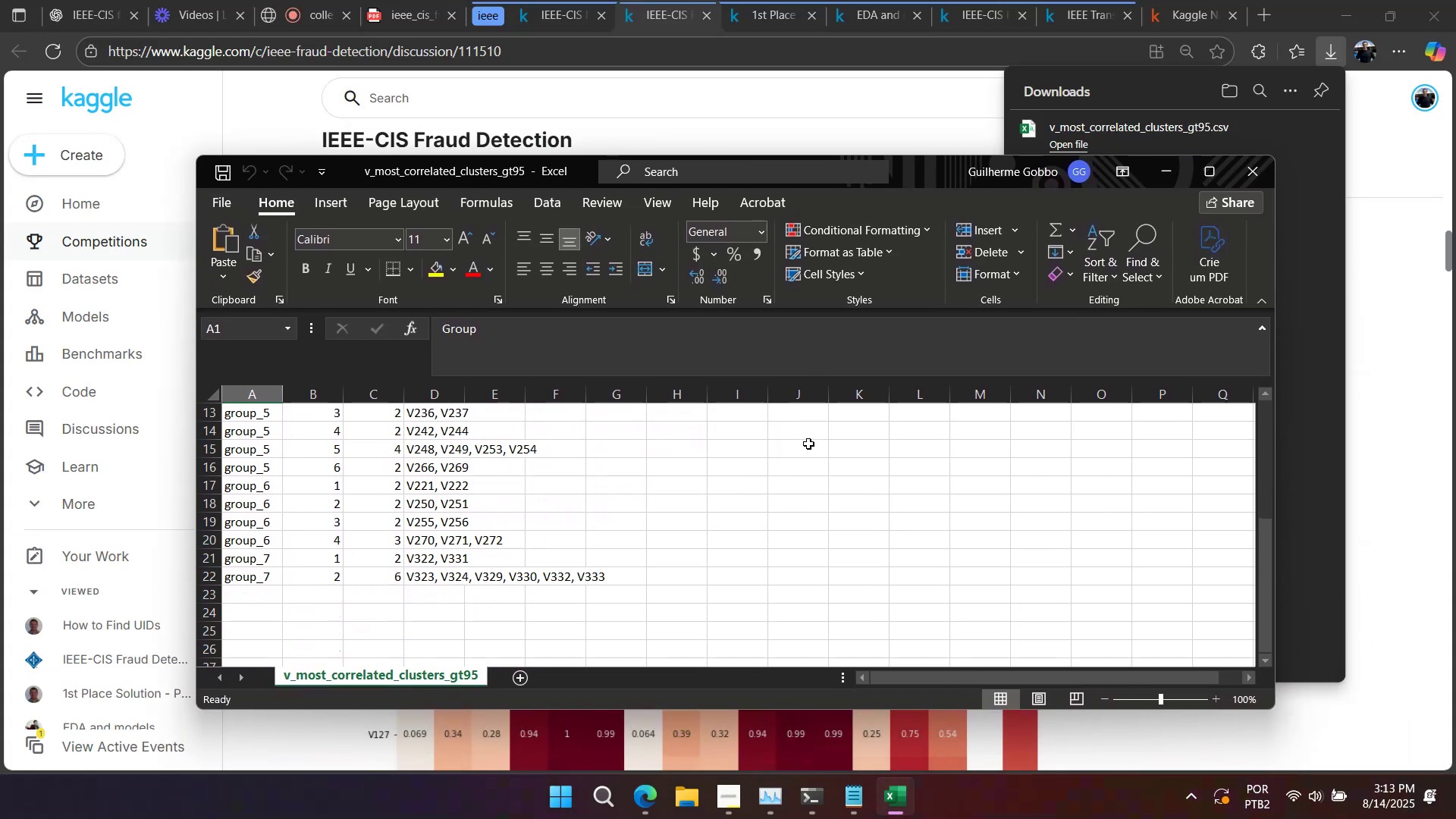 
left_click([811, 397])
 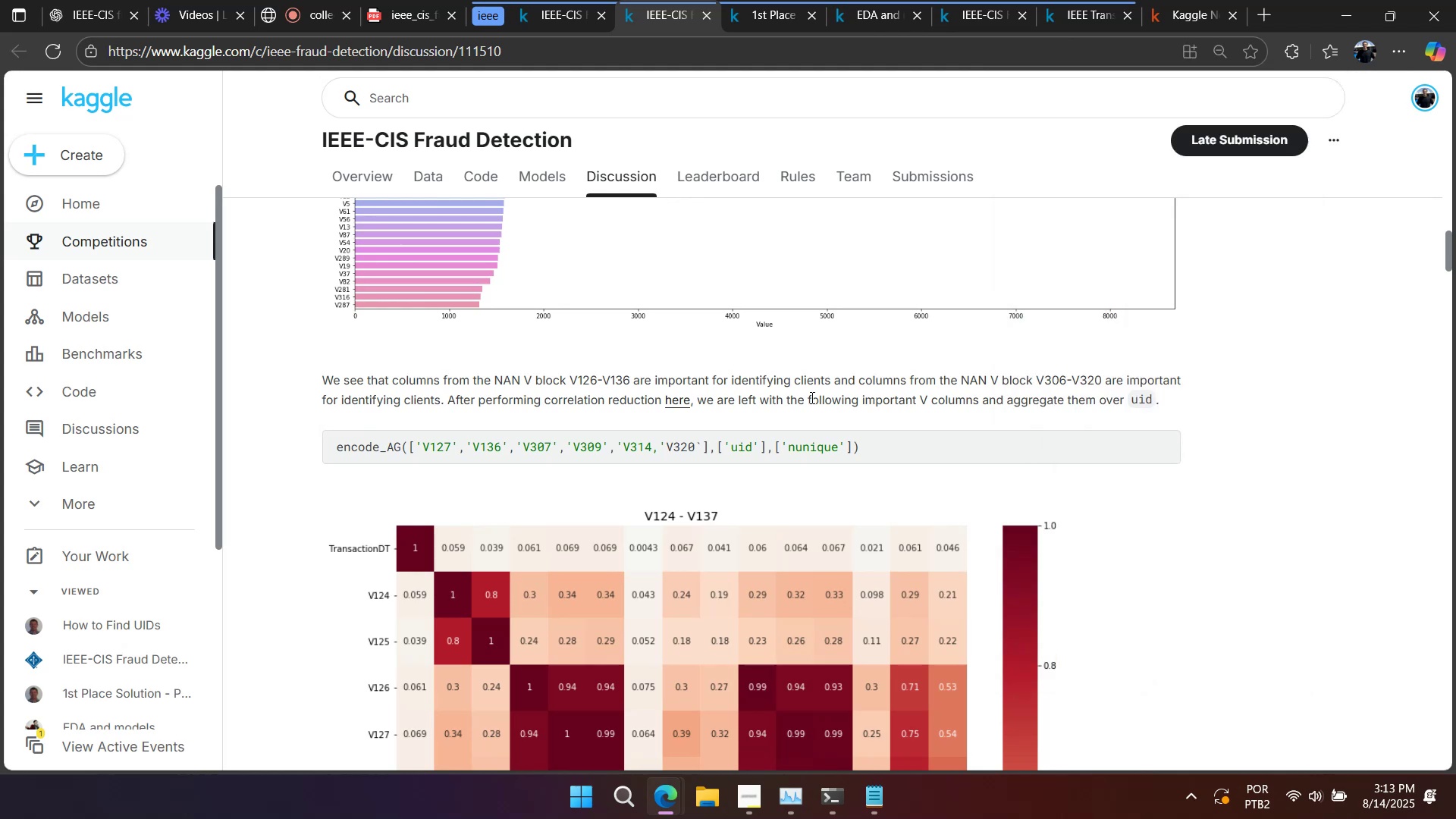 
scroll: coordinate [807, 402], scroll_direction: down, amount: 6.0
 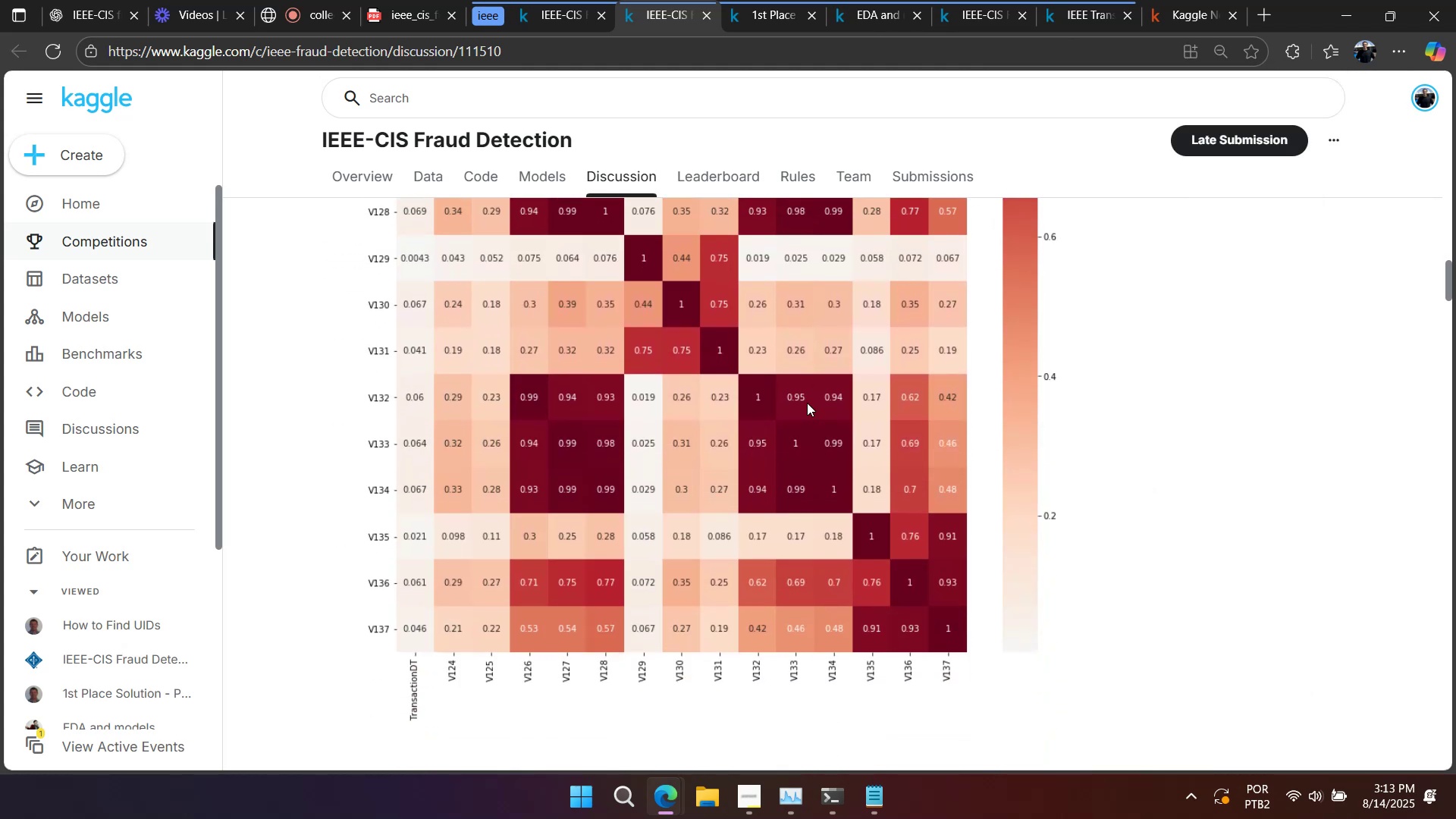 
scroll: coordinate [807, 403], scroll_direction: up, amount: 4.0
 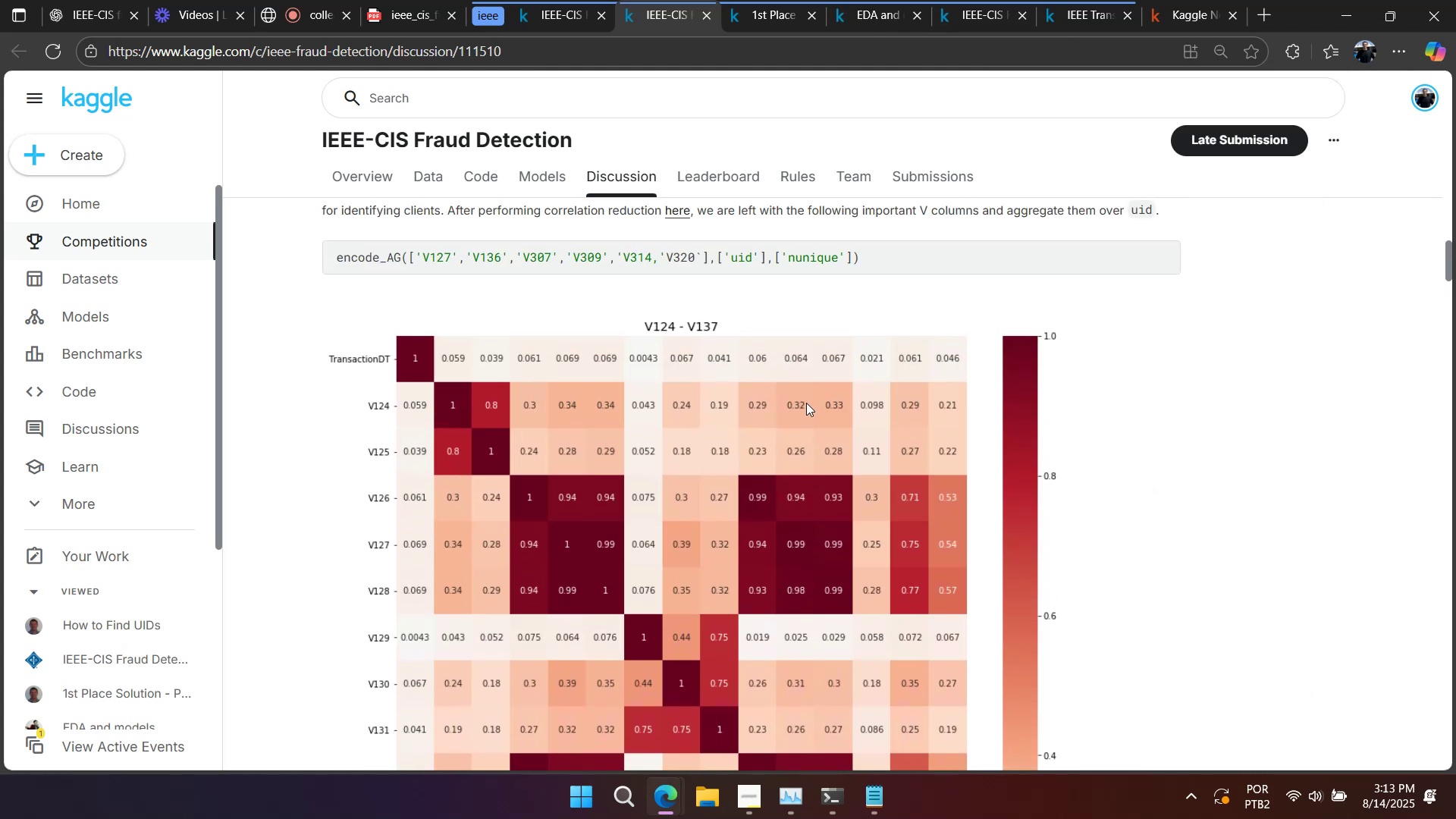 
scroll: coordinate [803, 413], scroll_direction: down, amount: 20.0
 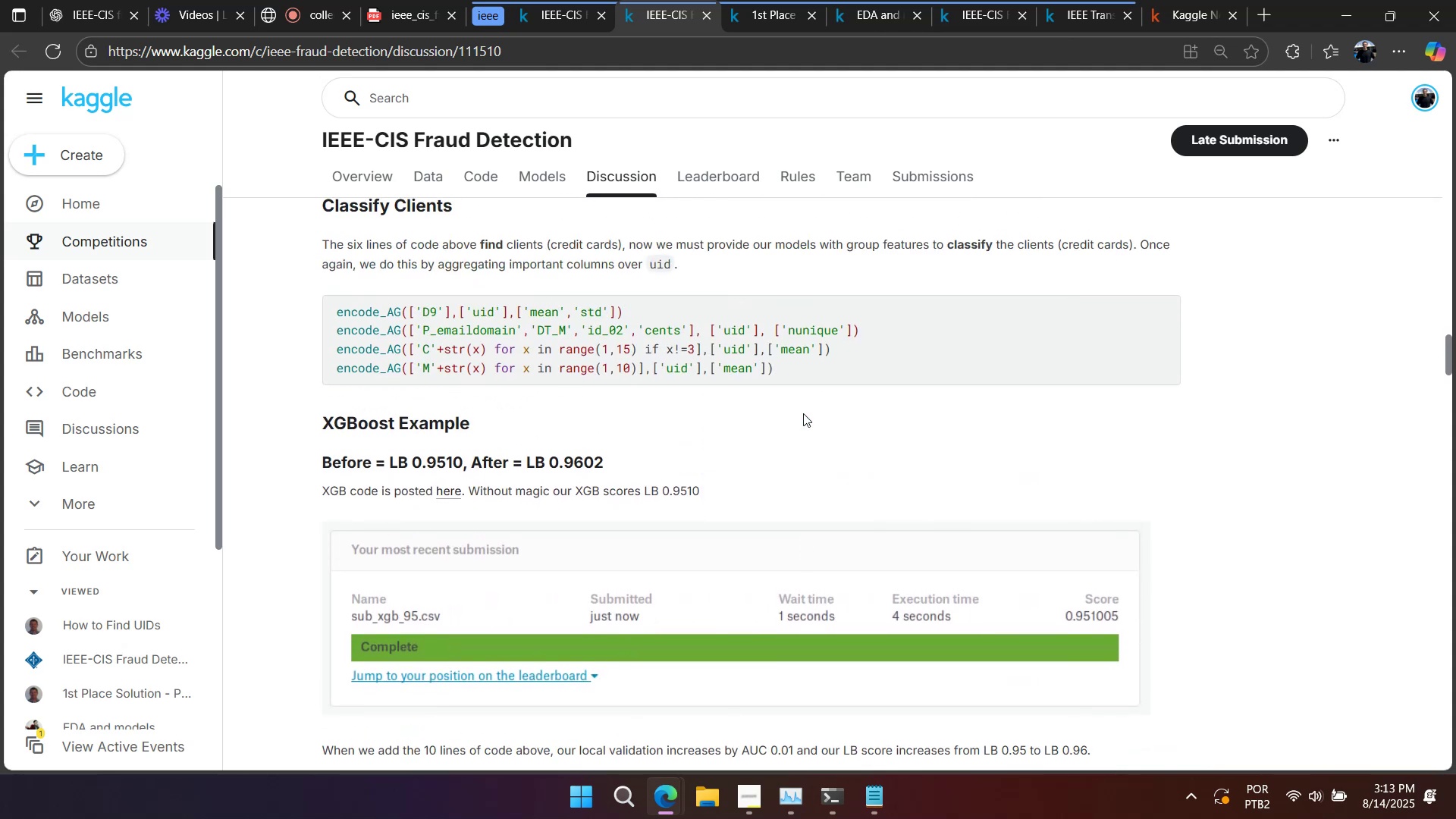 
scroll: coordinate [803, 413], scroll_direction: up, amount: 1.0
 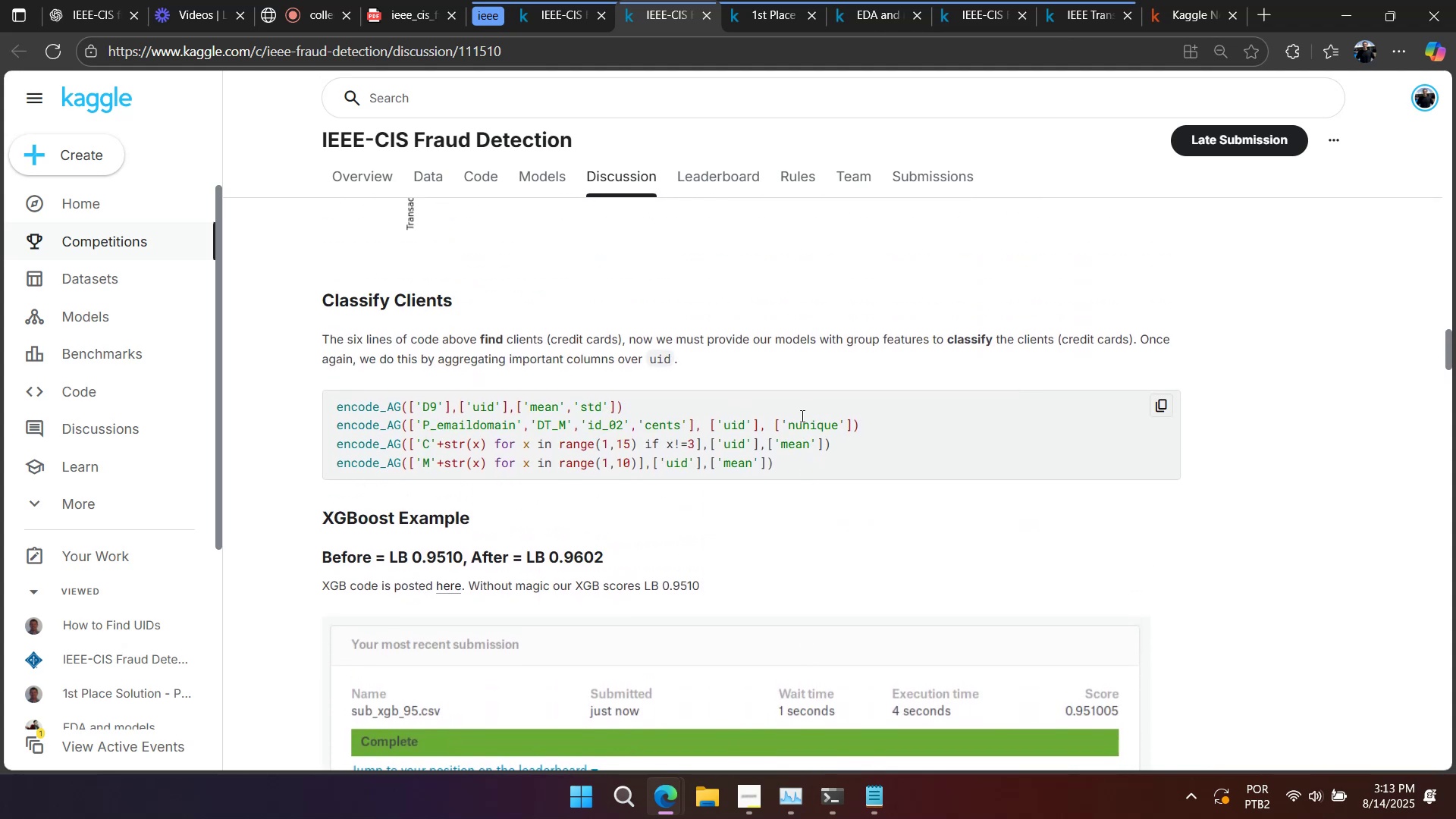 
scroll: coordinate [800, 416], scroll_direction: down, amount: 2.0
 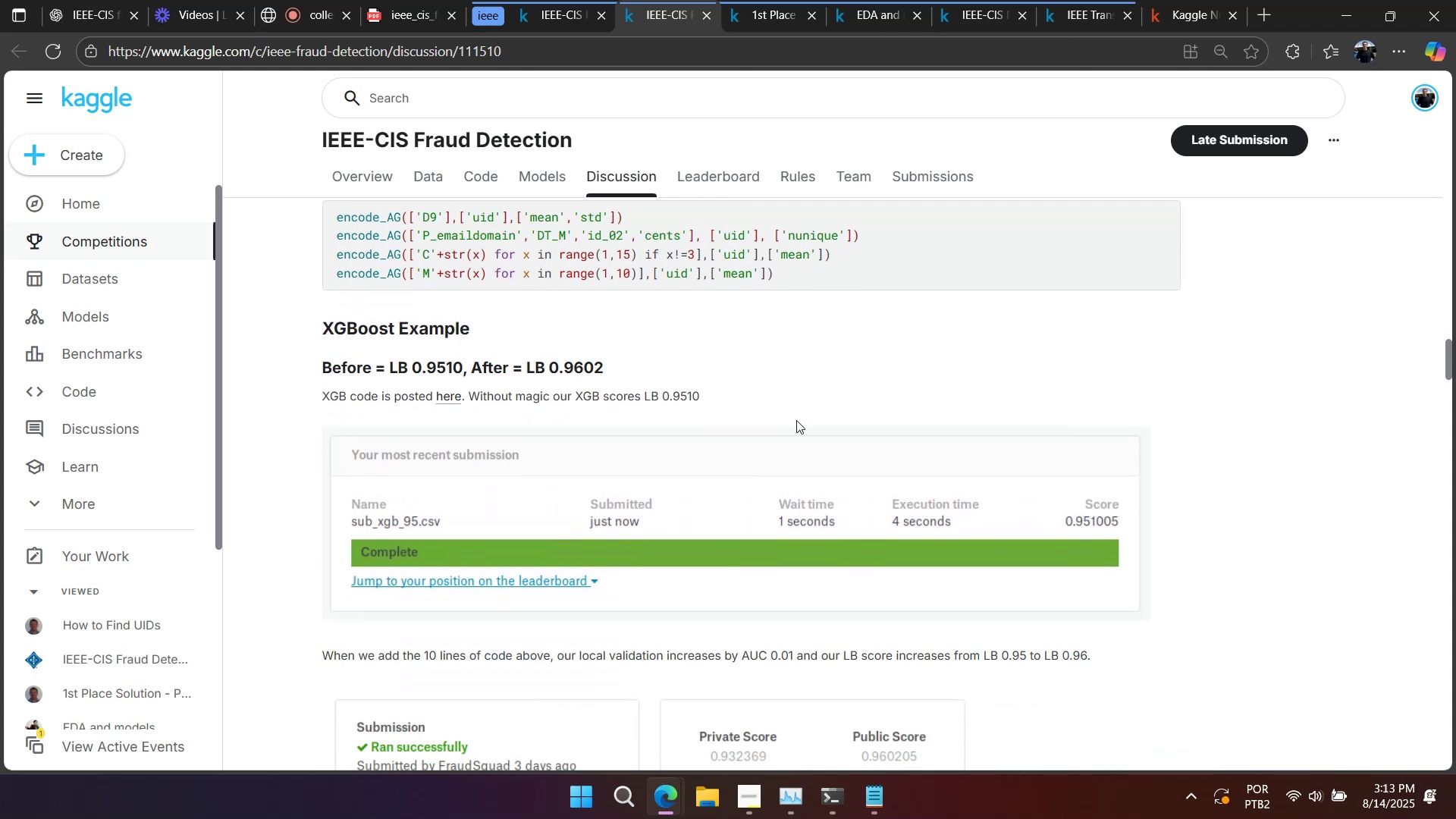 
scroll: coordinate [789, 439], scroll_direction: up, amount: 3.0
 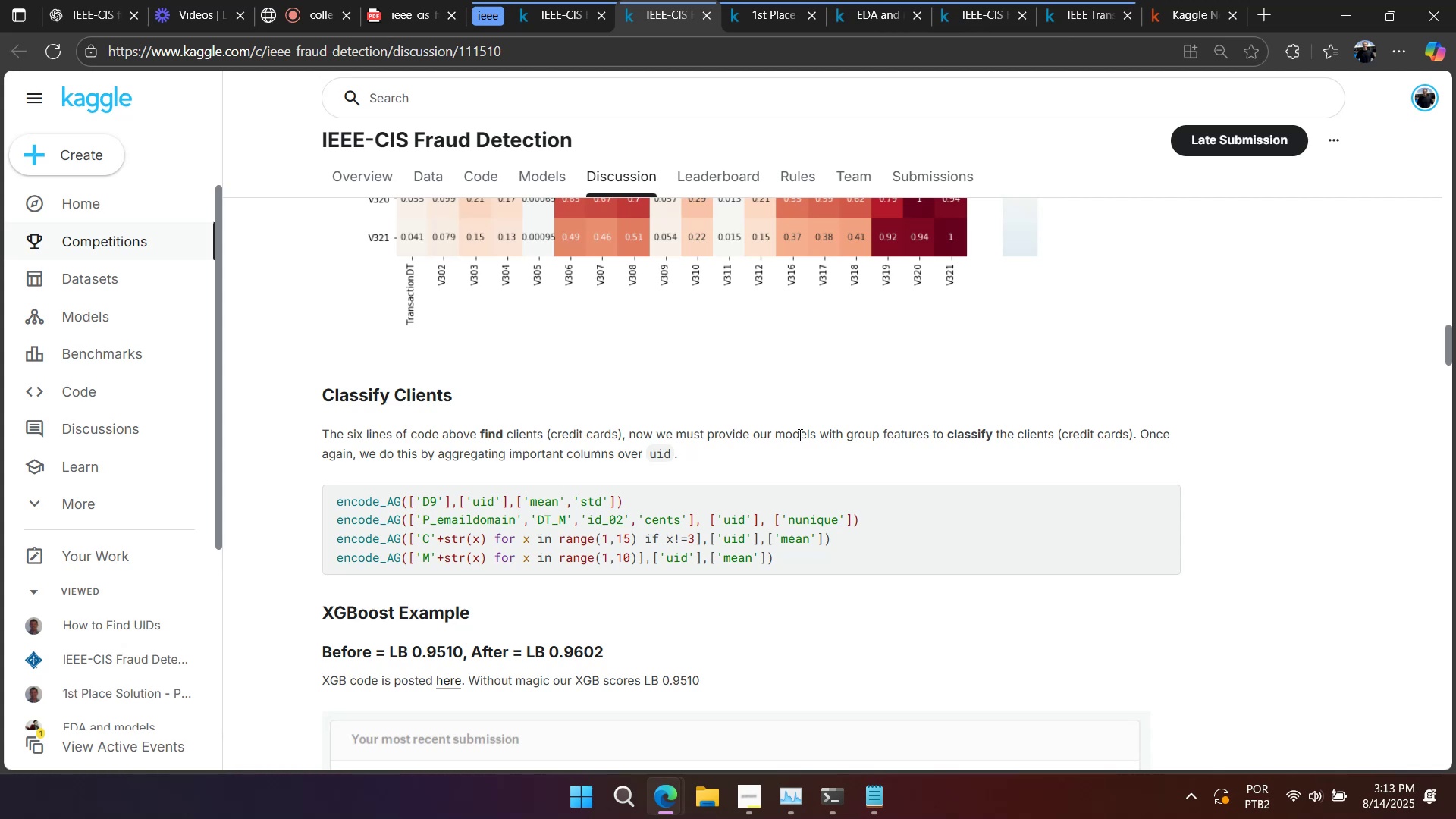 
wait(24.12)
 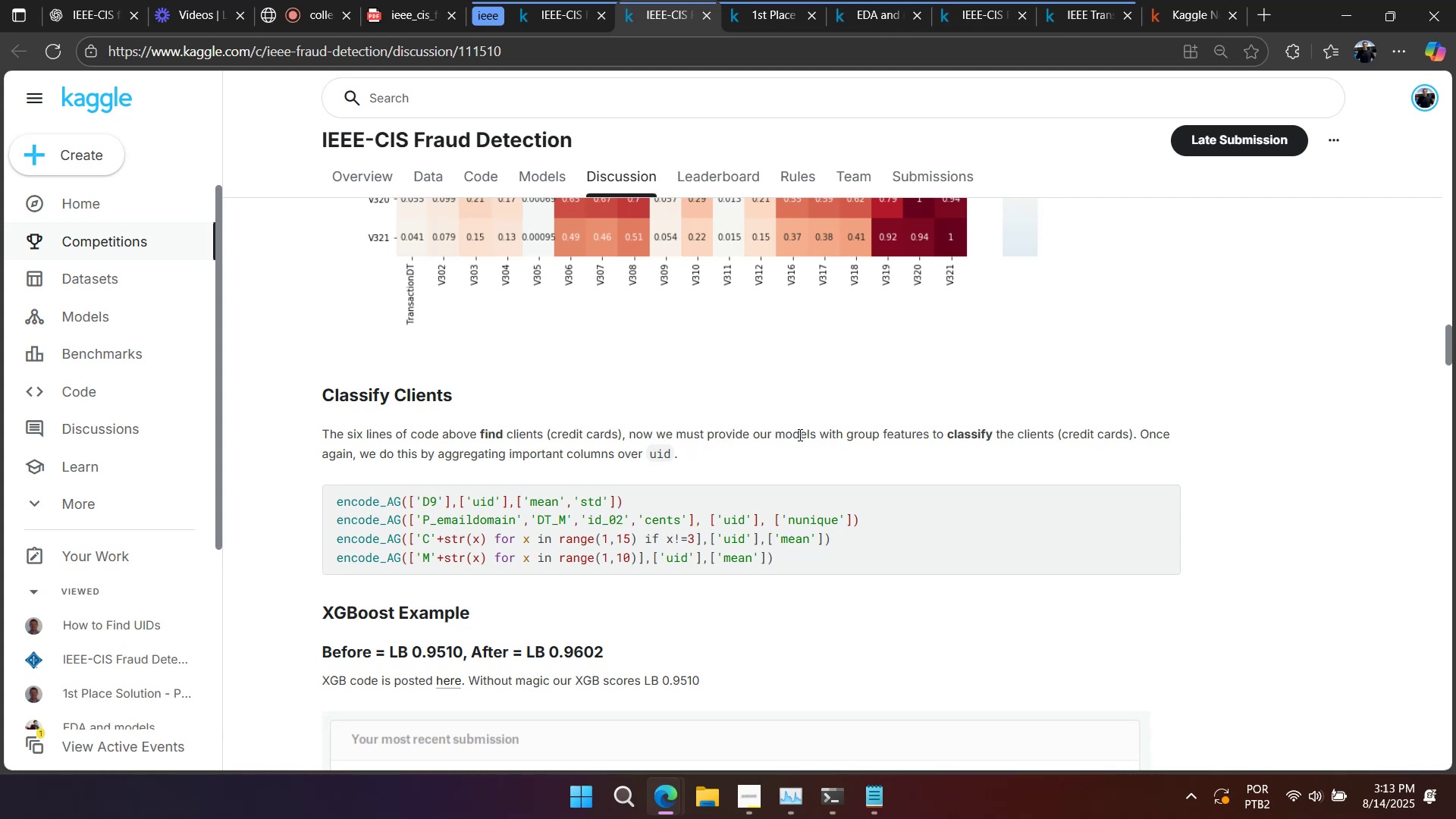 
right_click([846, 372])
 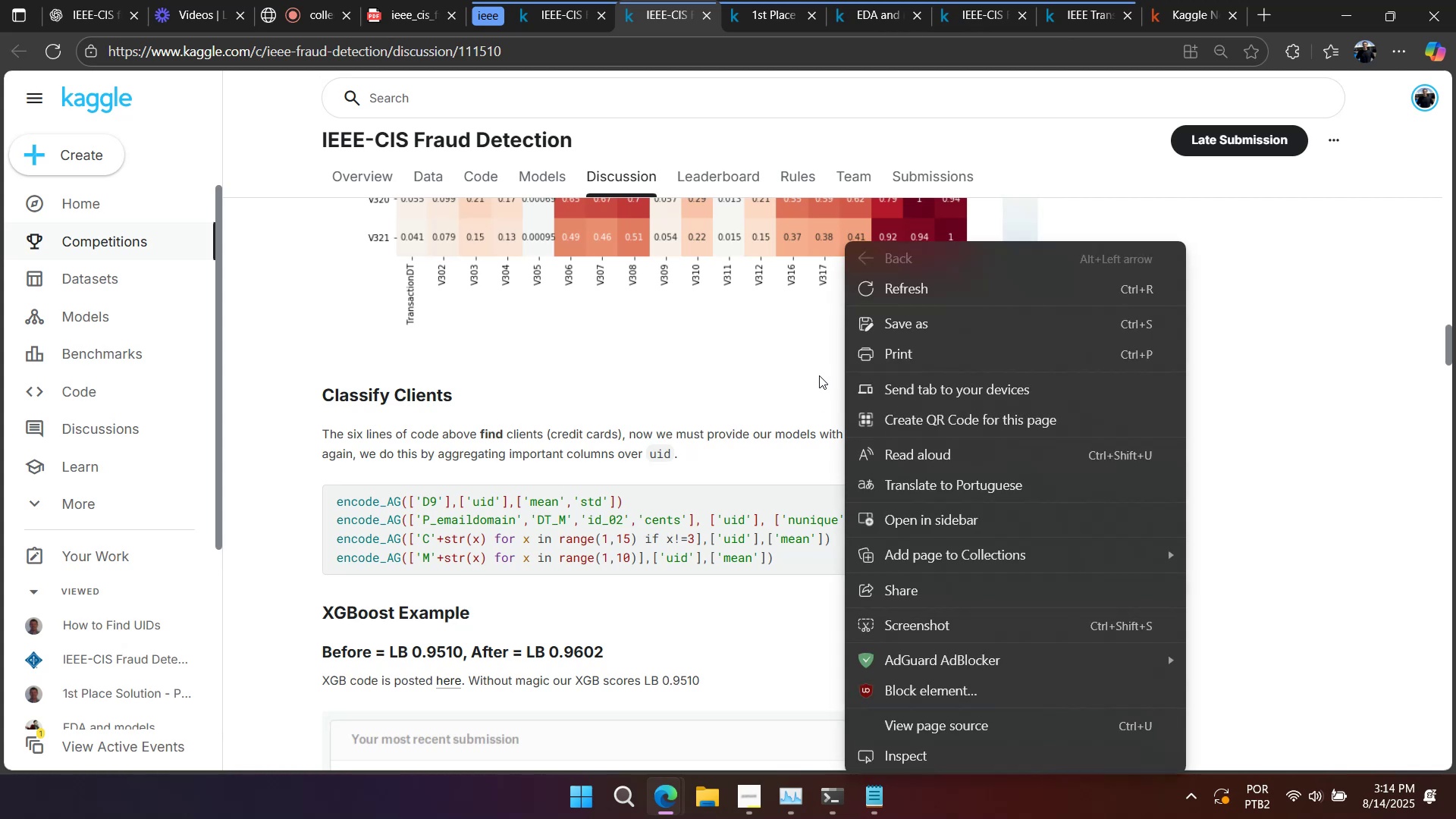 
left_click([819, 375])
 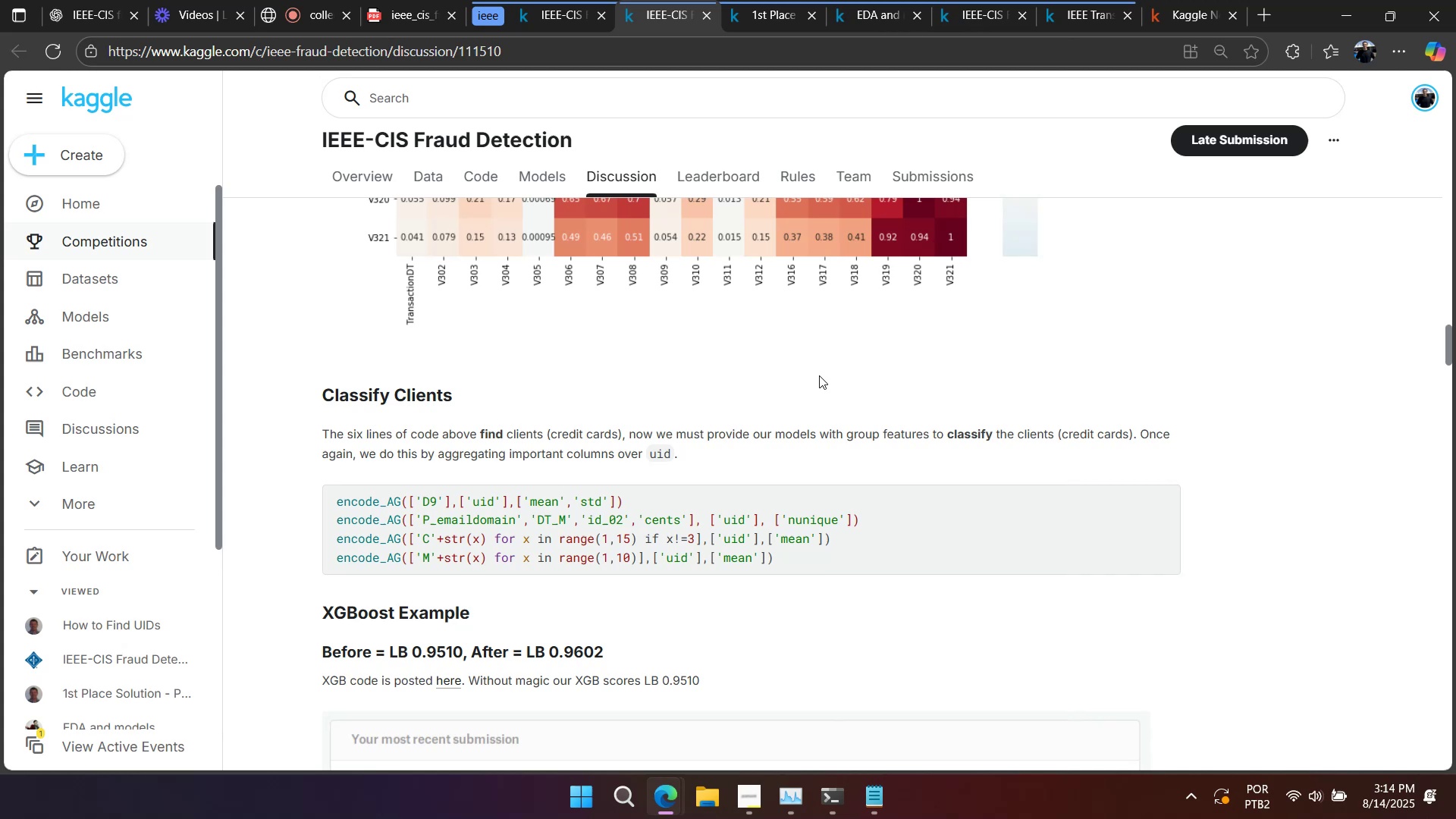 
right_click([819, 375])
 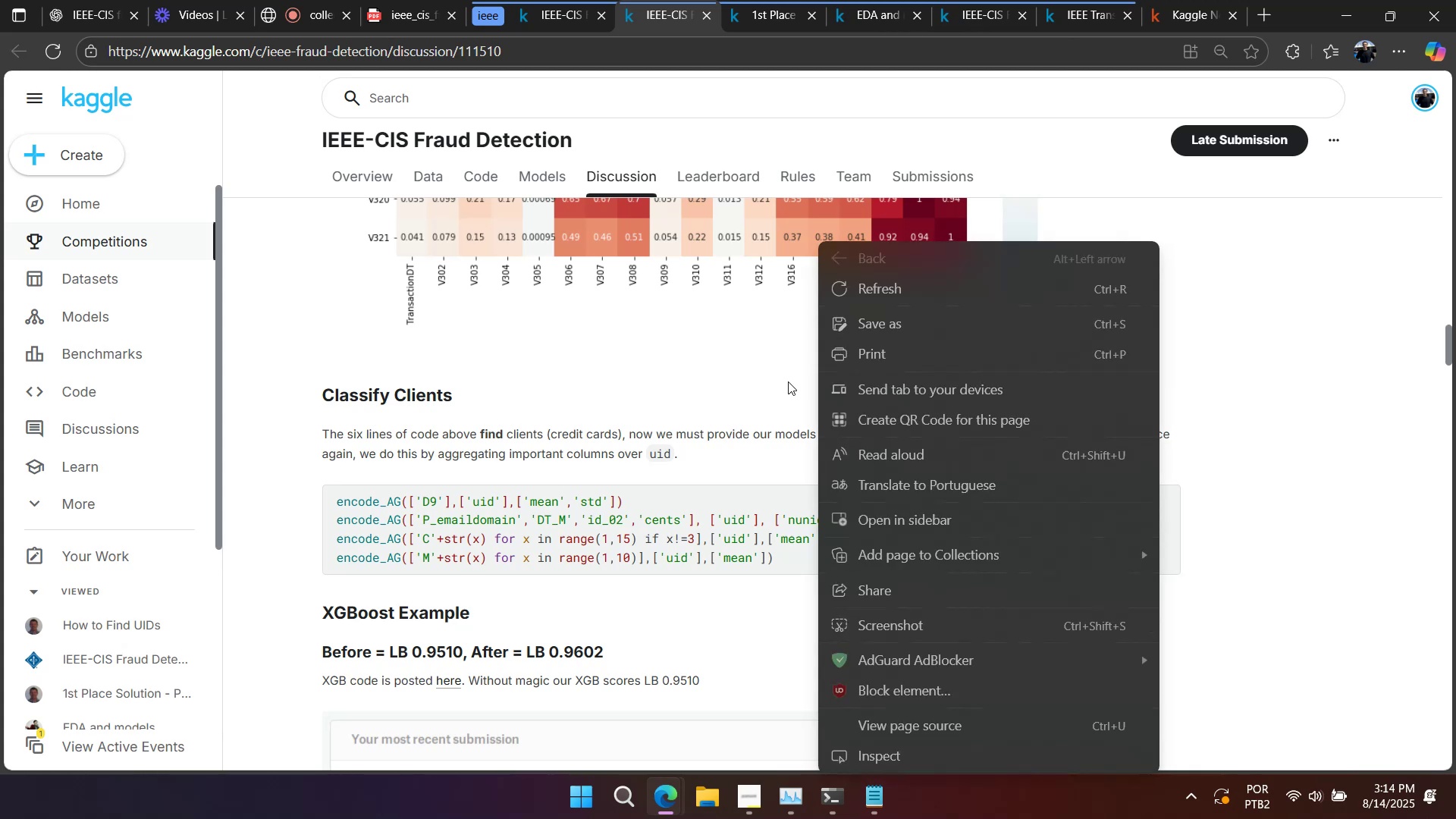 
left_click([787, 381])
 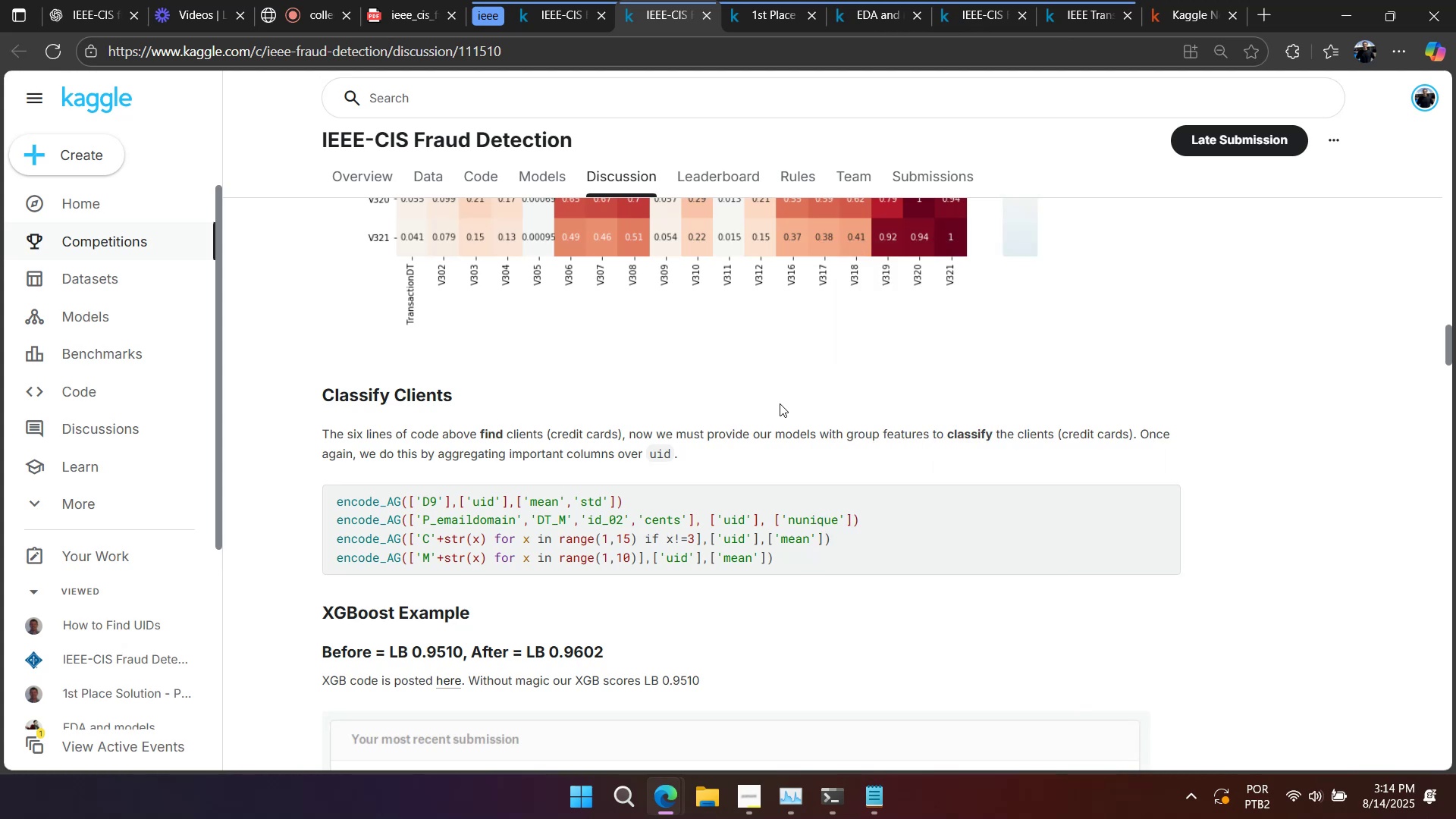 
wait(10.05)
 